 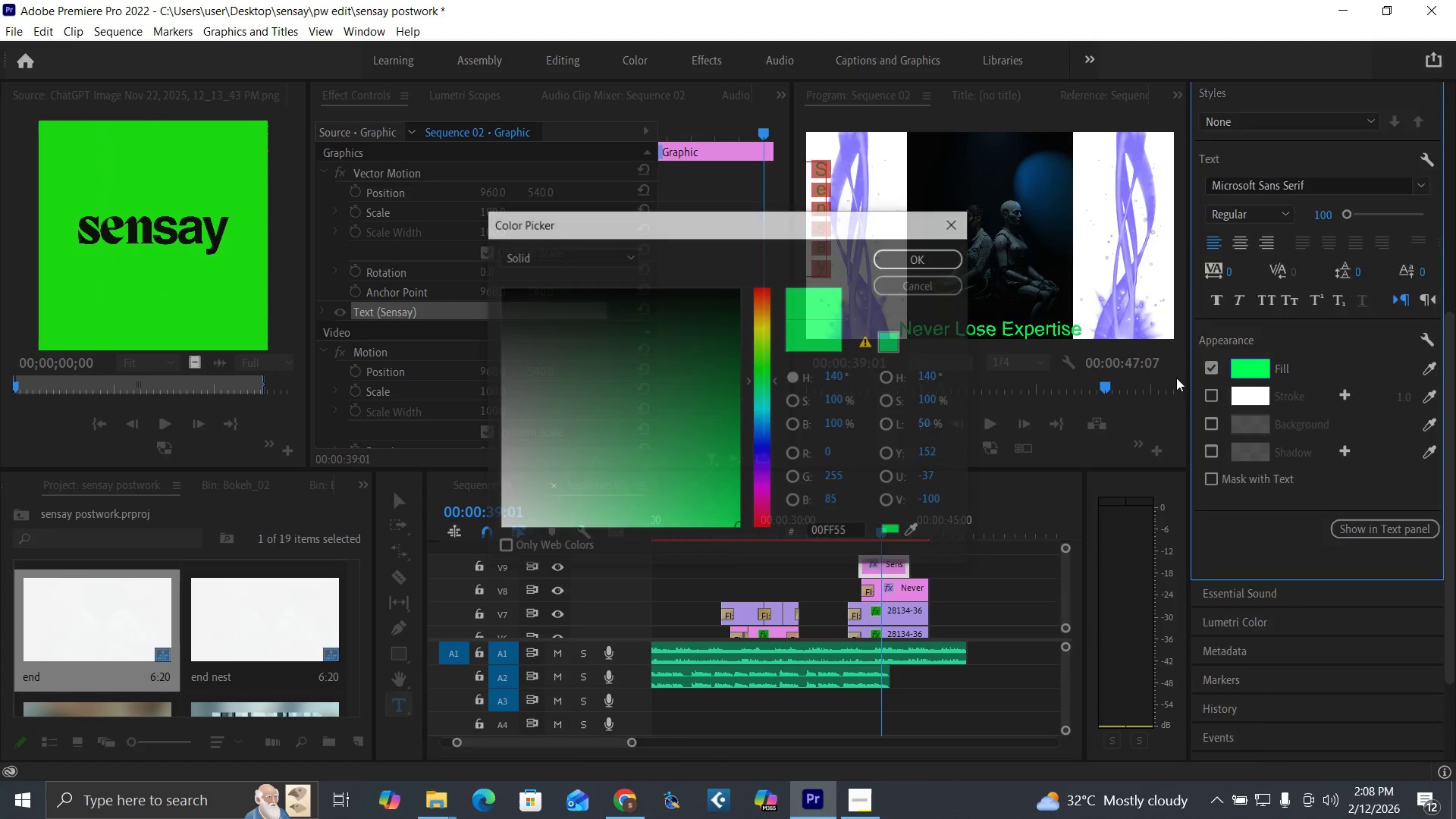 
left_click_drag(start_coordinate=[590, 393], to_coordinate=[314, 61])
 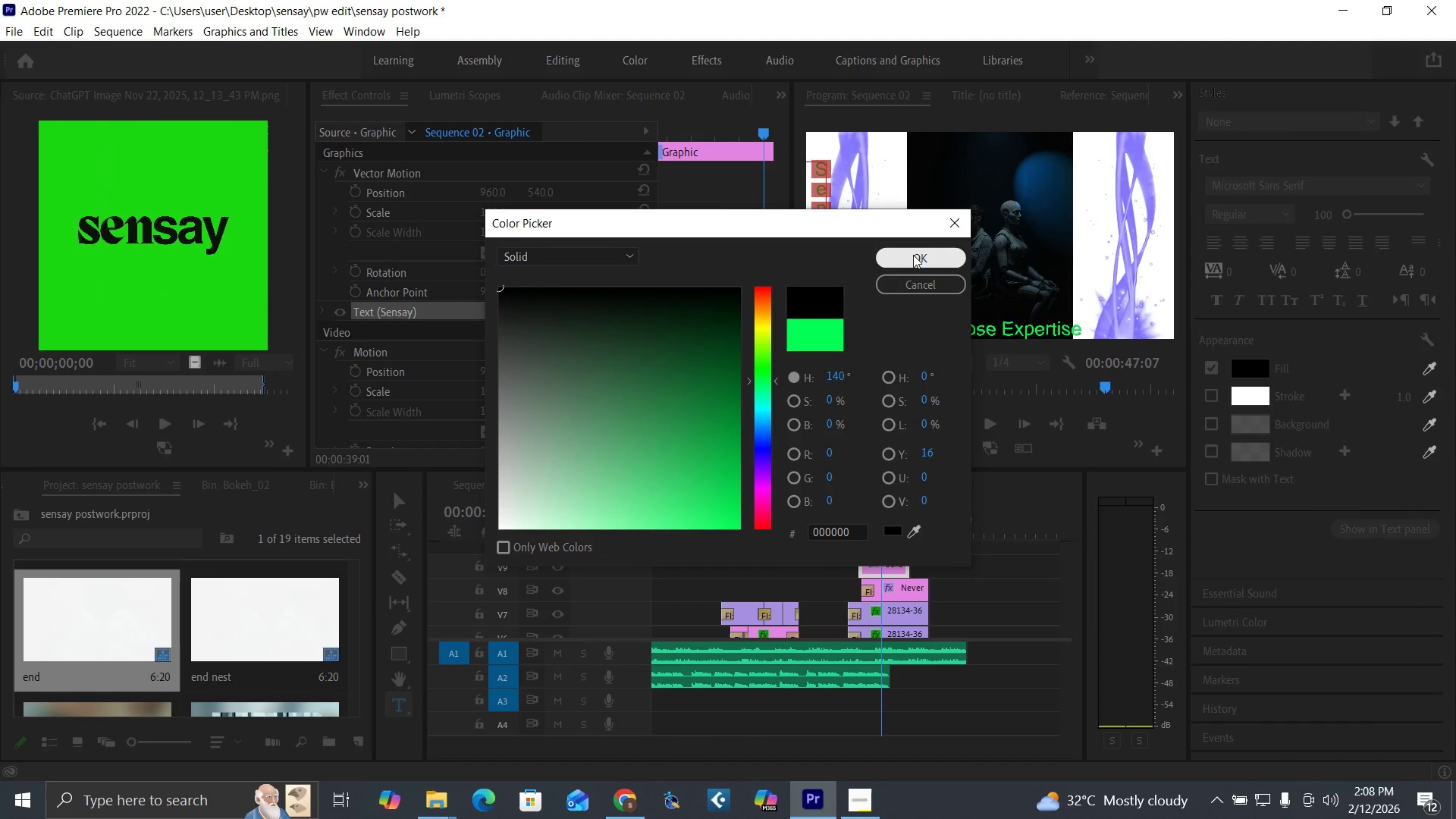 
left_click([915, 258])
 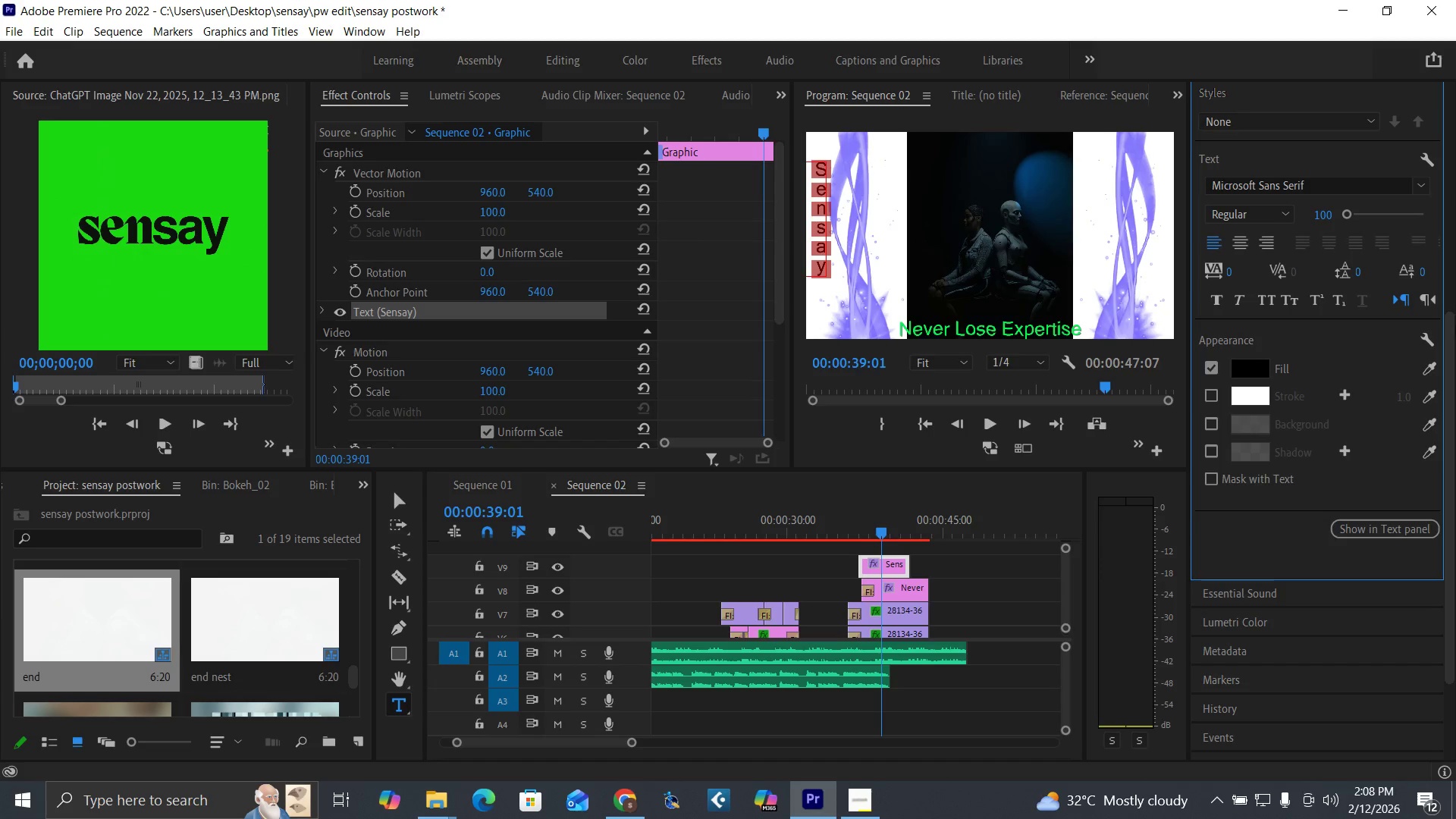 
left_click_drag(start_coordinate=[1450, 358], to_coordinate=[1429, 241])
 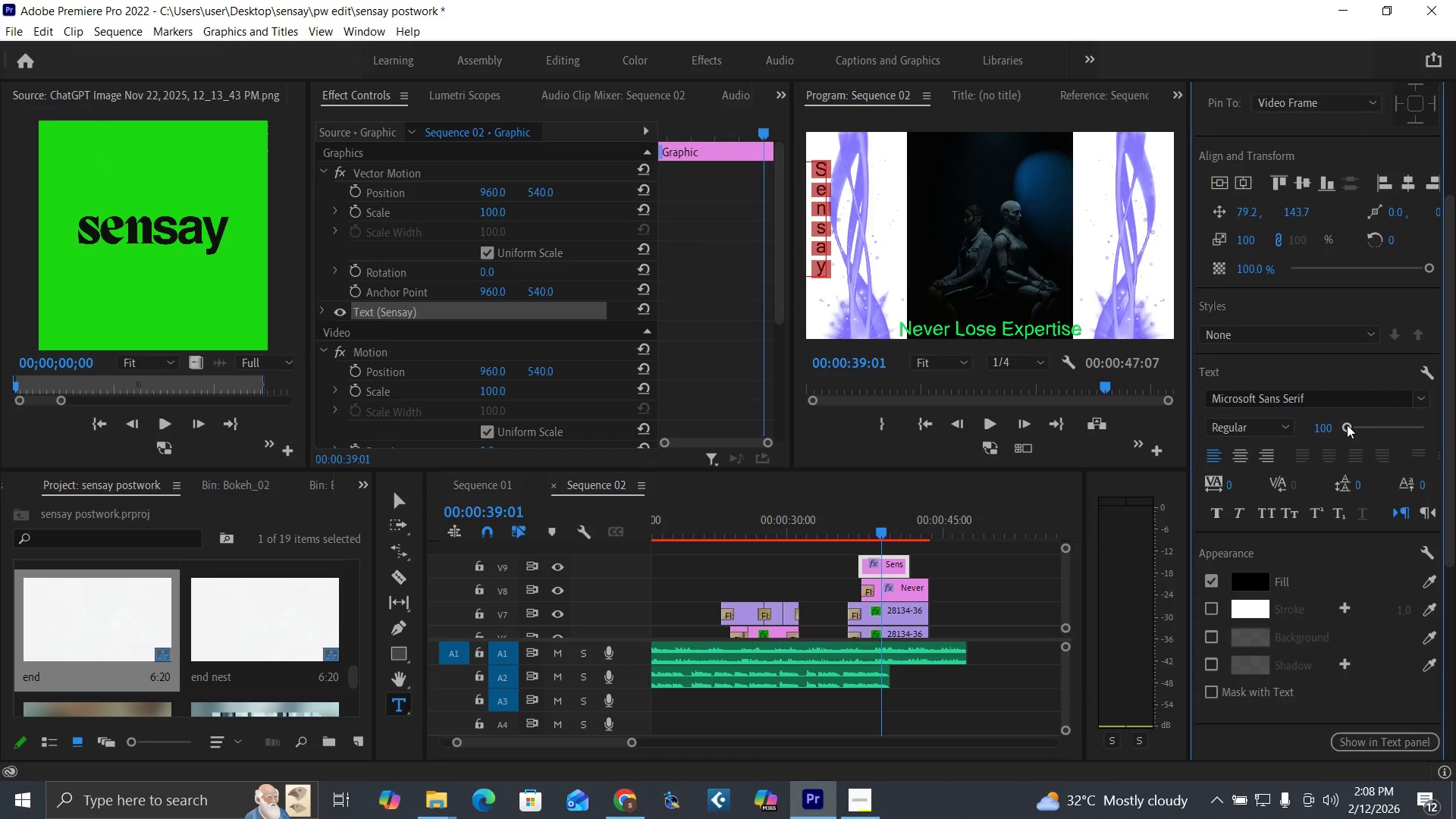 
left_click_drag(start_coordinate=[1347, 425], to_coordinate=[1352, 431])
 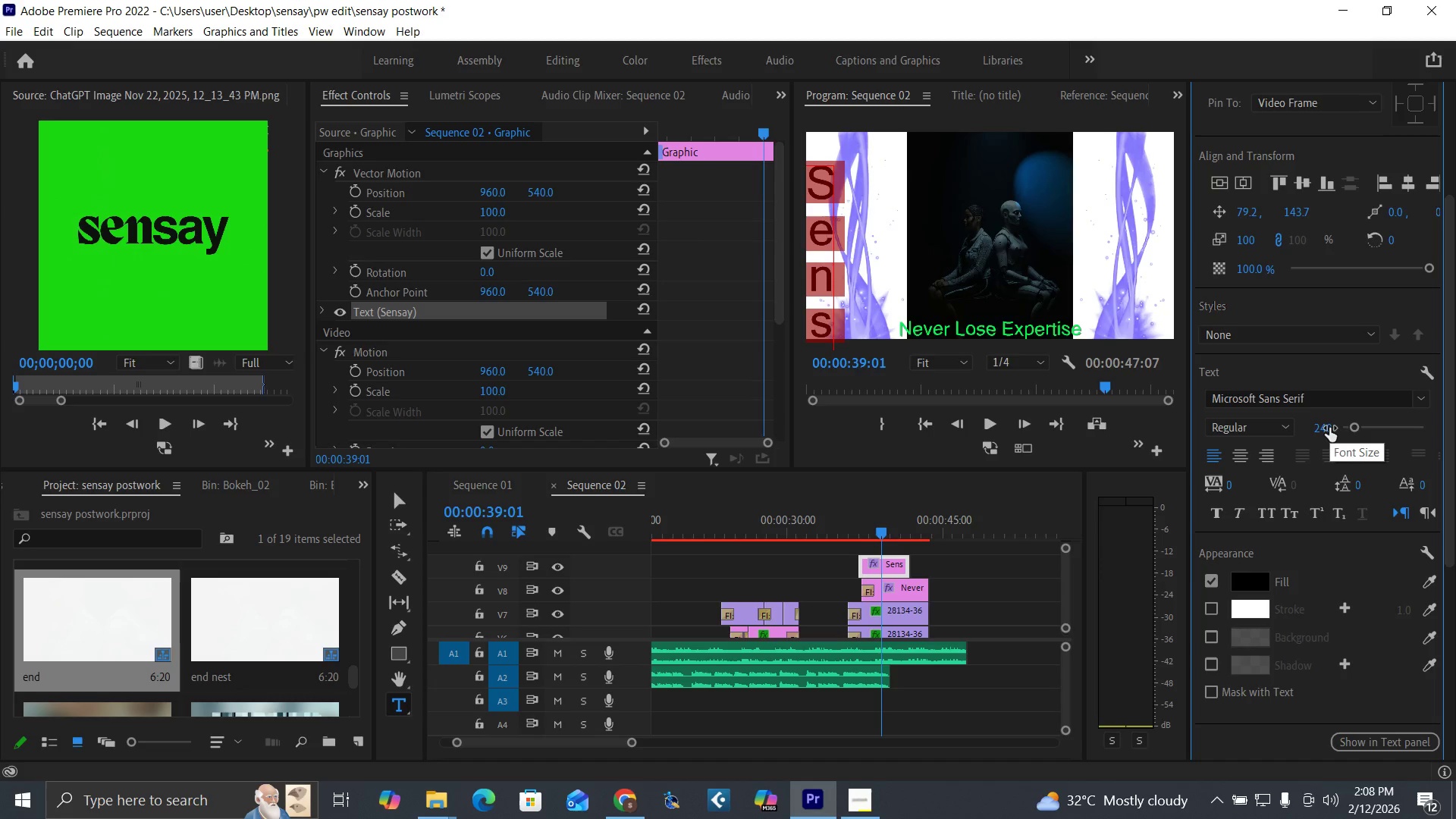 
left_click([1329, 428])
 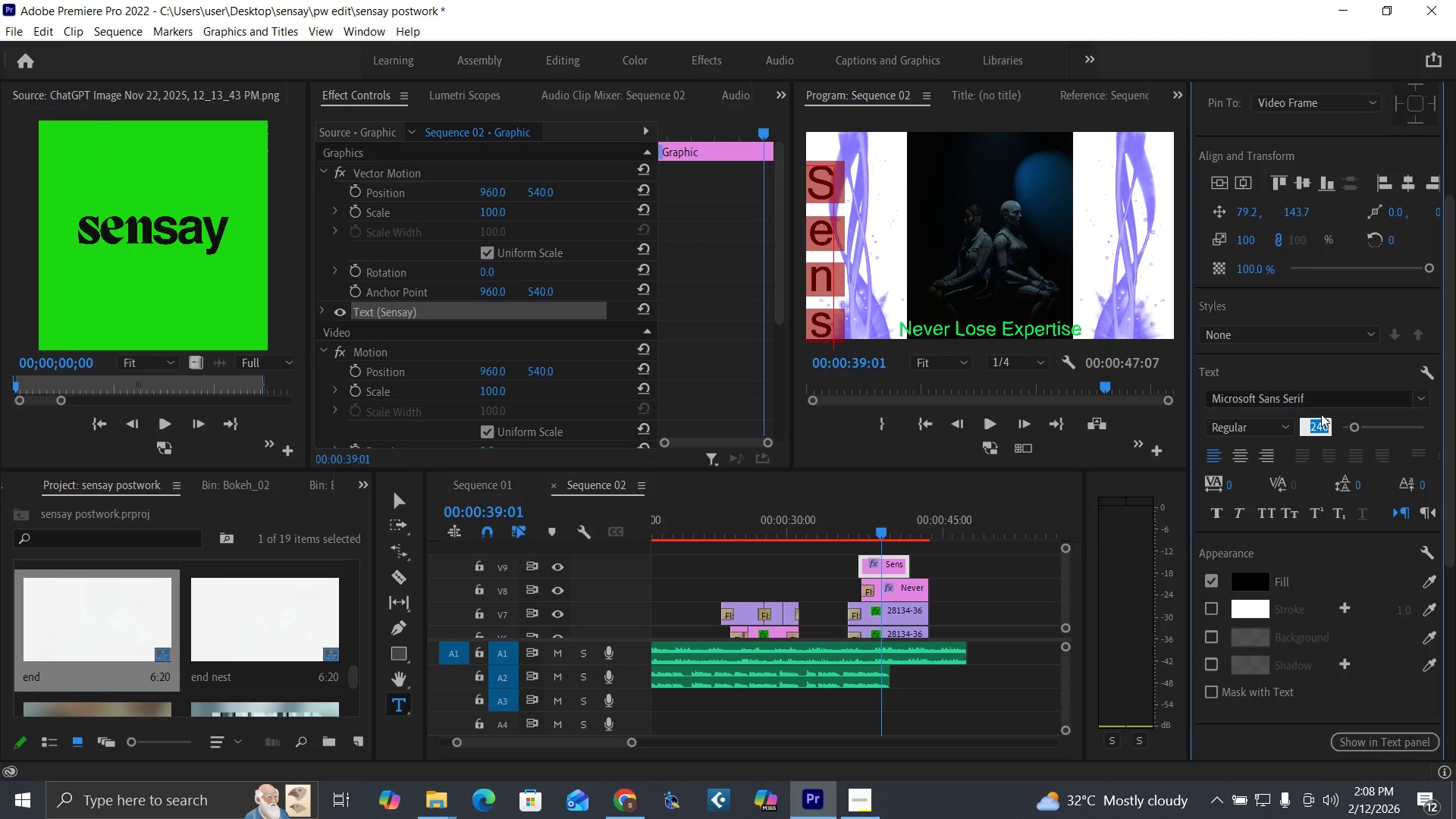 
type(150)
 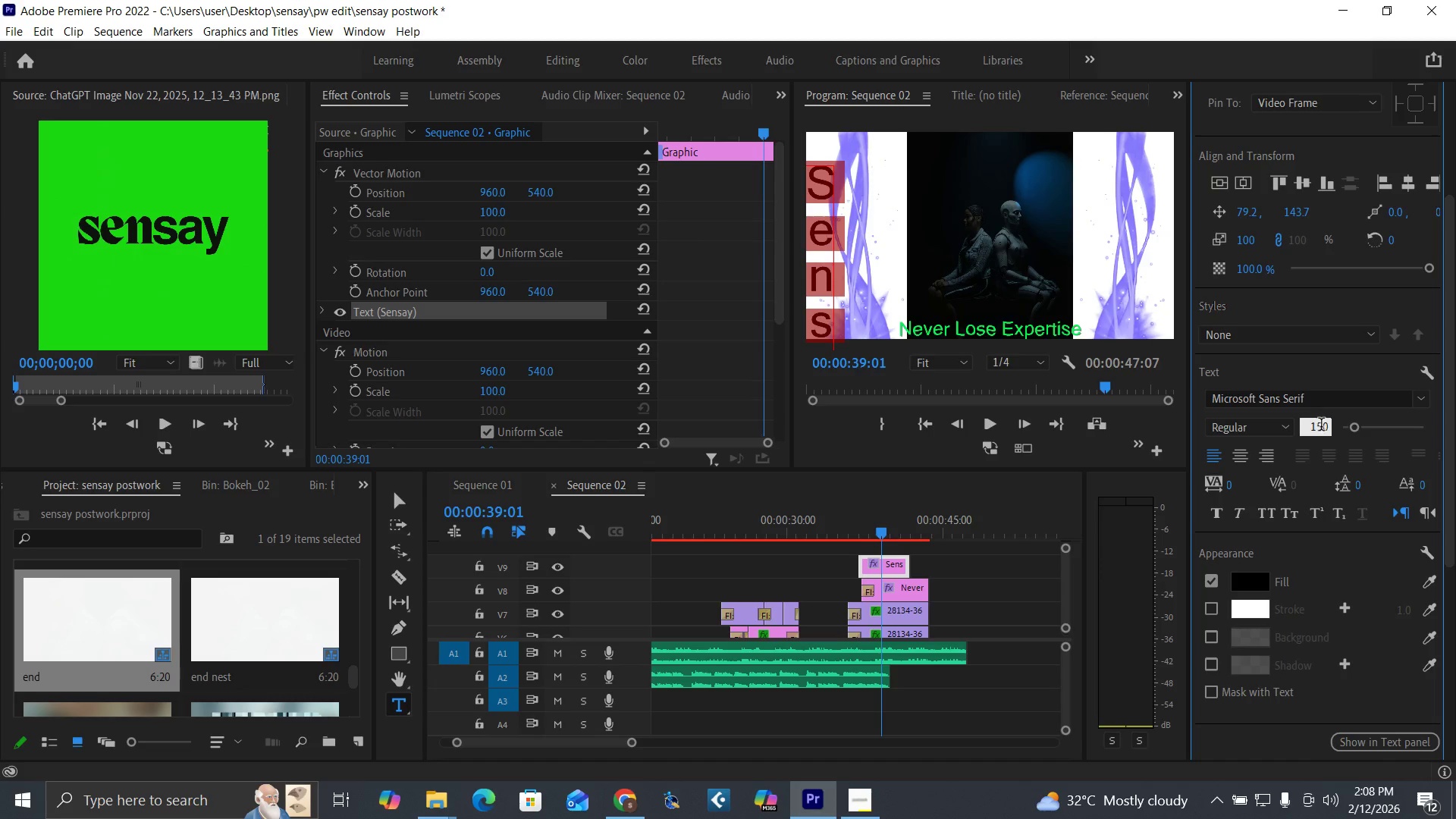 
key(Enter)
 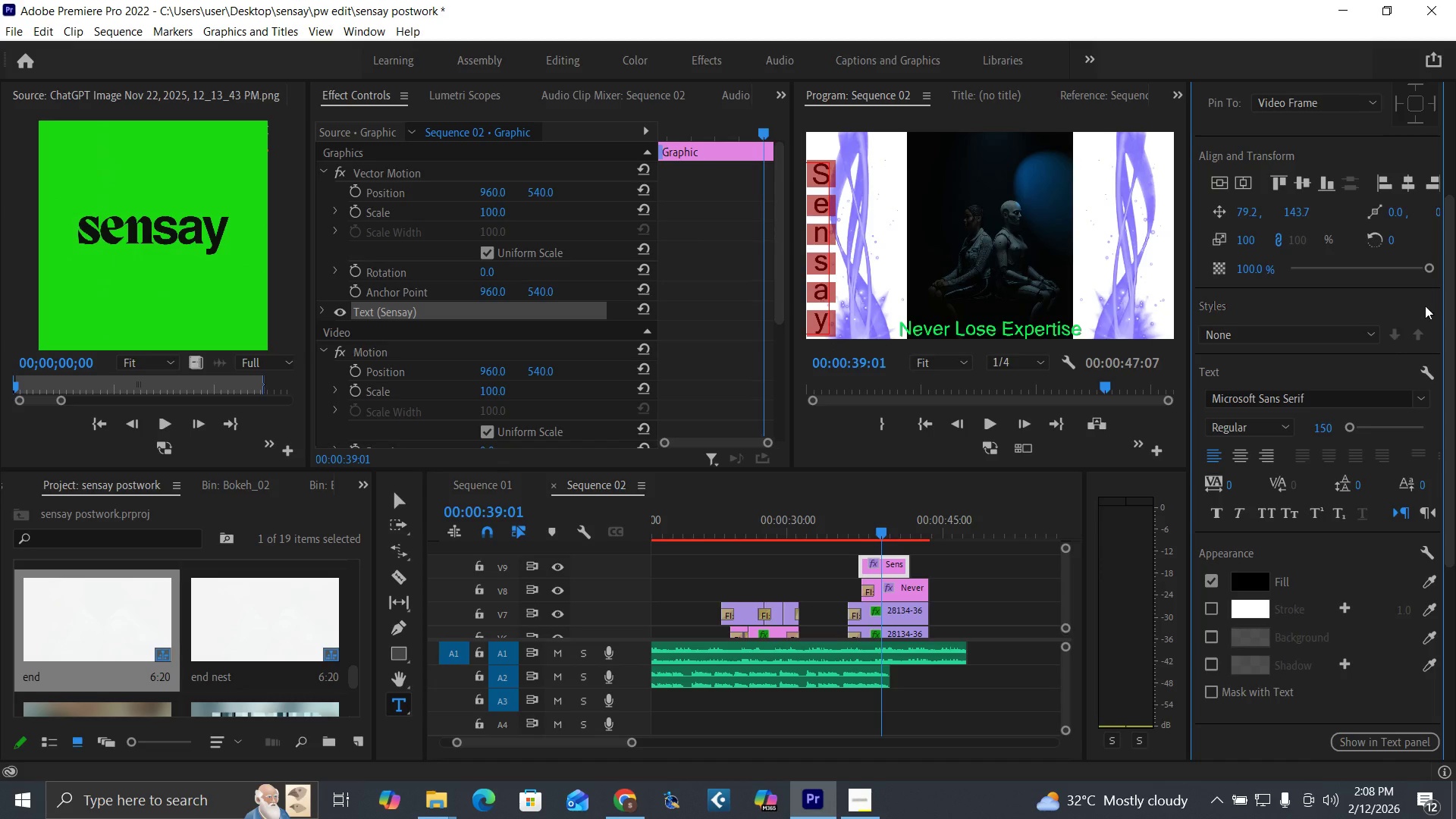 
wait(5.56)
 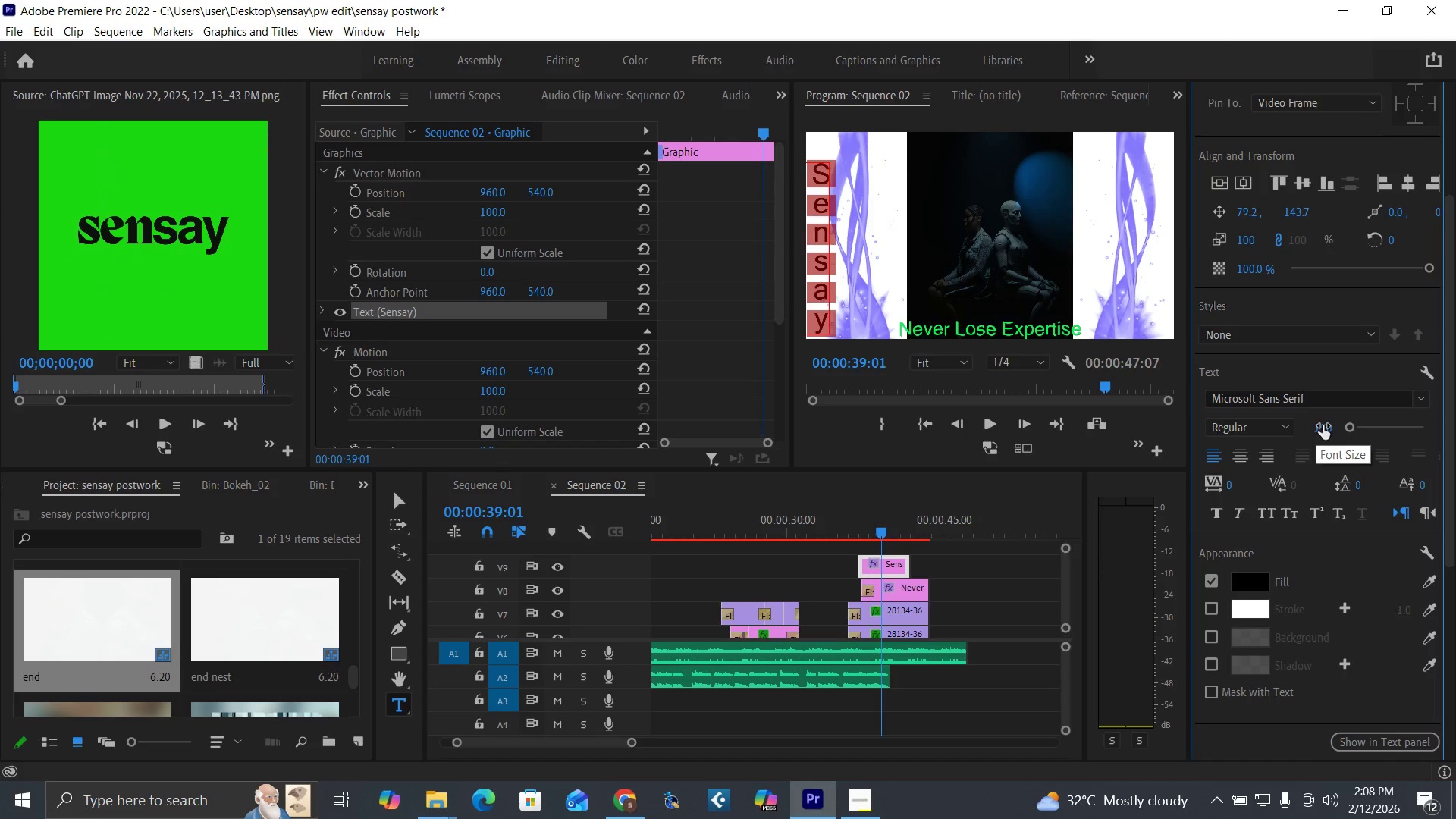 
left_click_drag(start_coordinate=[1291, 213], to_coordinate=[1363, 203])
 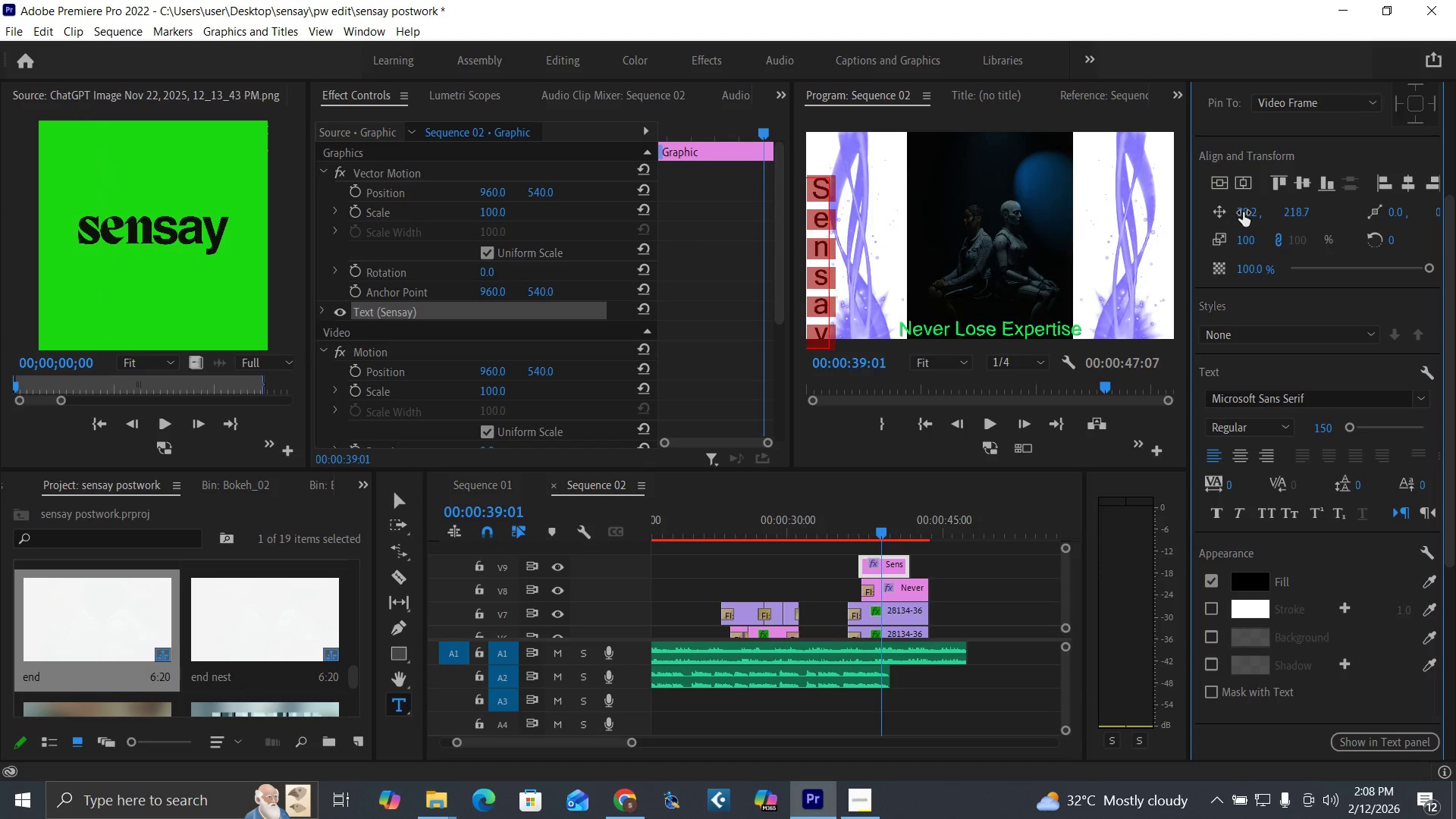 
key(Control+Z)
 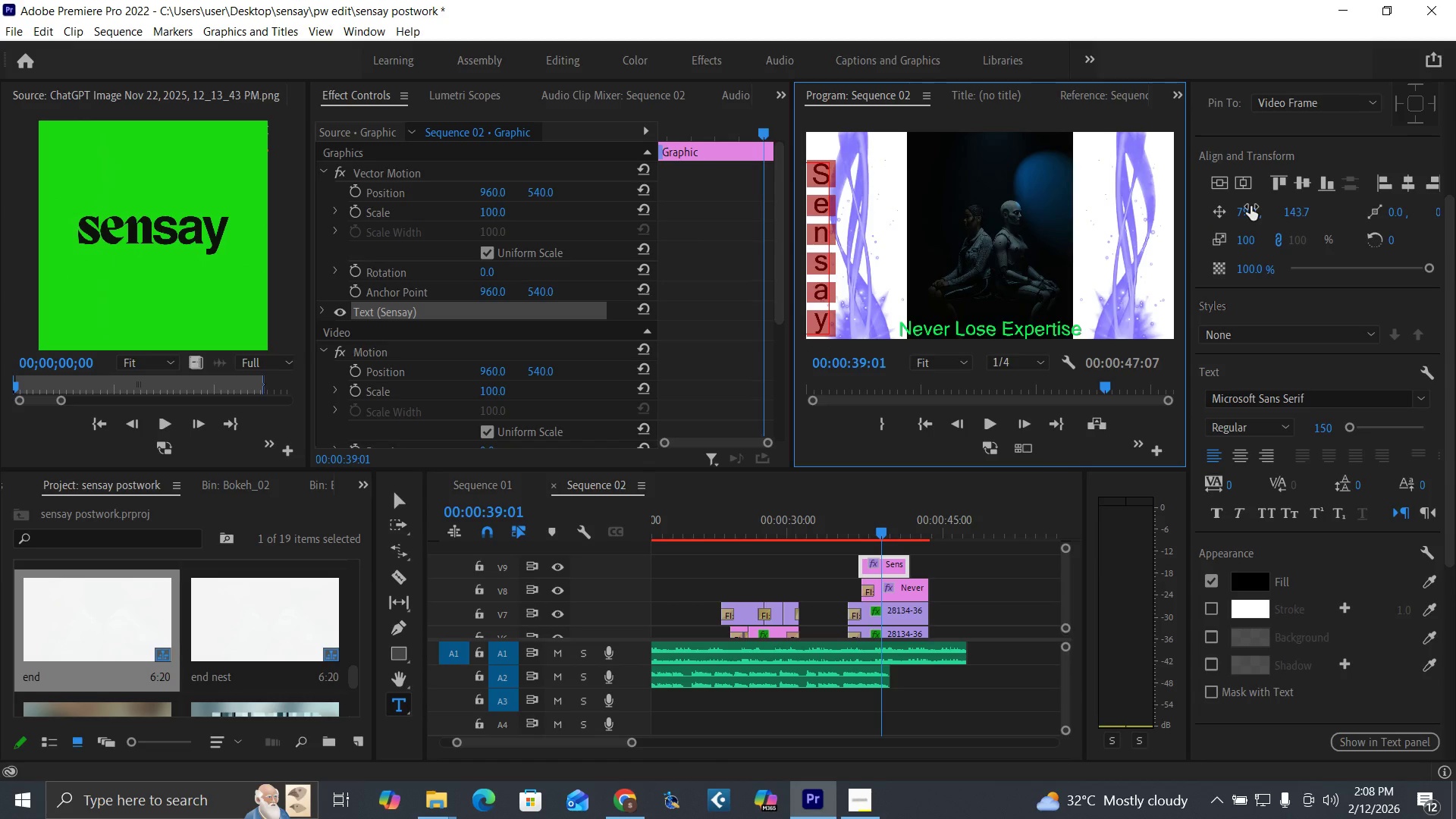 
left_click_drag(start_coordinate=[1250, 206], to_coordinate=[1409, 215])
 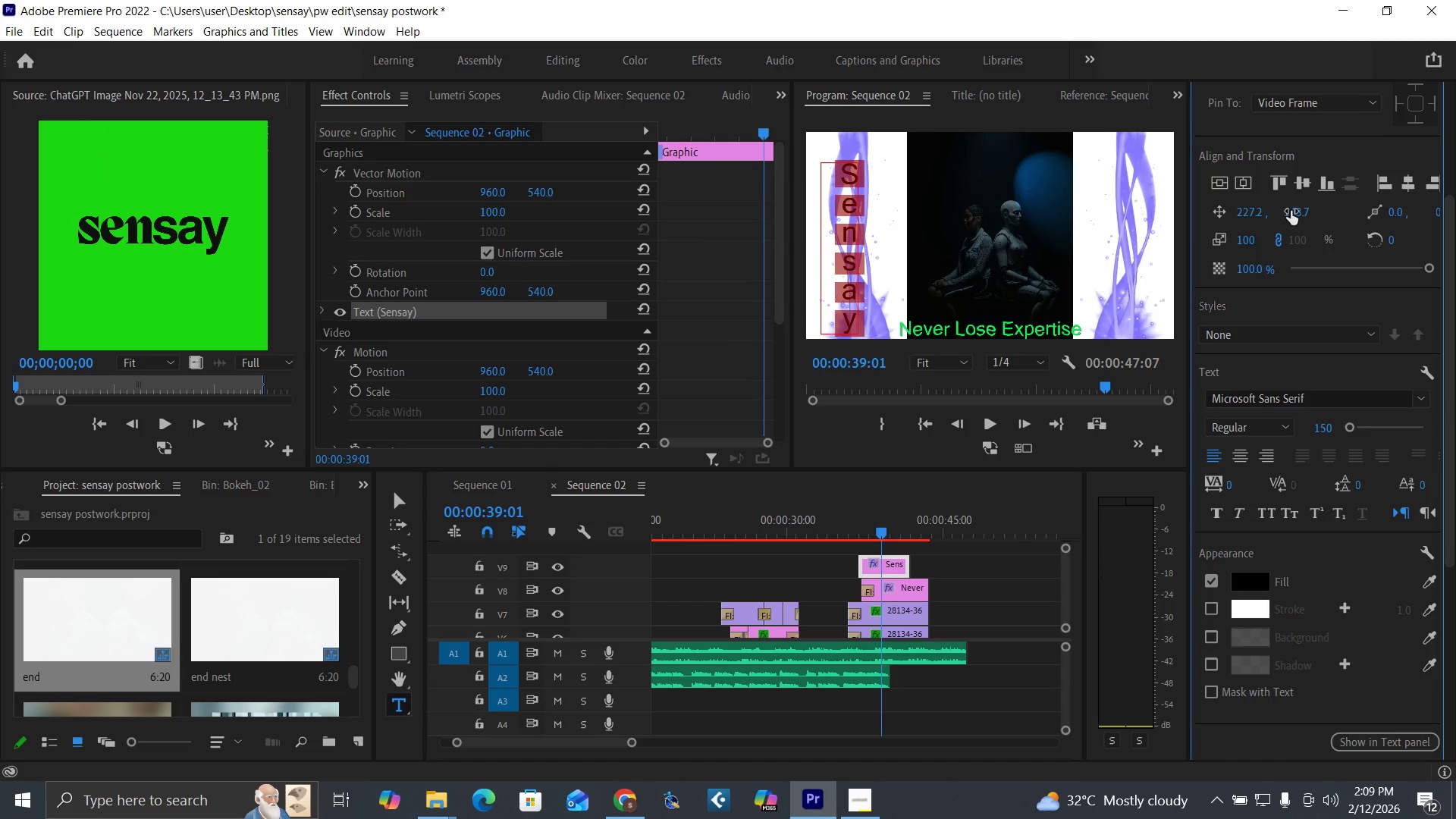 
left_click_drag(start_coordinate=[1291, 212], to_coordinate=[1207, 213])
 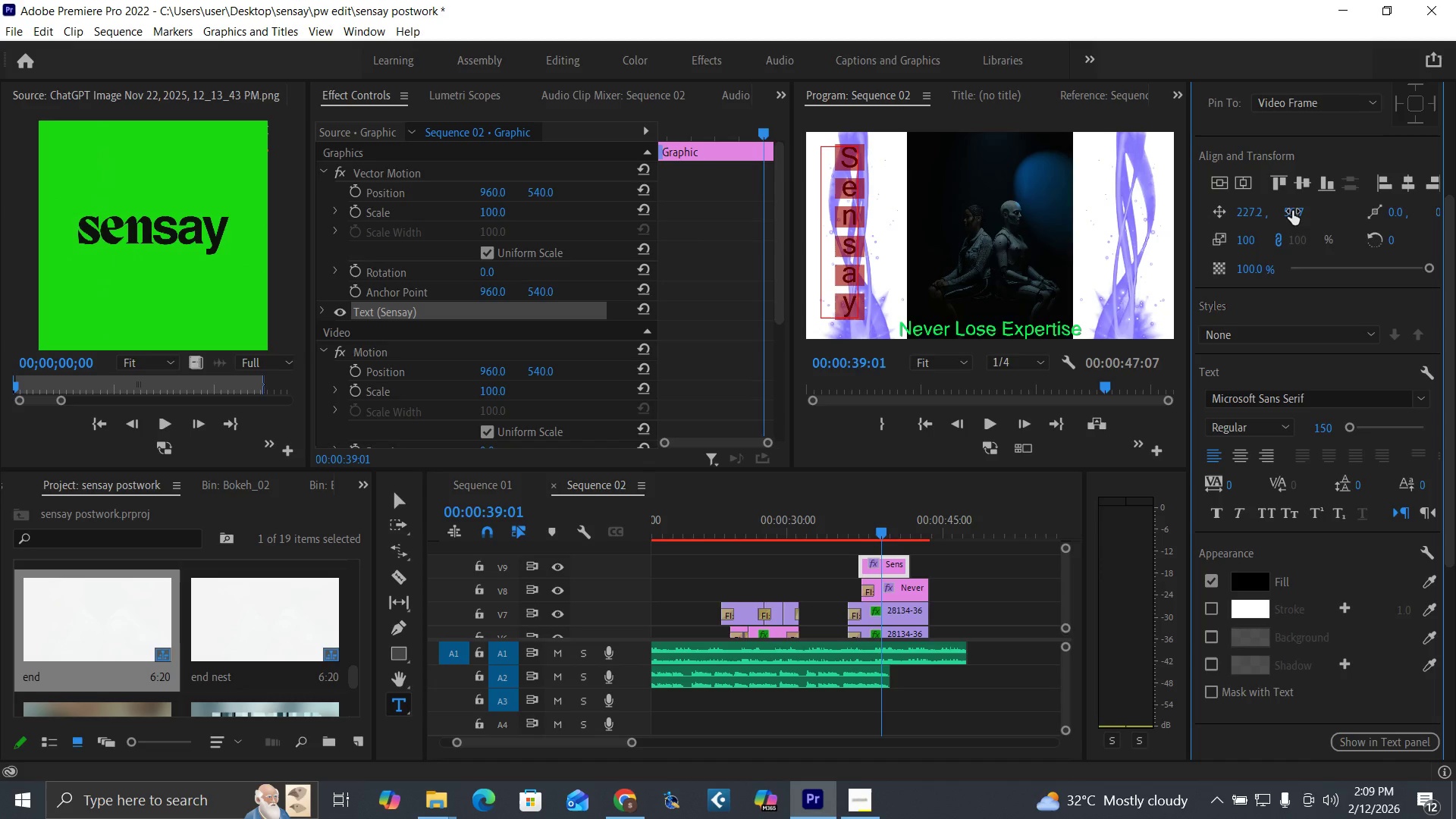 
left_click_drag(start_coordinate=[1292, 211], to_coordinate=[1316, 212])
 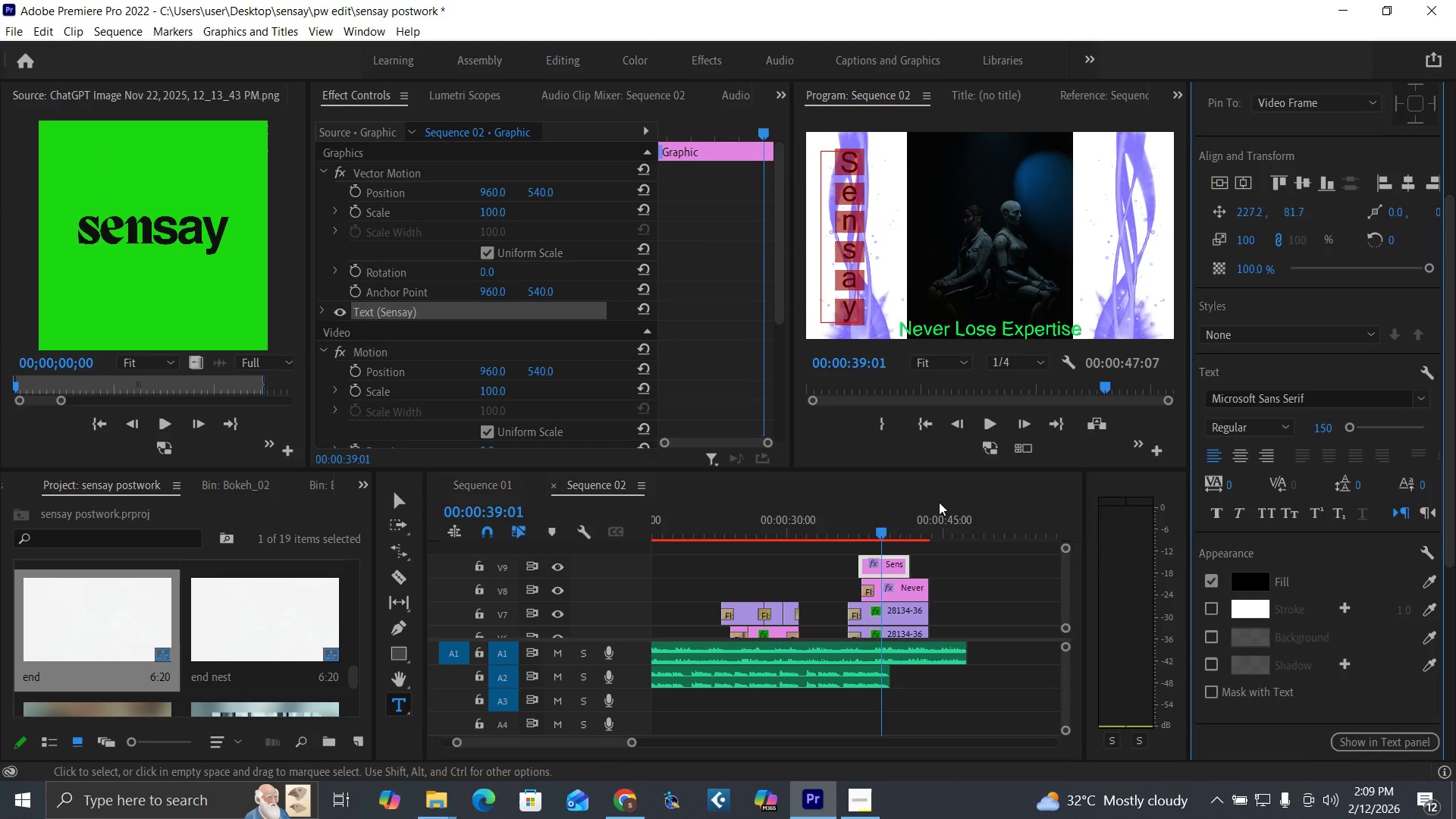 
wait(6.76)
 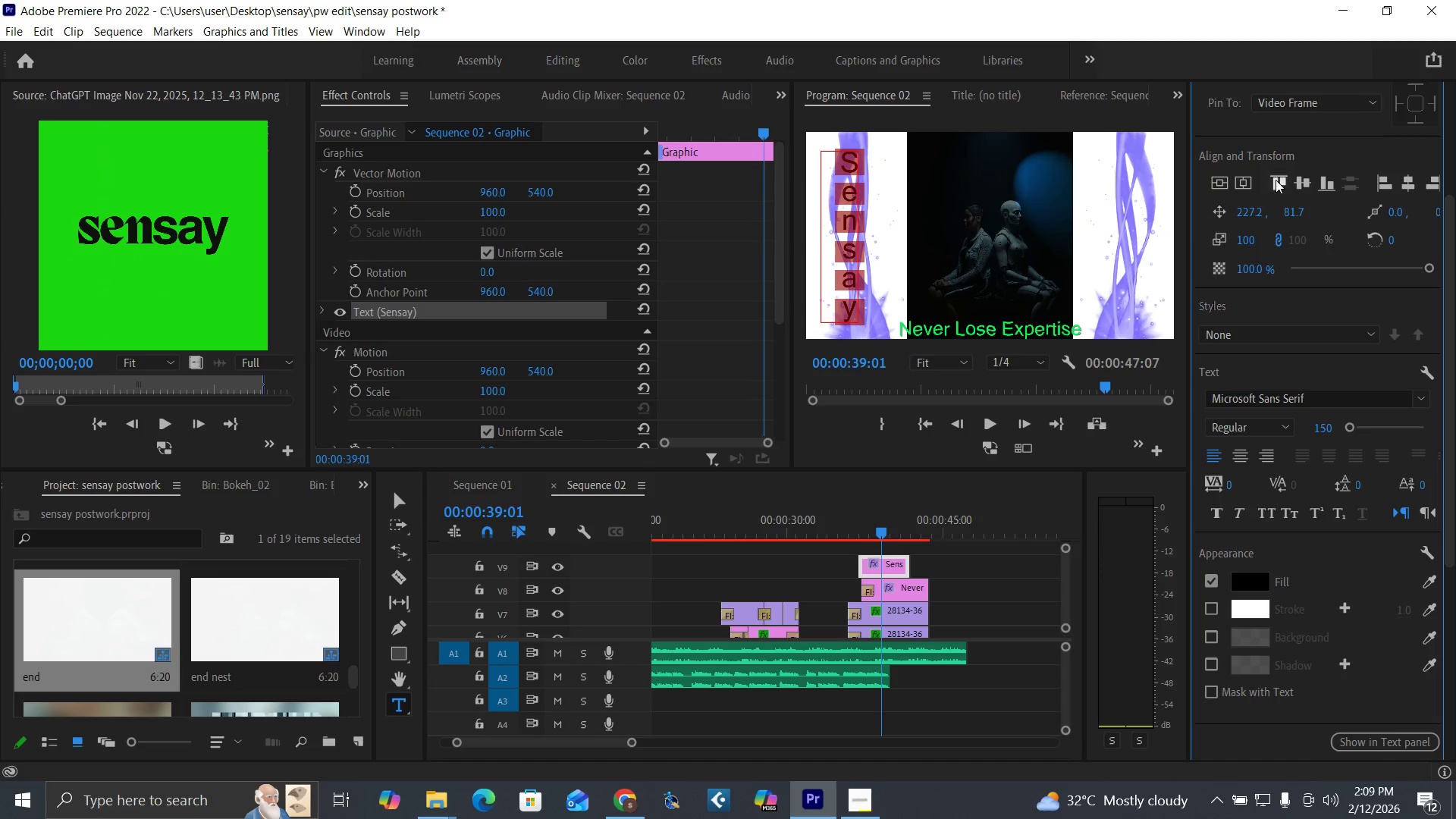 
left_click_drag(start_coordinate=[1448, 350], to_coordinate=[1418, 234])
 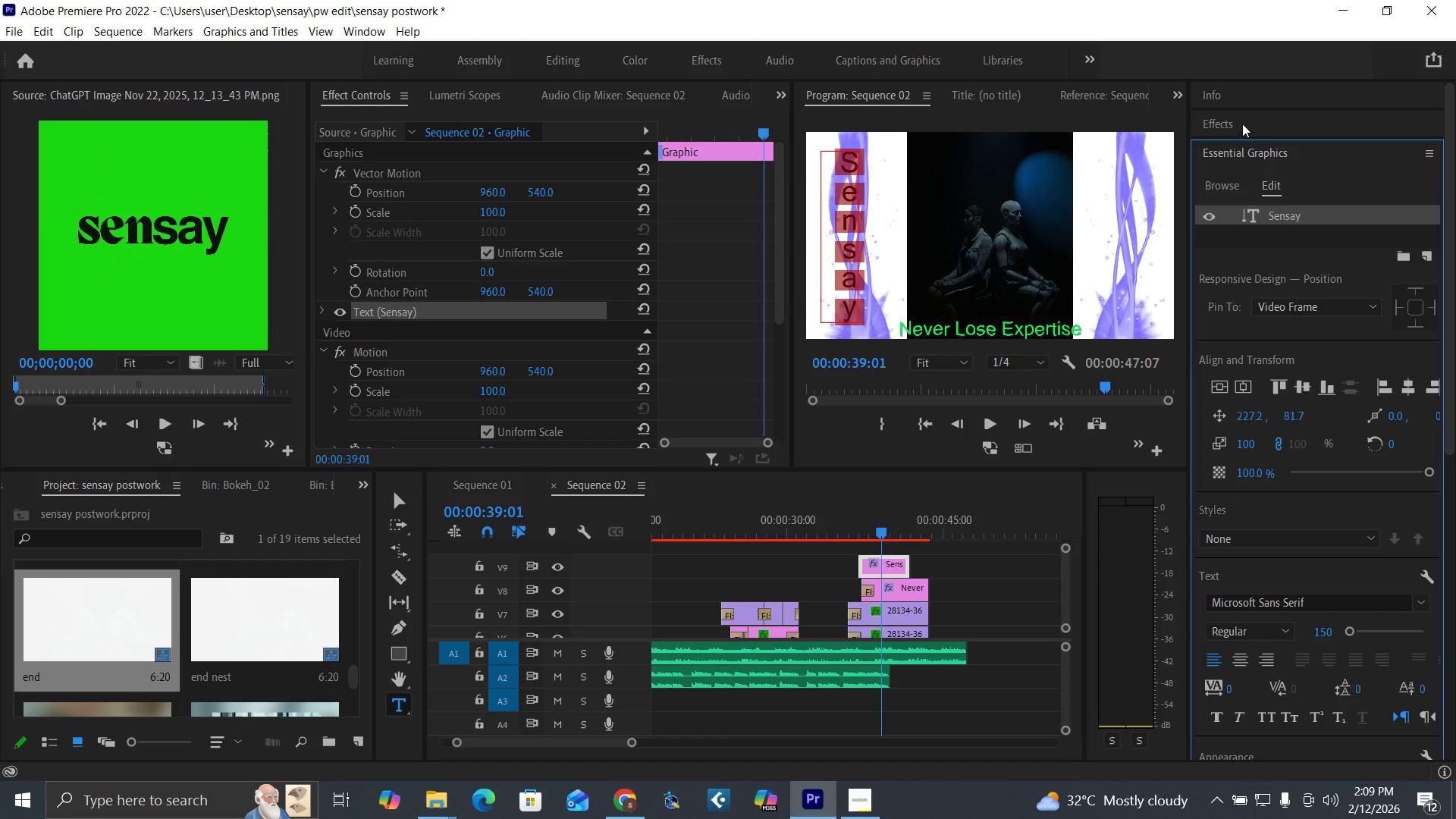 
left_click([1242, 124])
 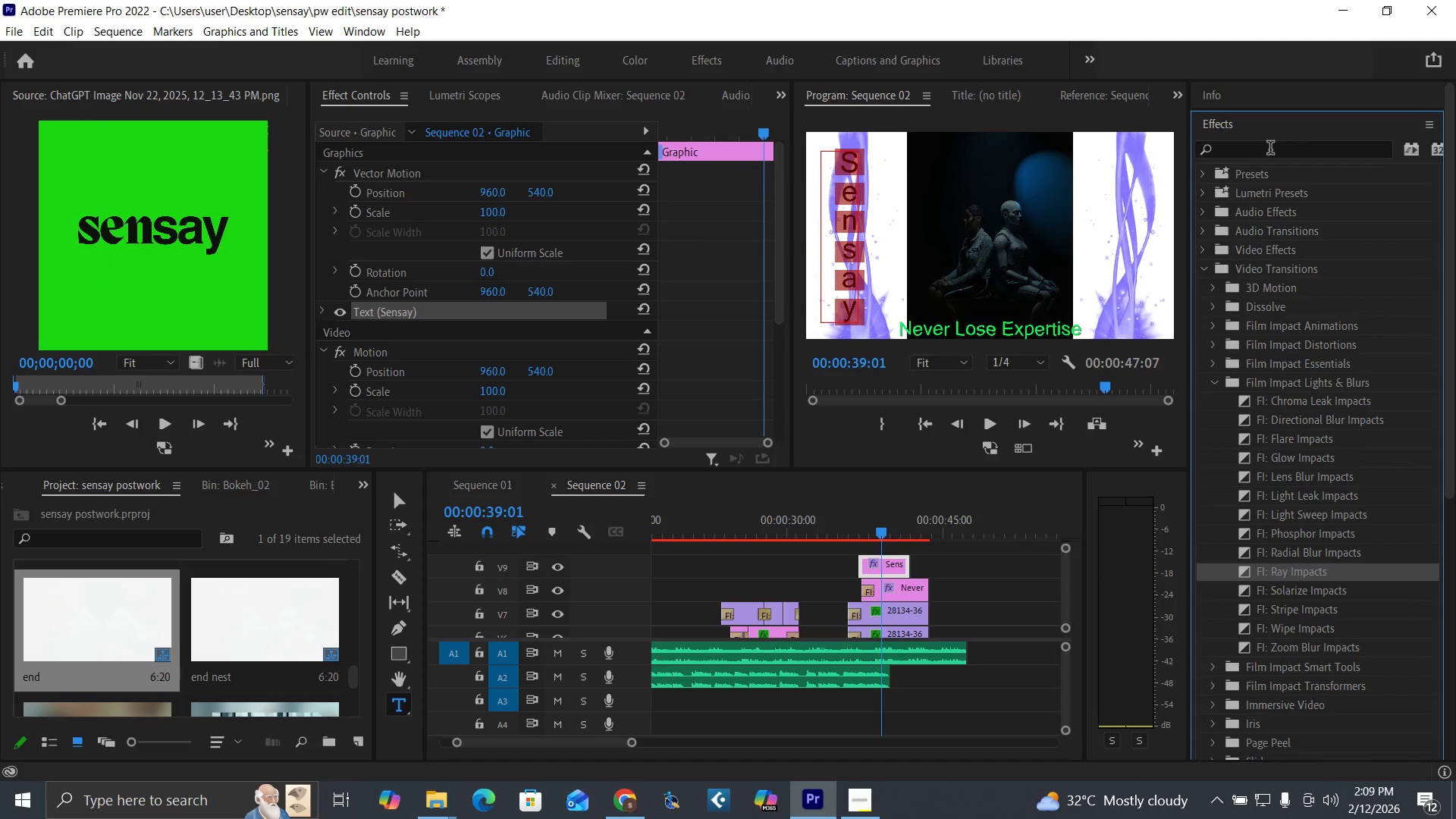 
left_click([1270, 149])
 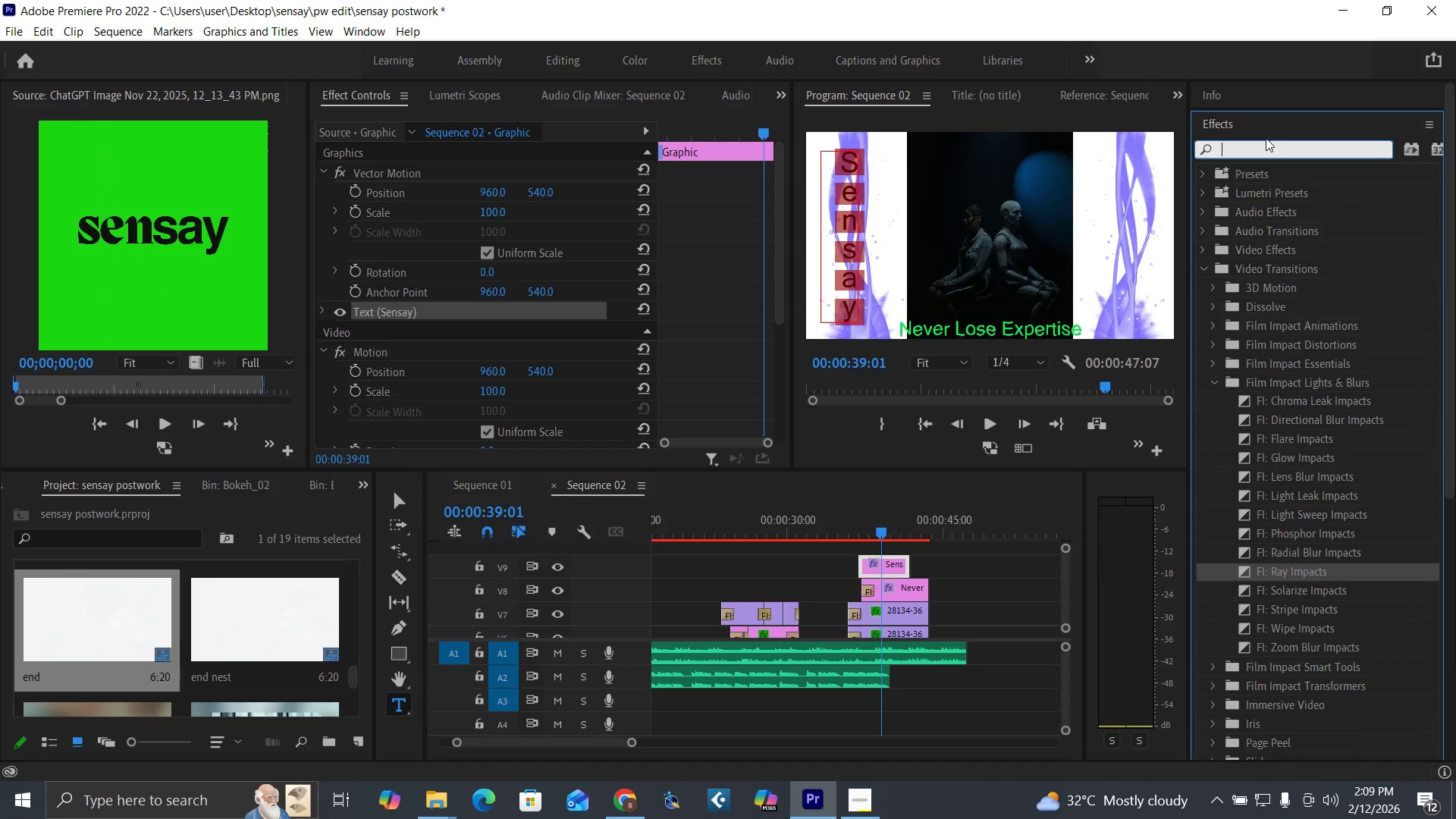 
type(mat)
 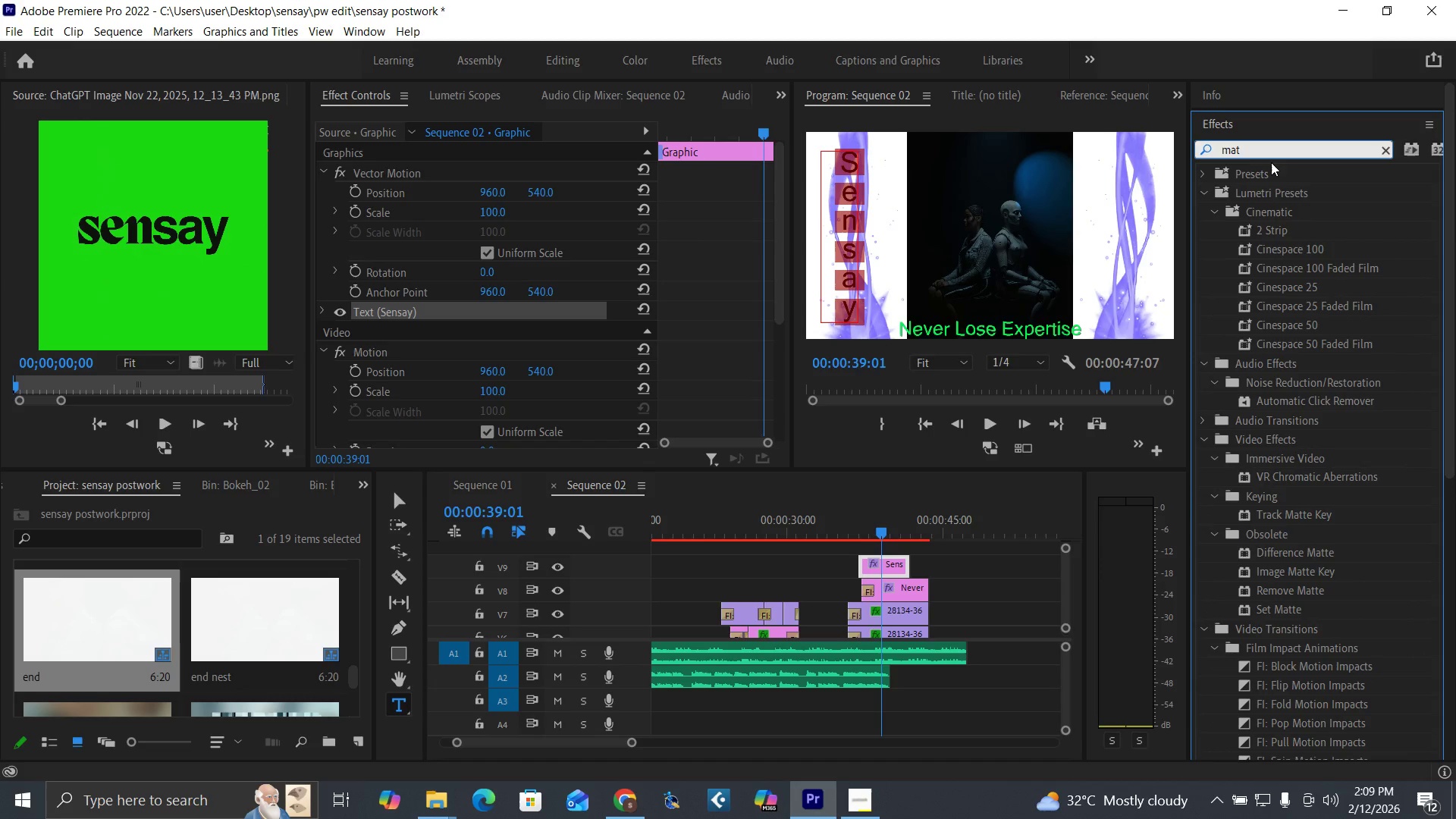 
type(te)
 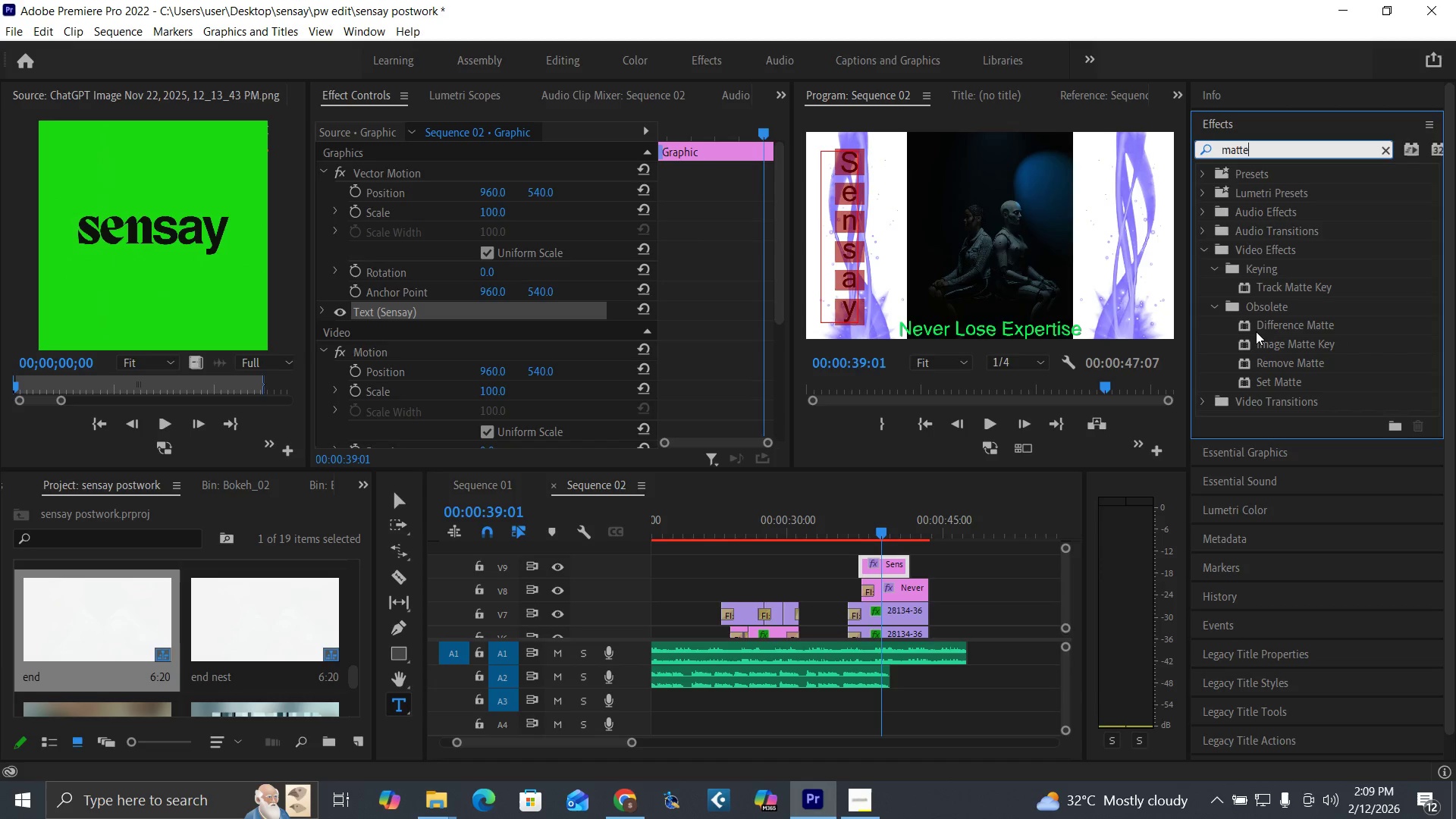 
left_click_drag(start_coordinate=[1286, 280], to_coordinate=[885, 561])
 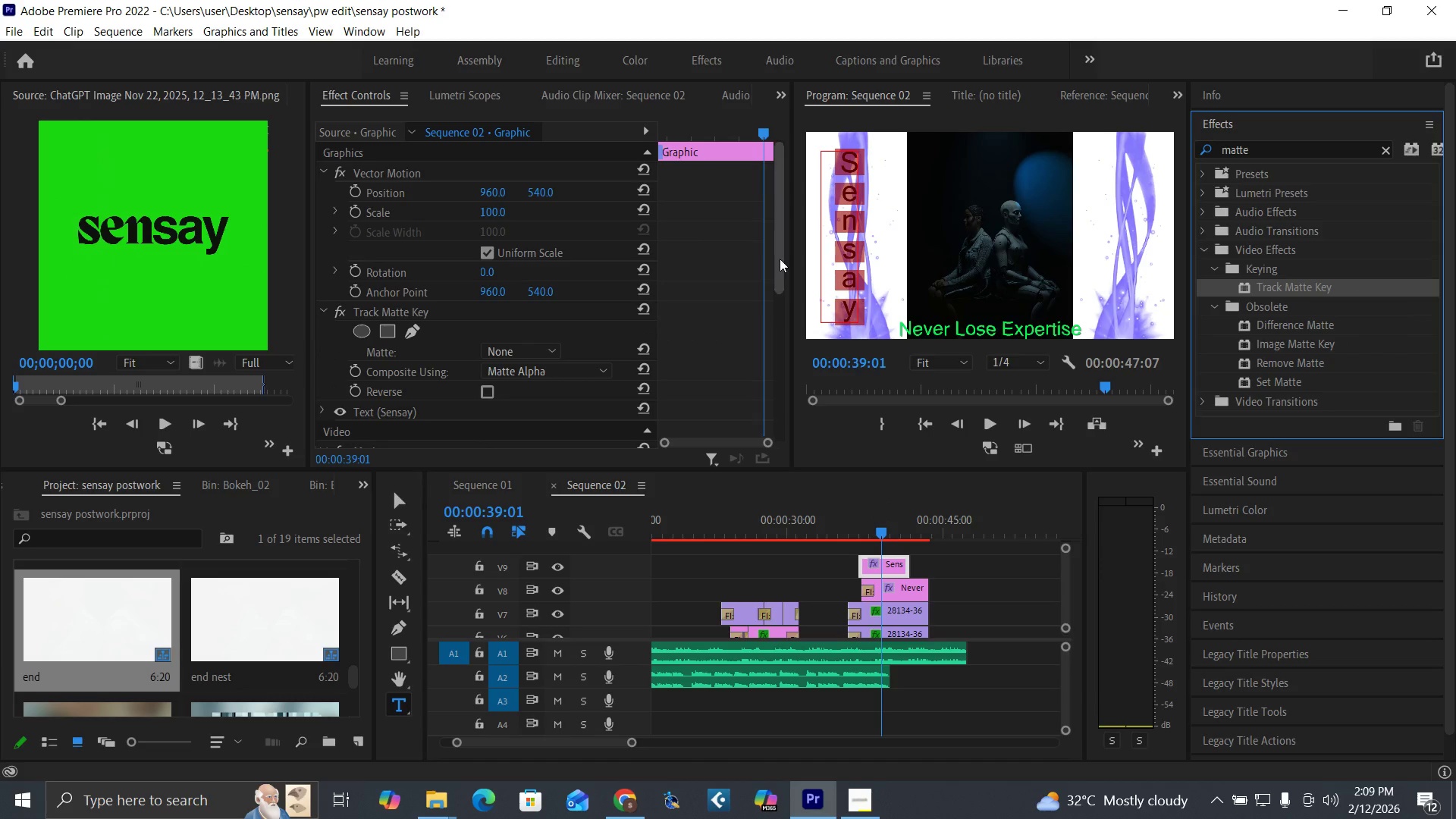 
left_click_drag(start_coordinate=[780, 257], to_coordinate=[774, 421])
 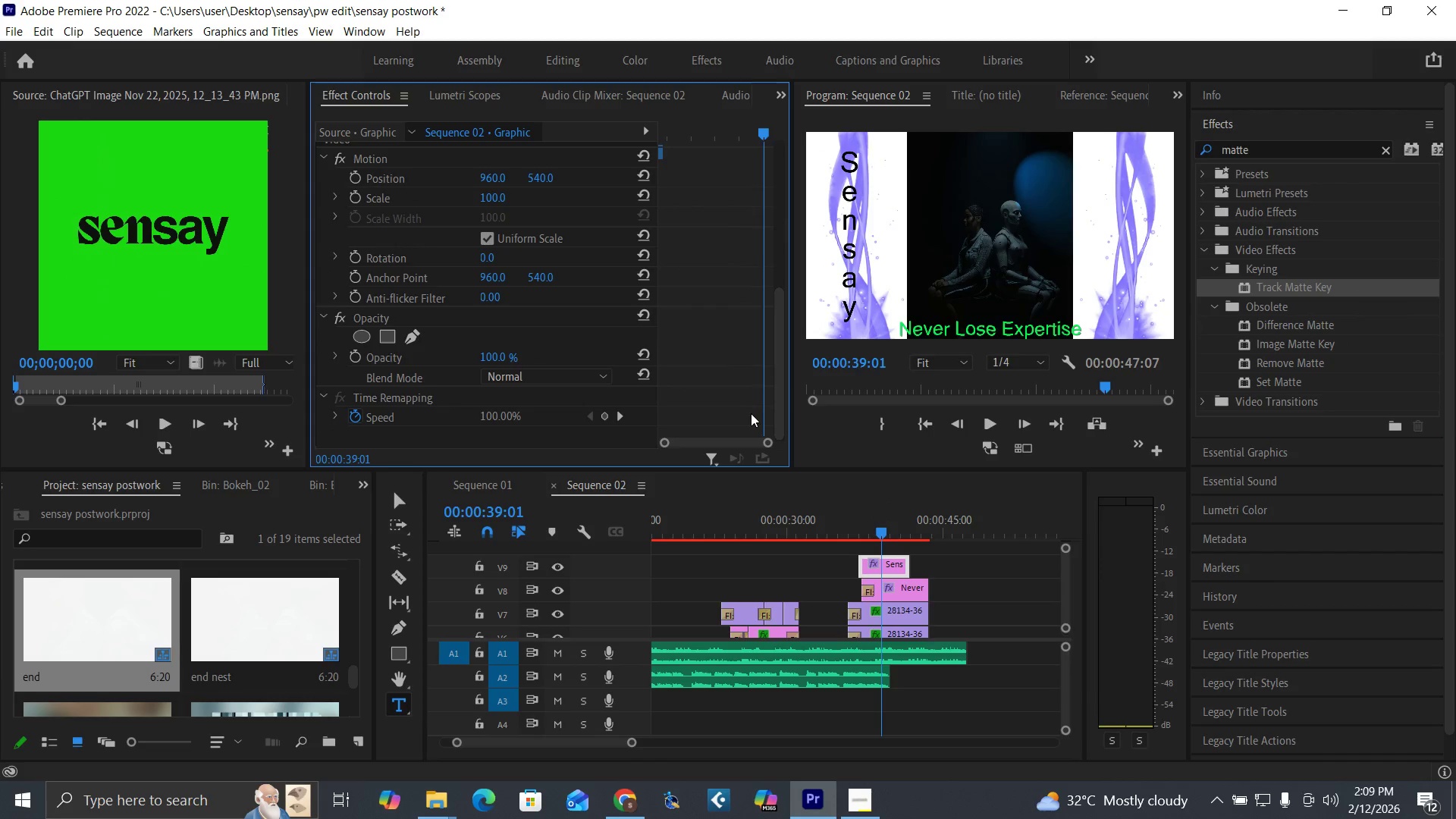 
mouse_move([642, 351])
 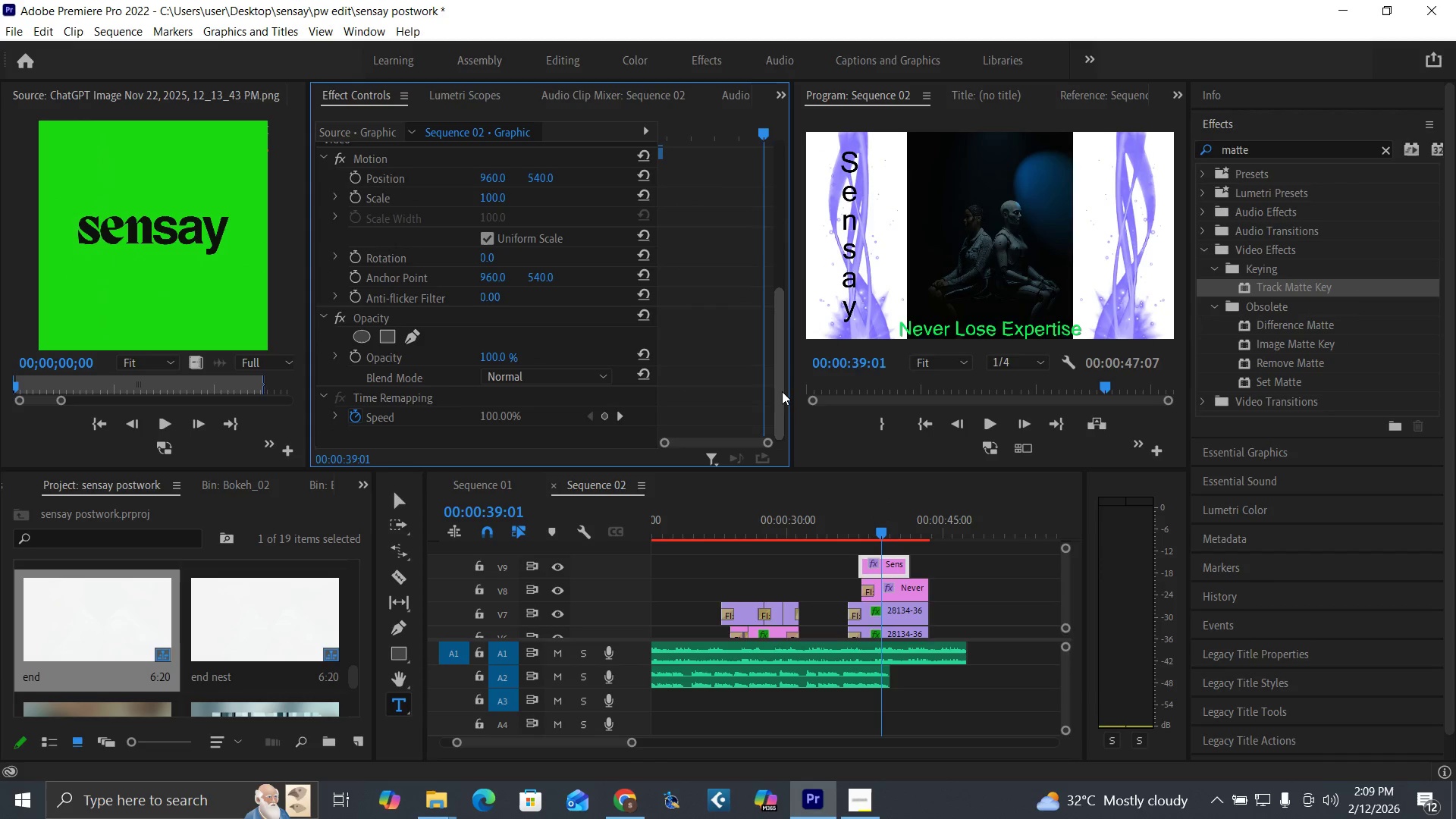 
left_click_drag(start_coordinate=[780, 391], to_coordinate=[724, 271])
 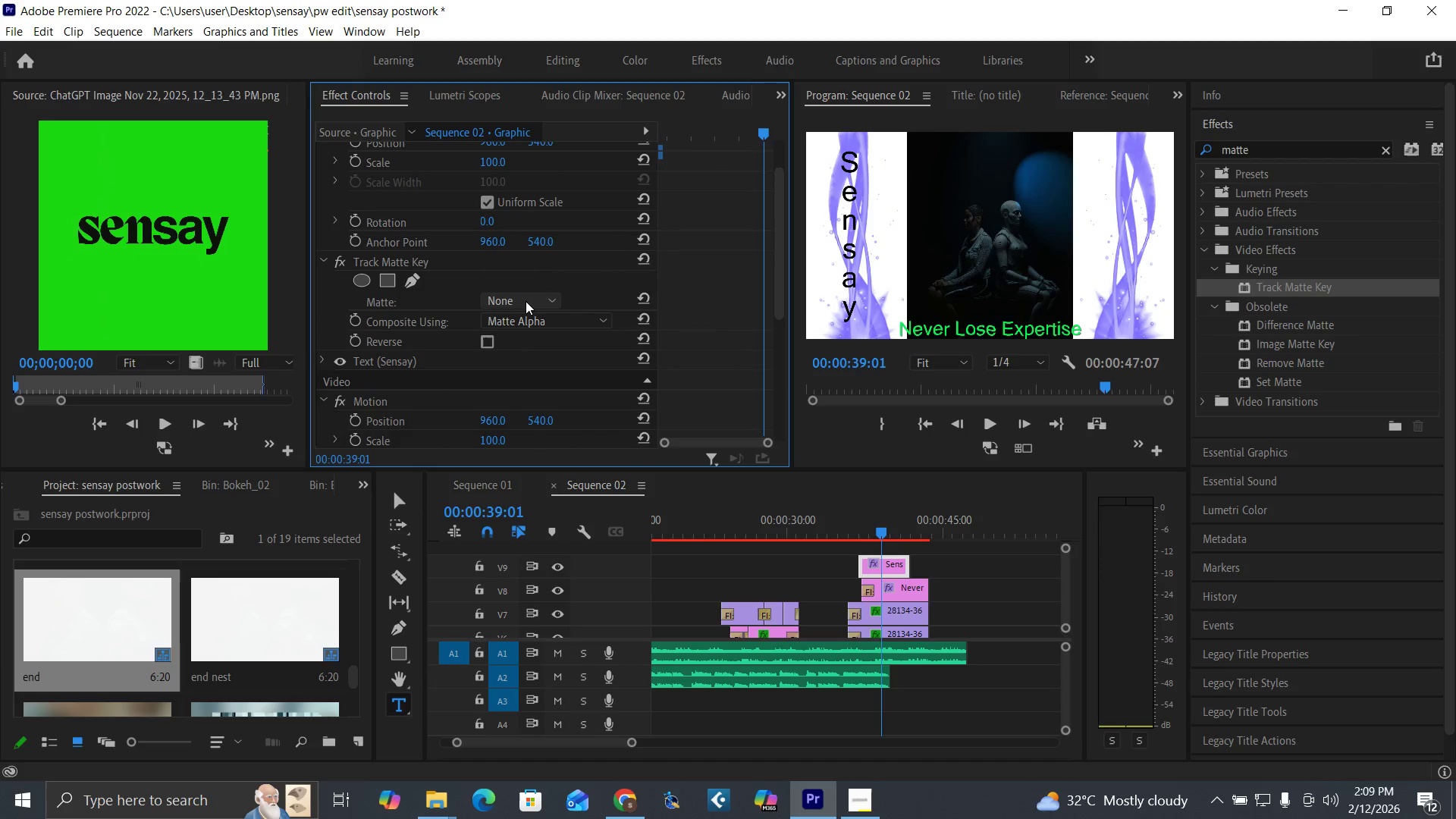 
left_click([526, 301])
 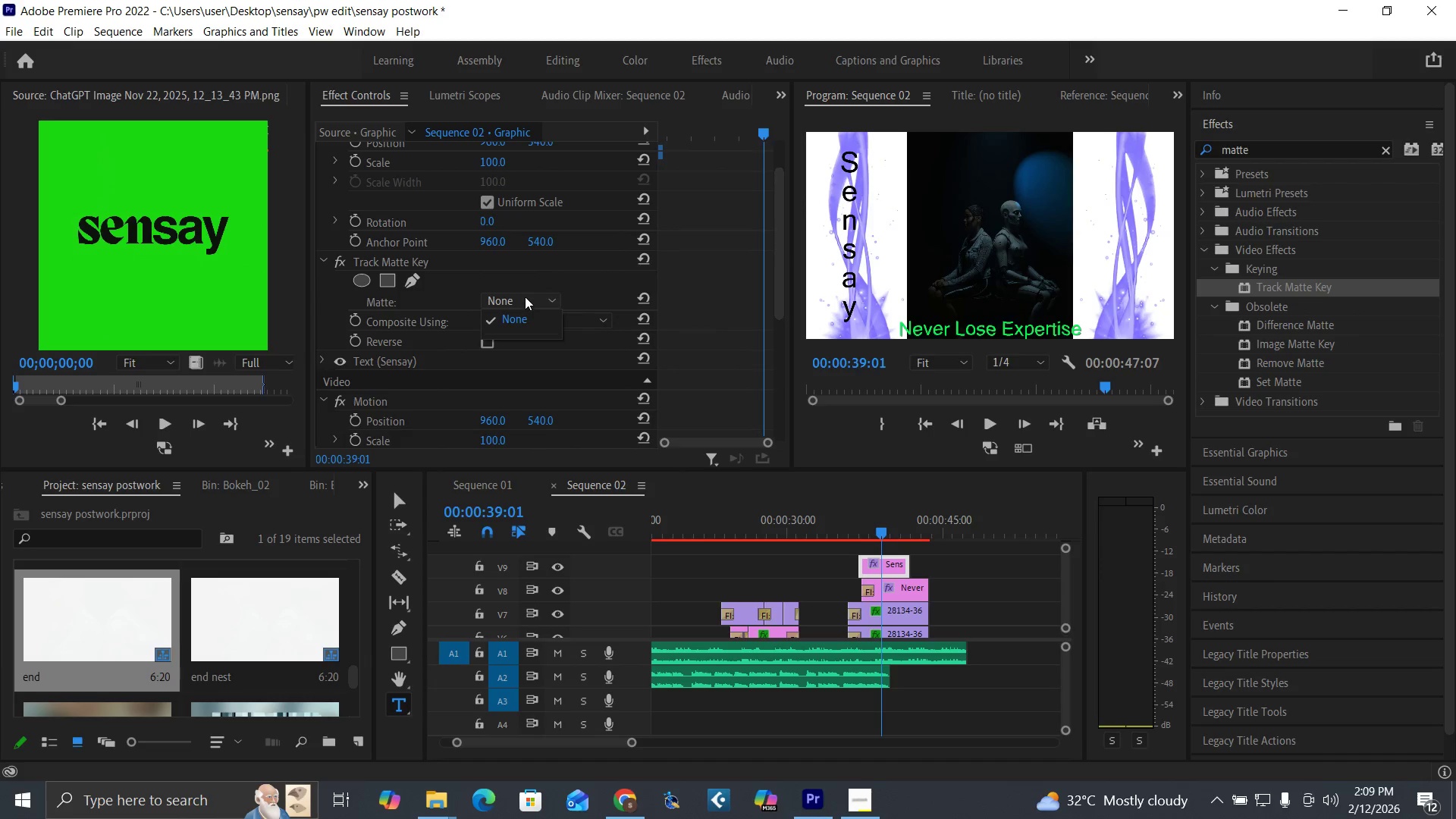 
left_click([525, 297])
 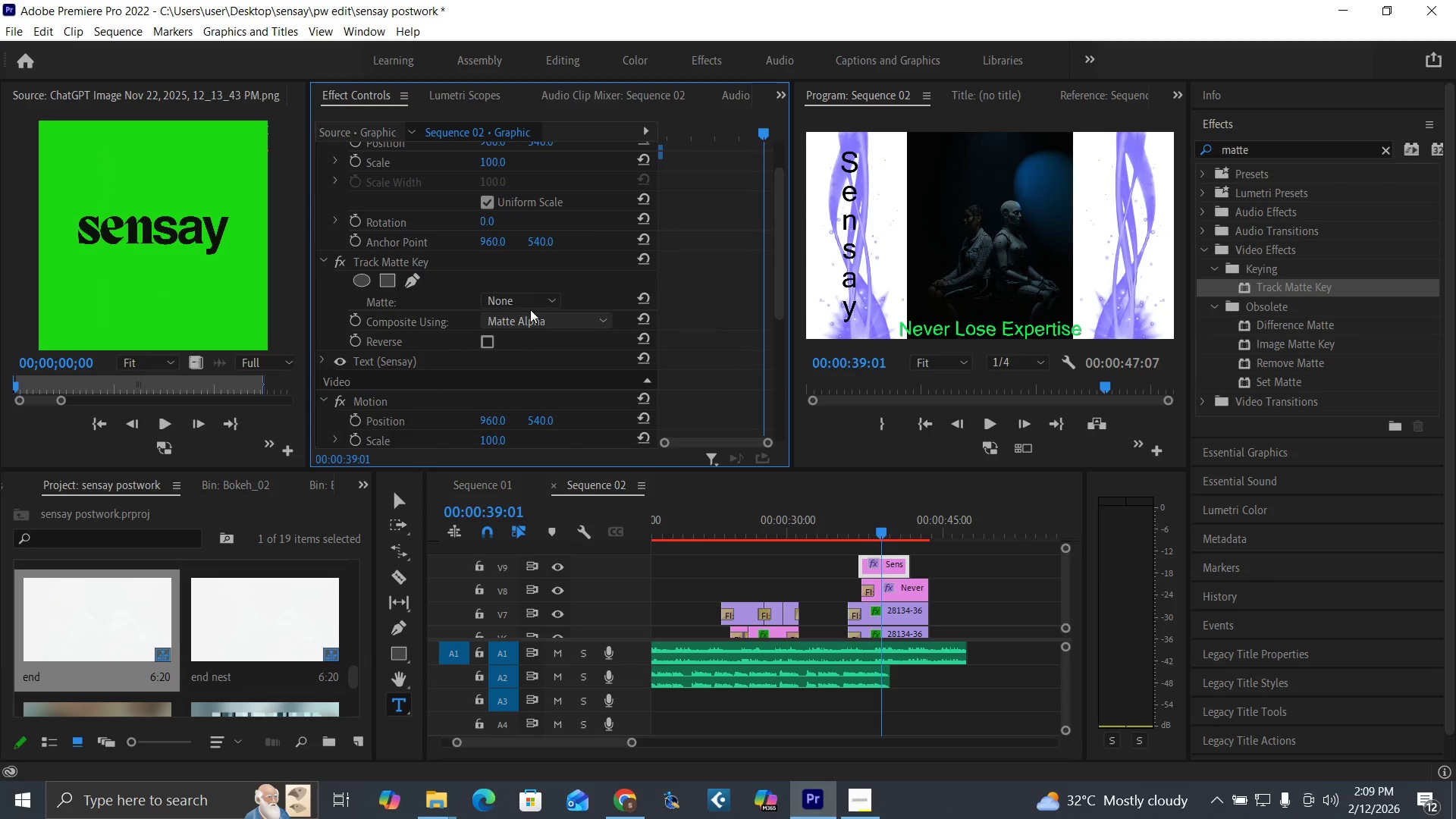 
left_click([525, 300])
 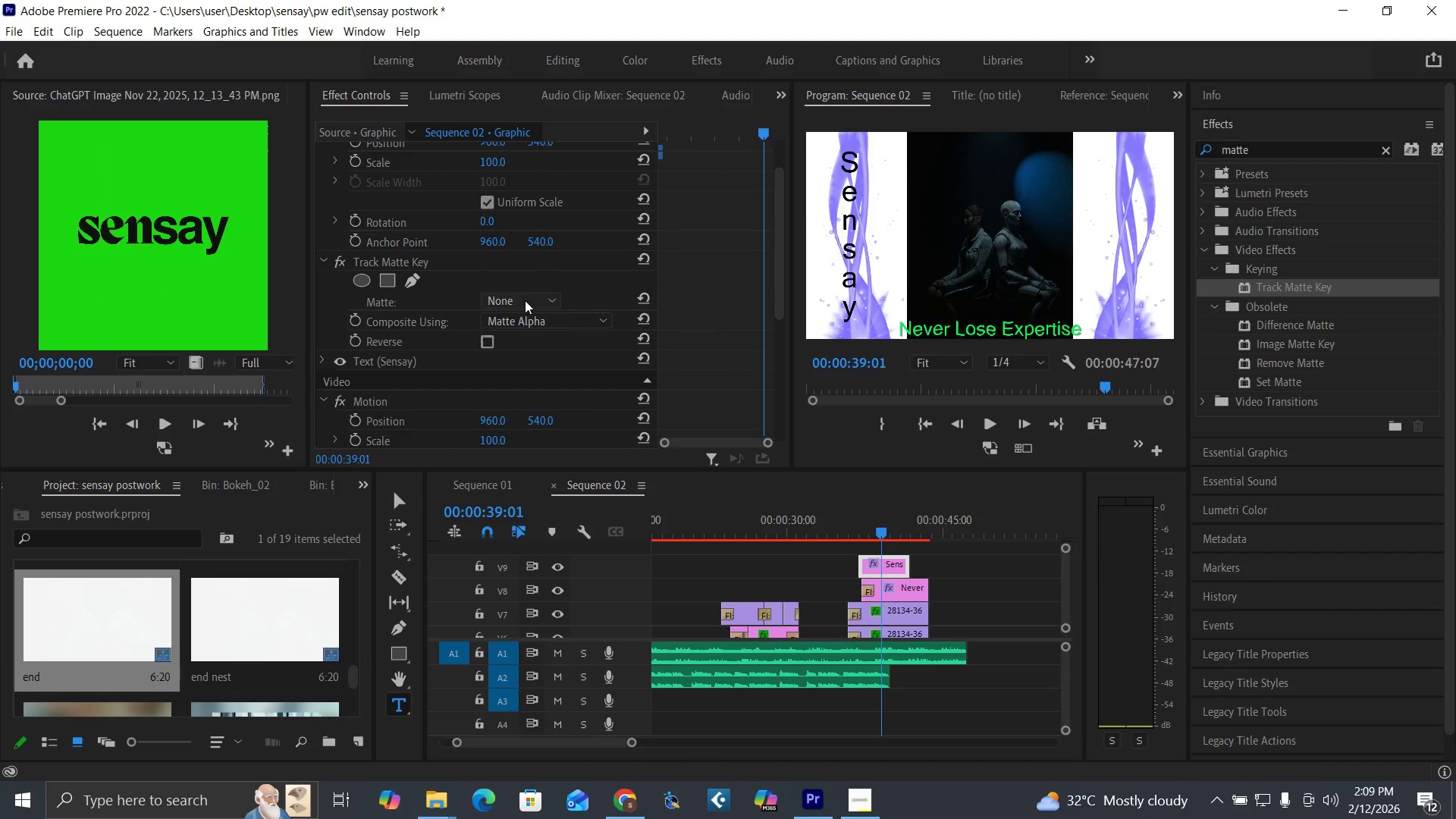 
double_click([525, 300])
 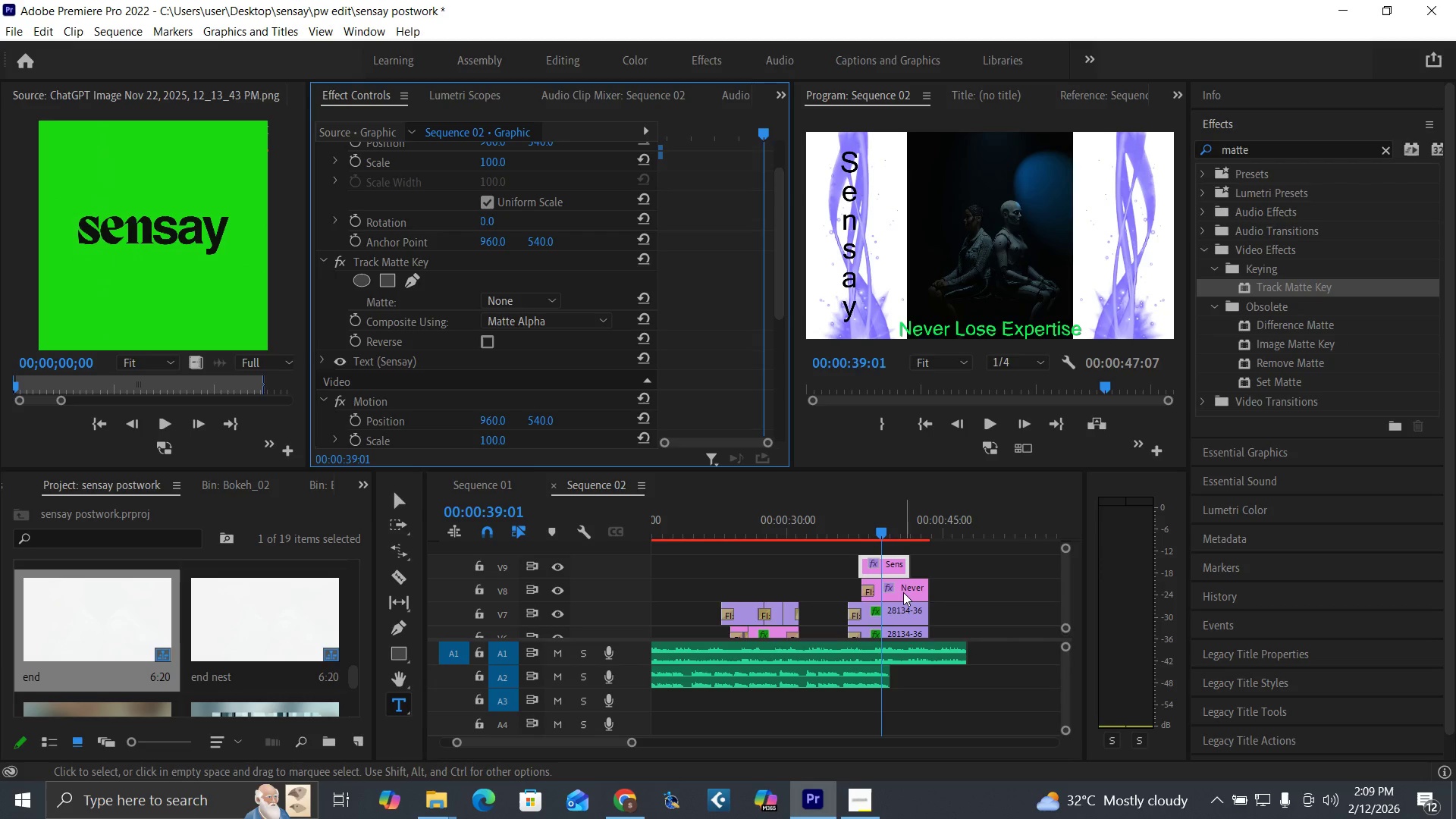 
wait(13.38)
 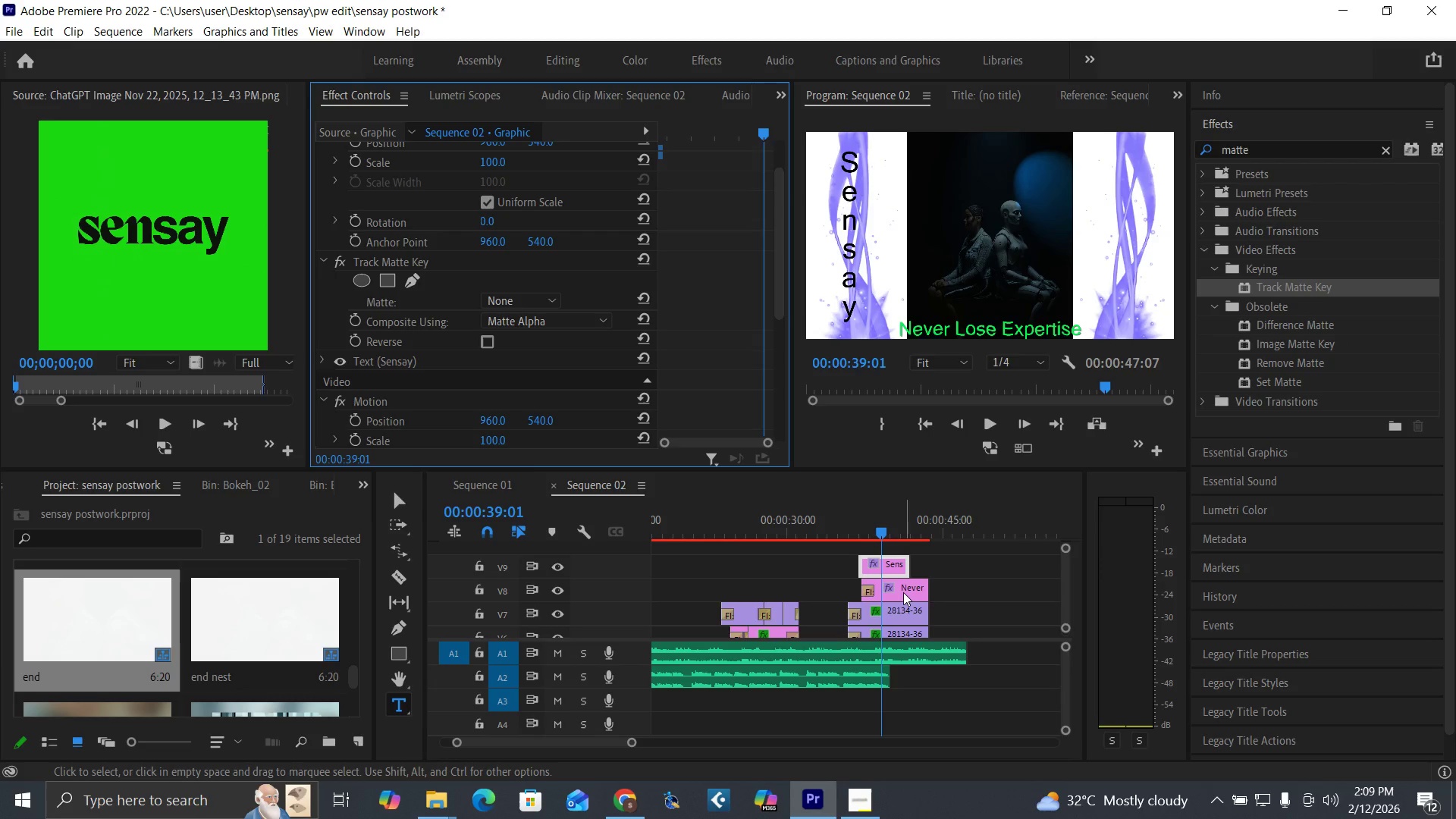 
key(Control+S)
 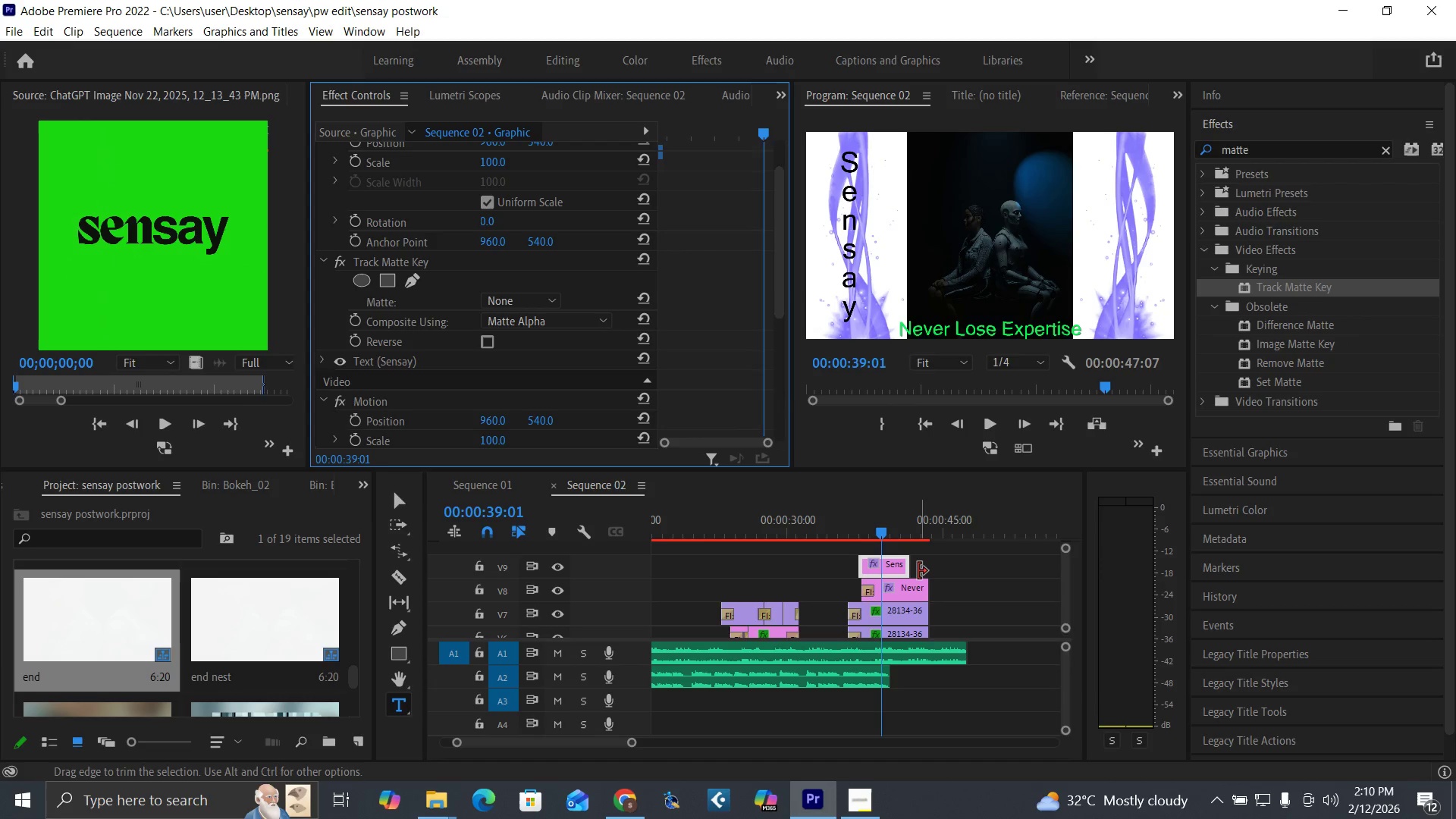 
wait(6.74)
 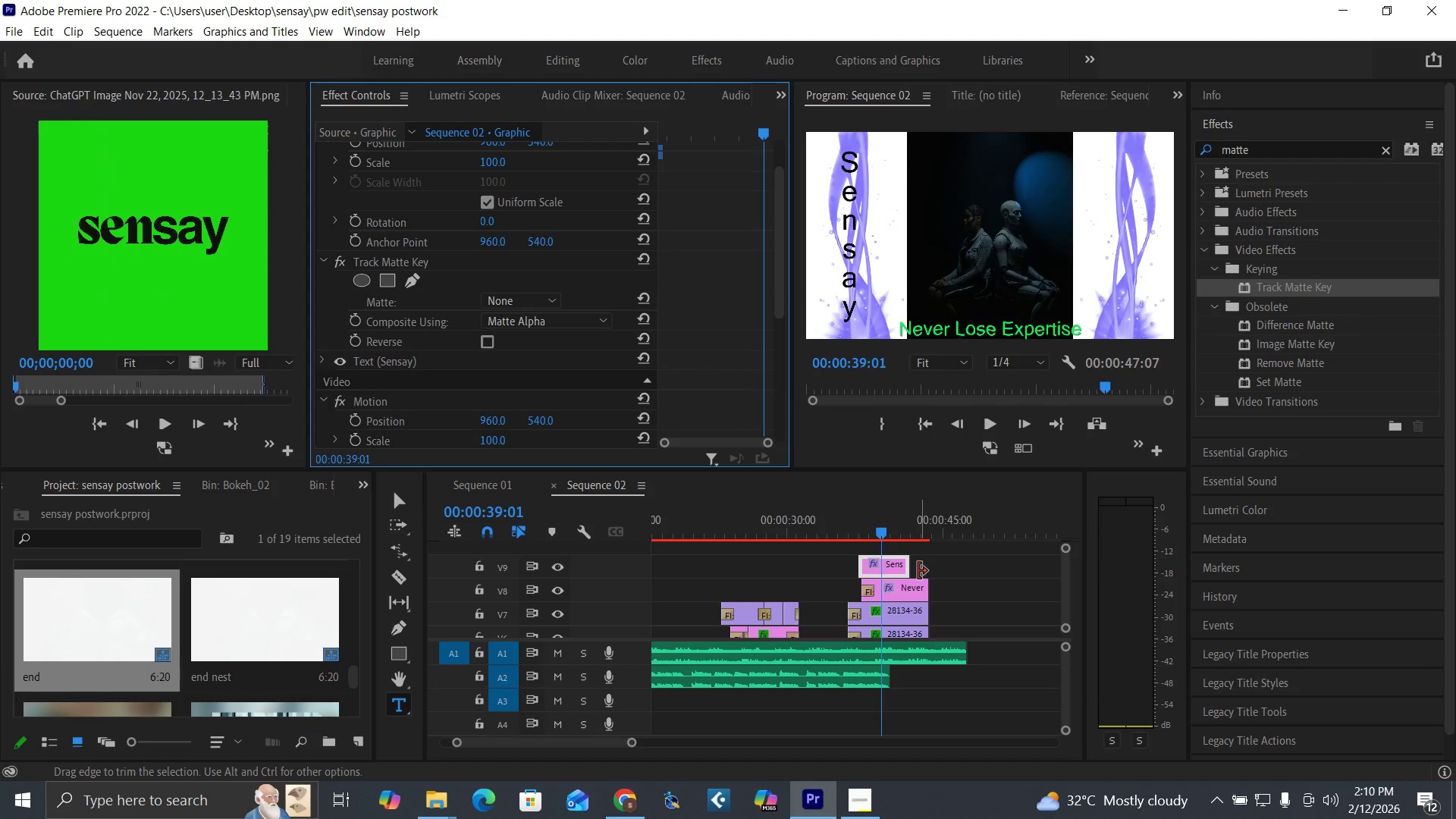 
left_click([889, 566])
 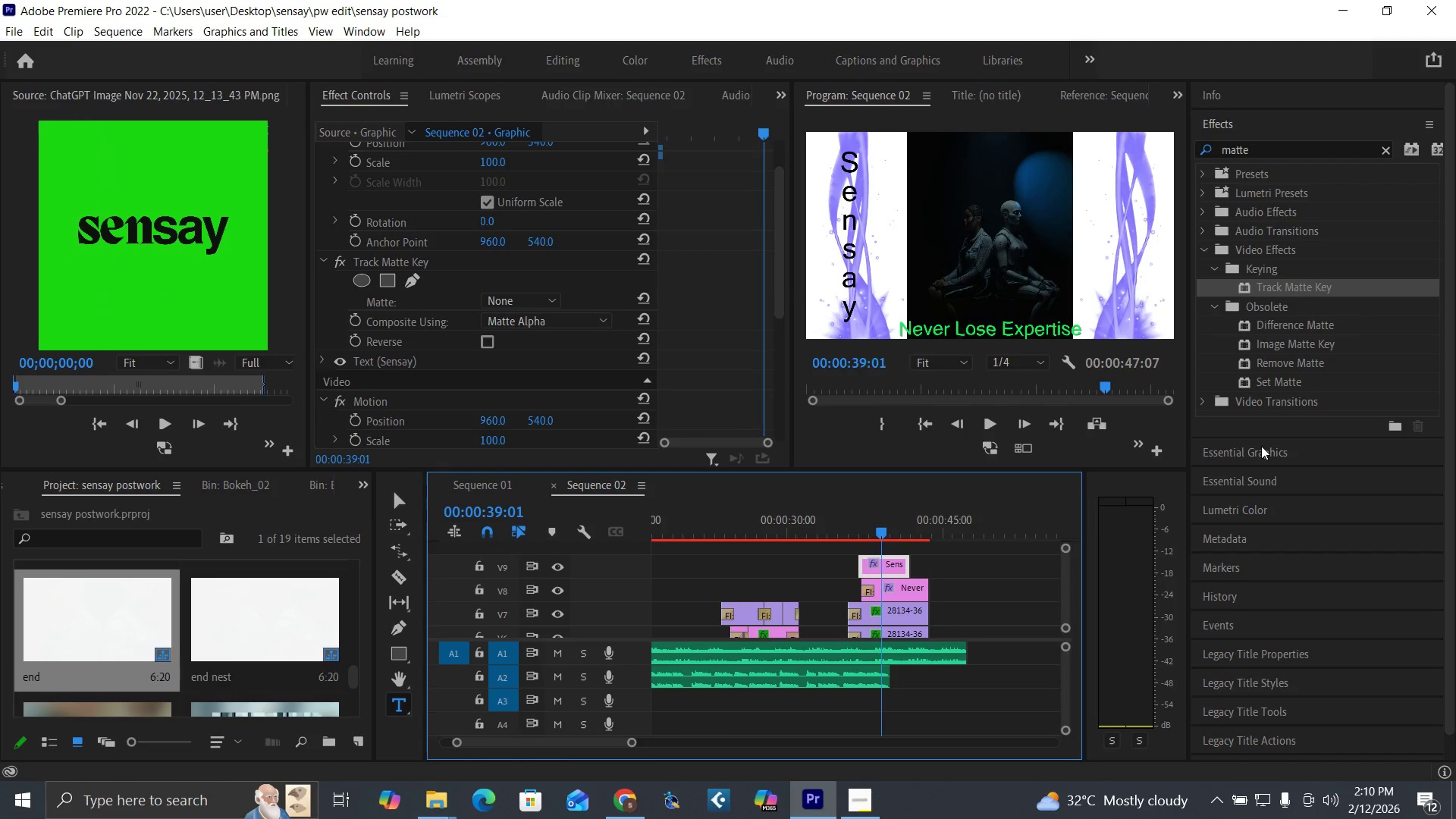 
mouse_move([1293, 432])
 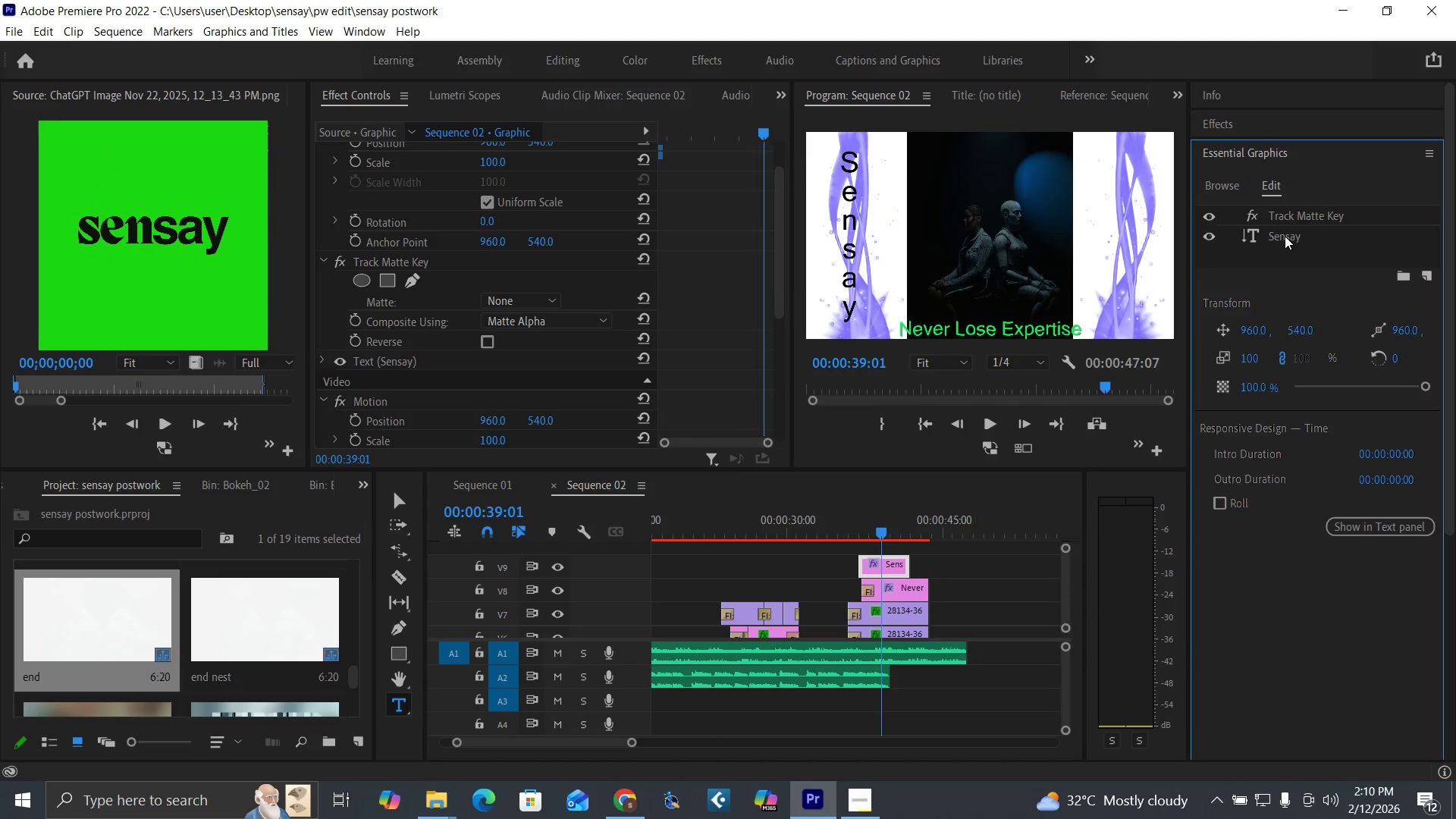 
double_click([1285, 236])
 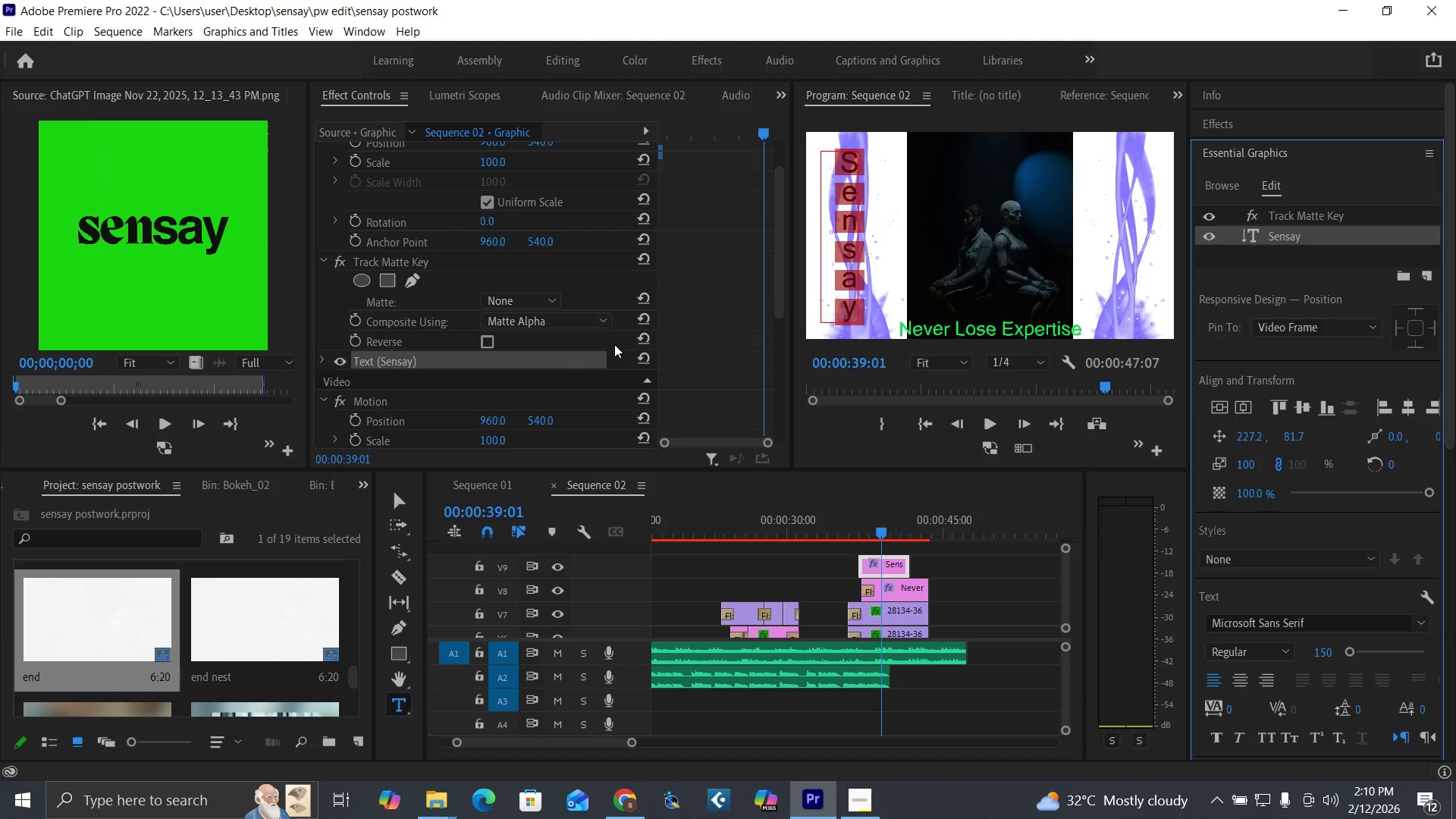 
wait(7.02)
 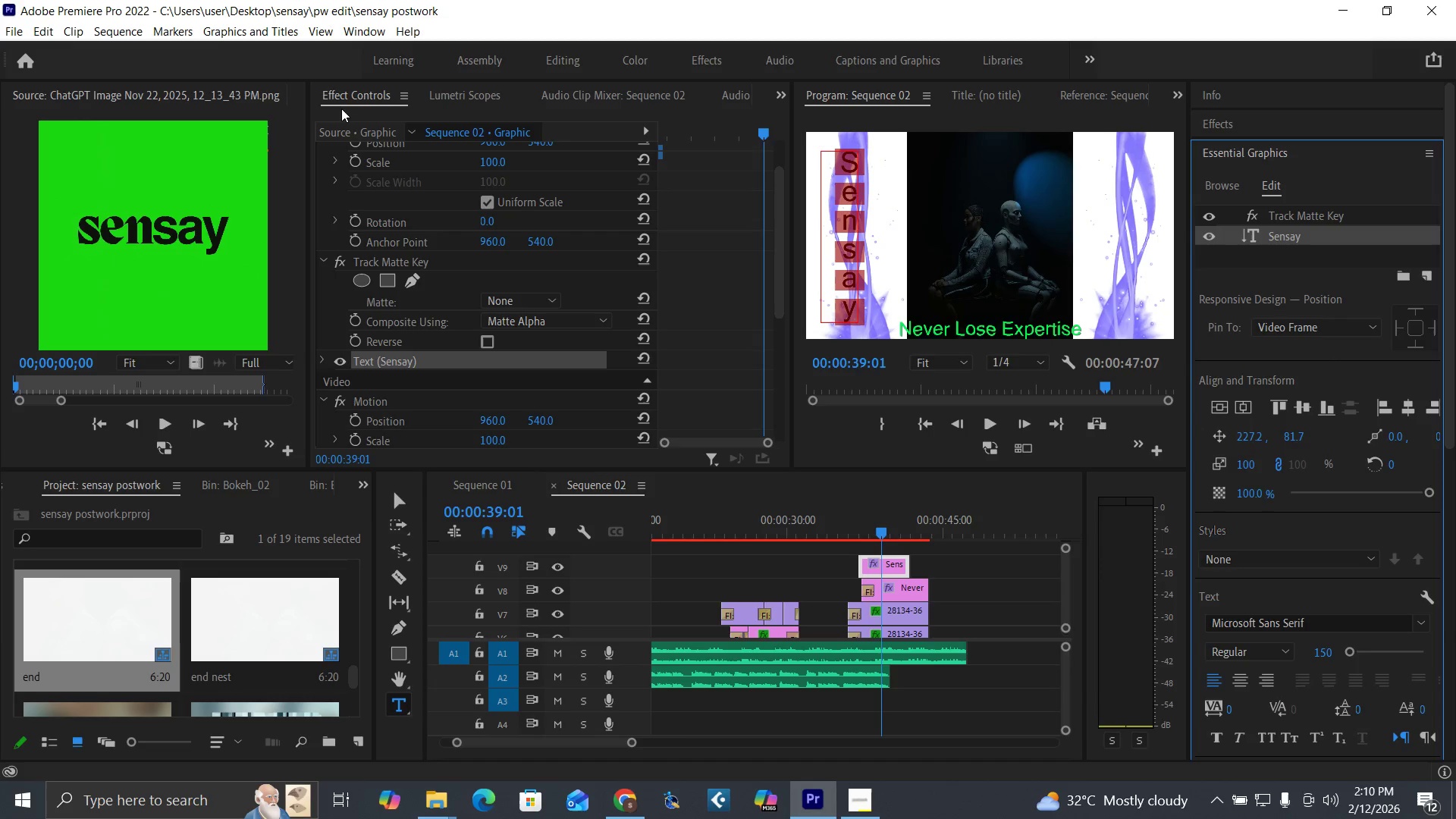 
left_click([530, 315])
 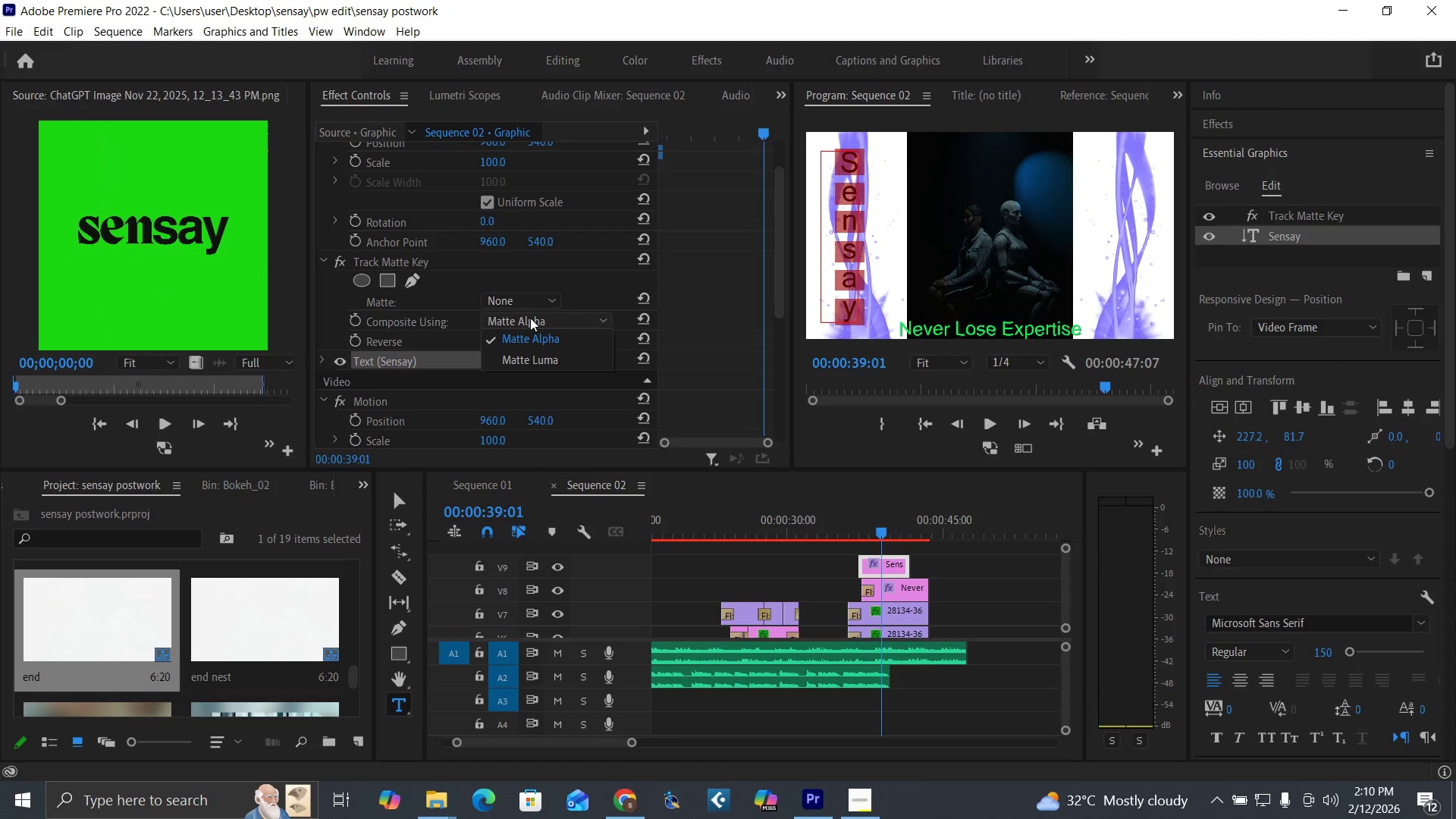 
left_click([530, 318])
 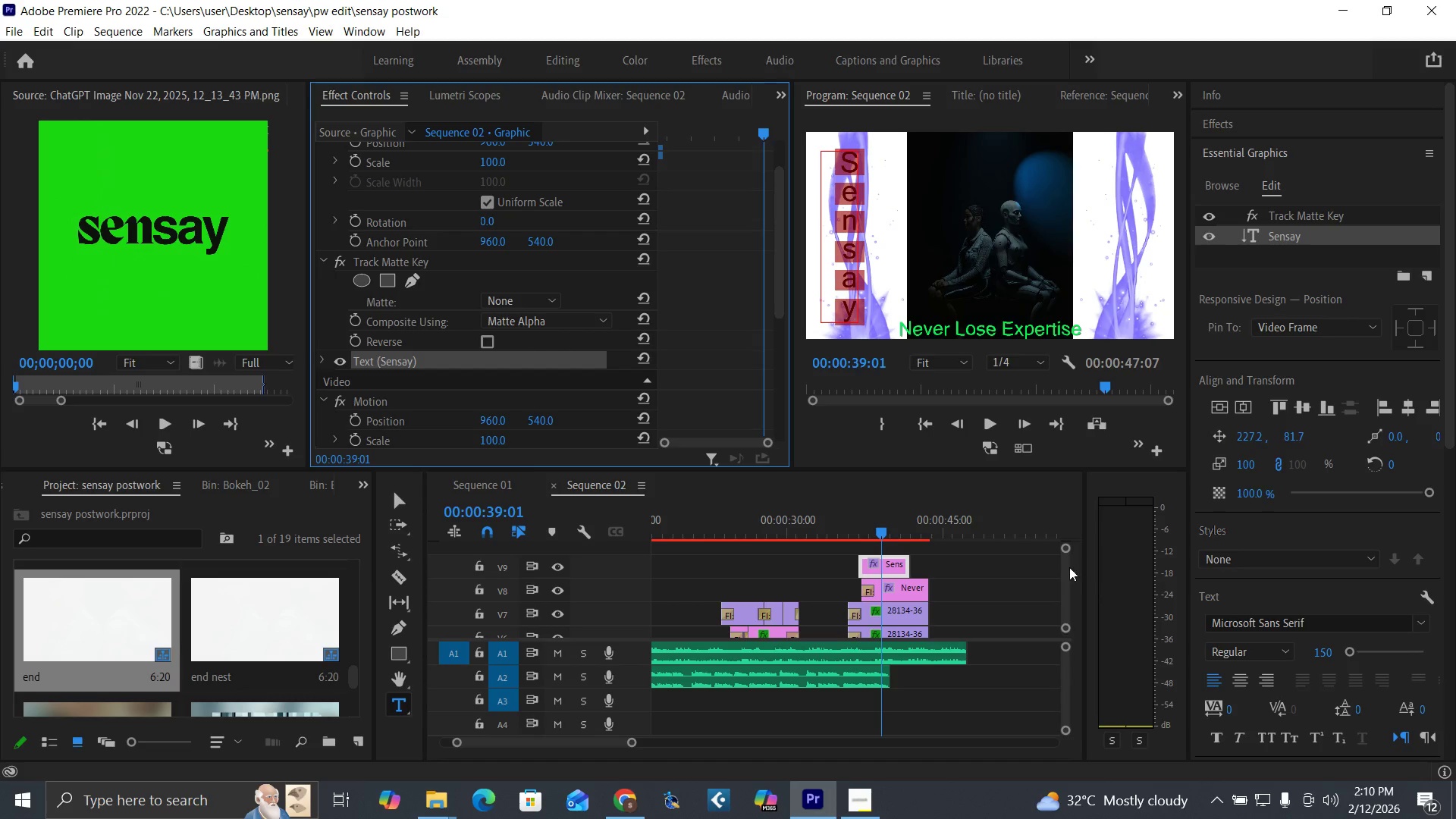 
wait(6.36)
 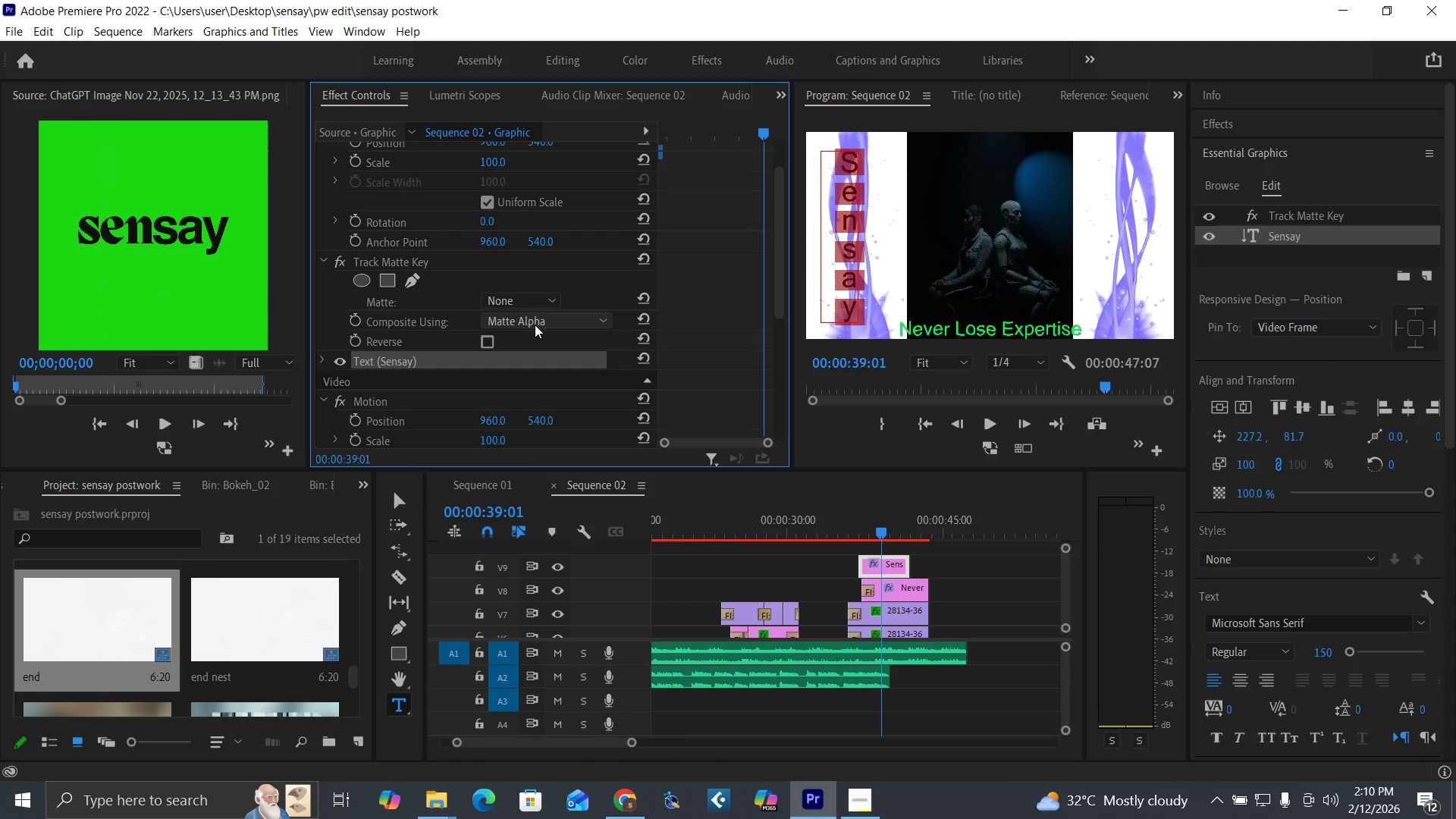 
left_click([1065, 571])
 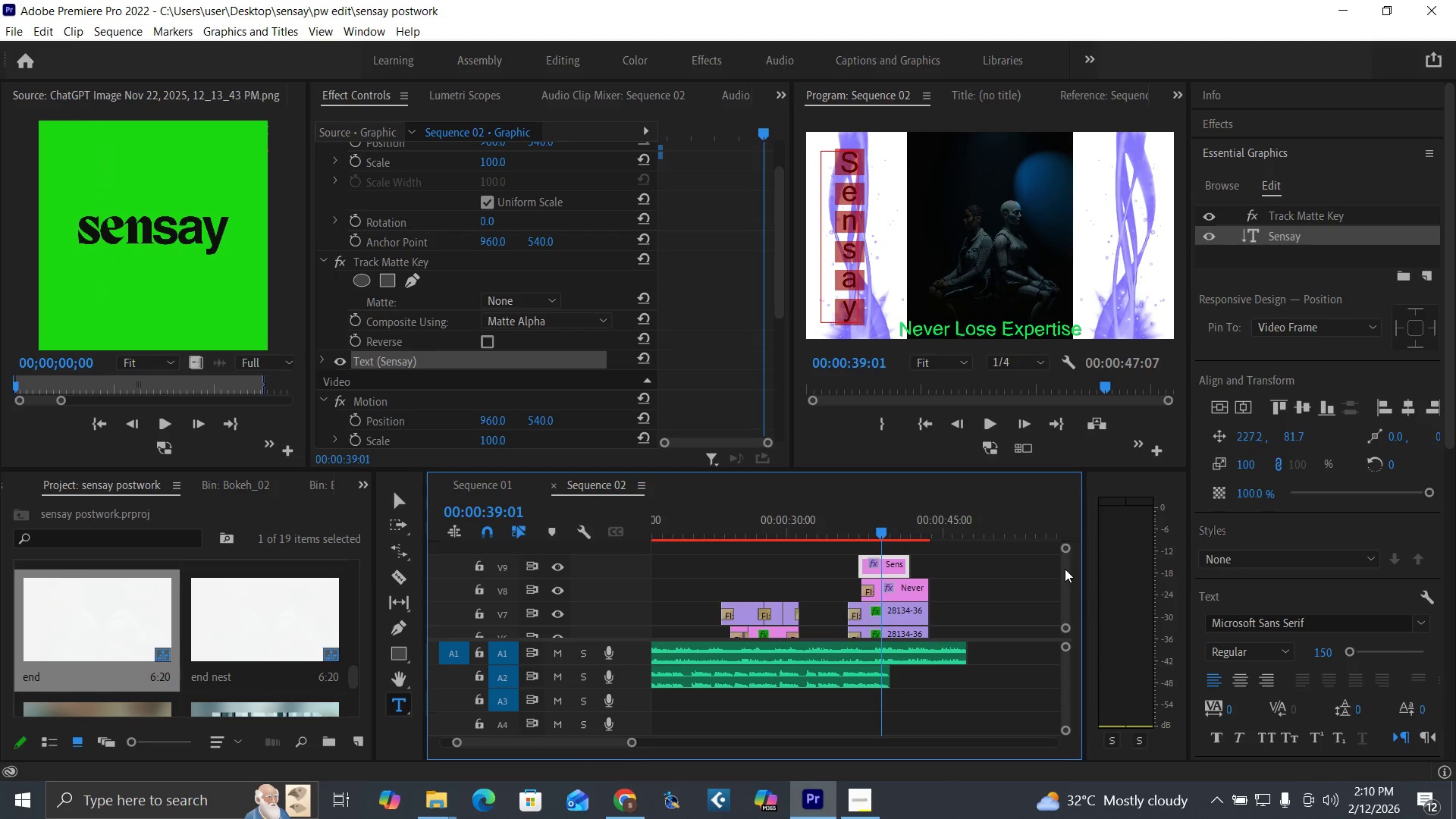 
key(Backquote)
 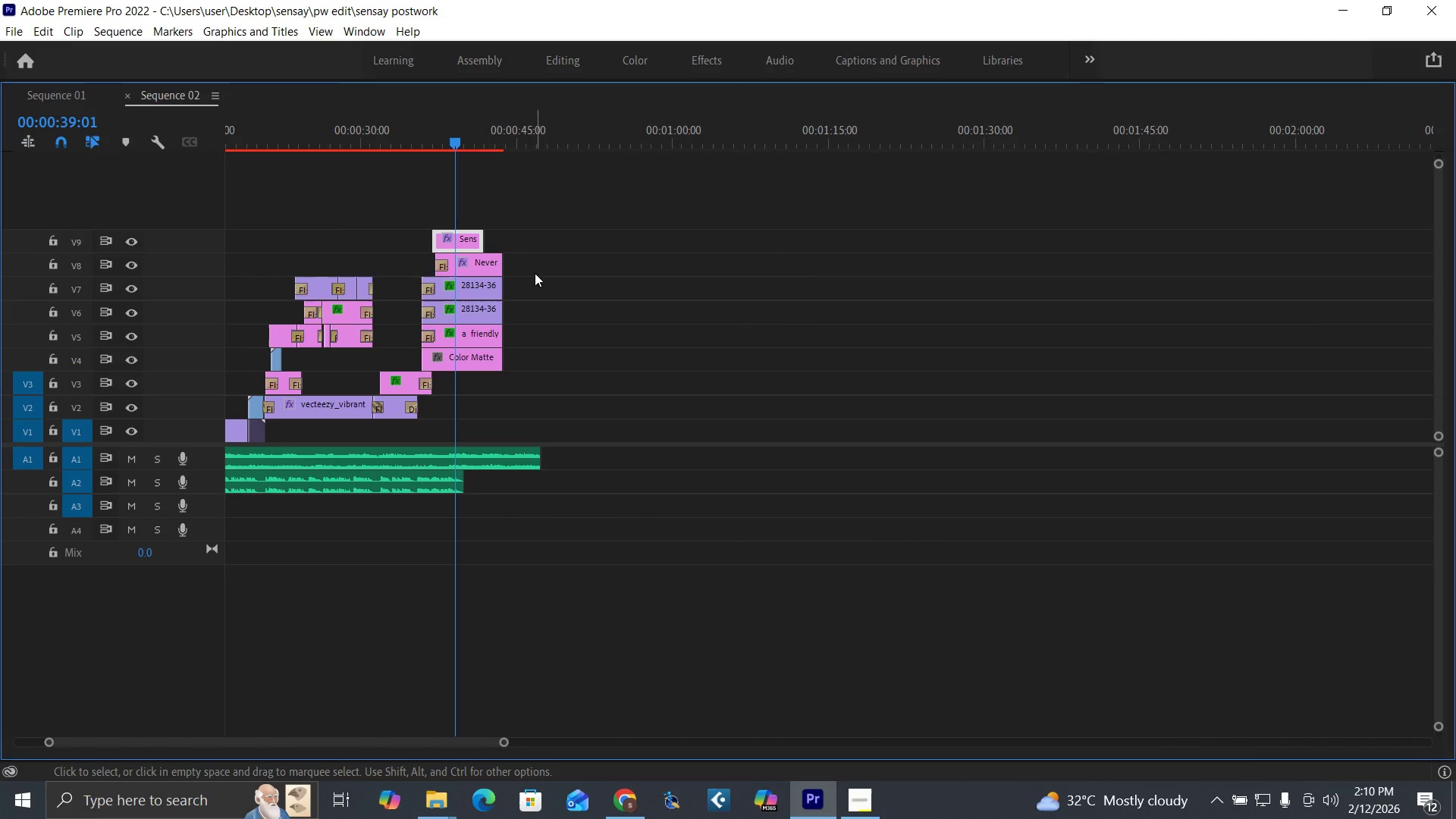 
left_click_drag(start_coordinate=[532, 284], to_coordinate=[475, 309])
 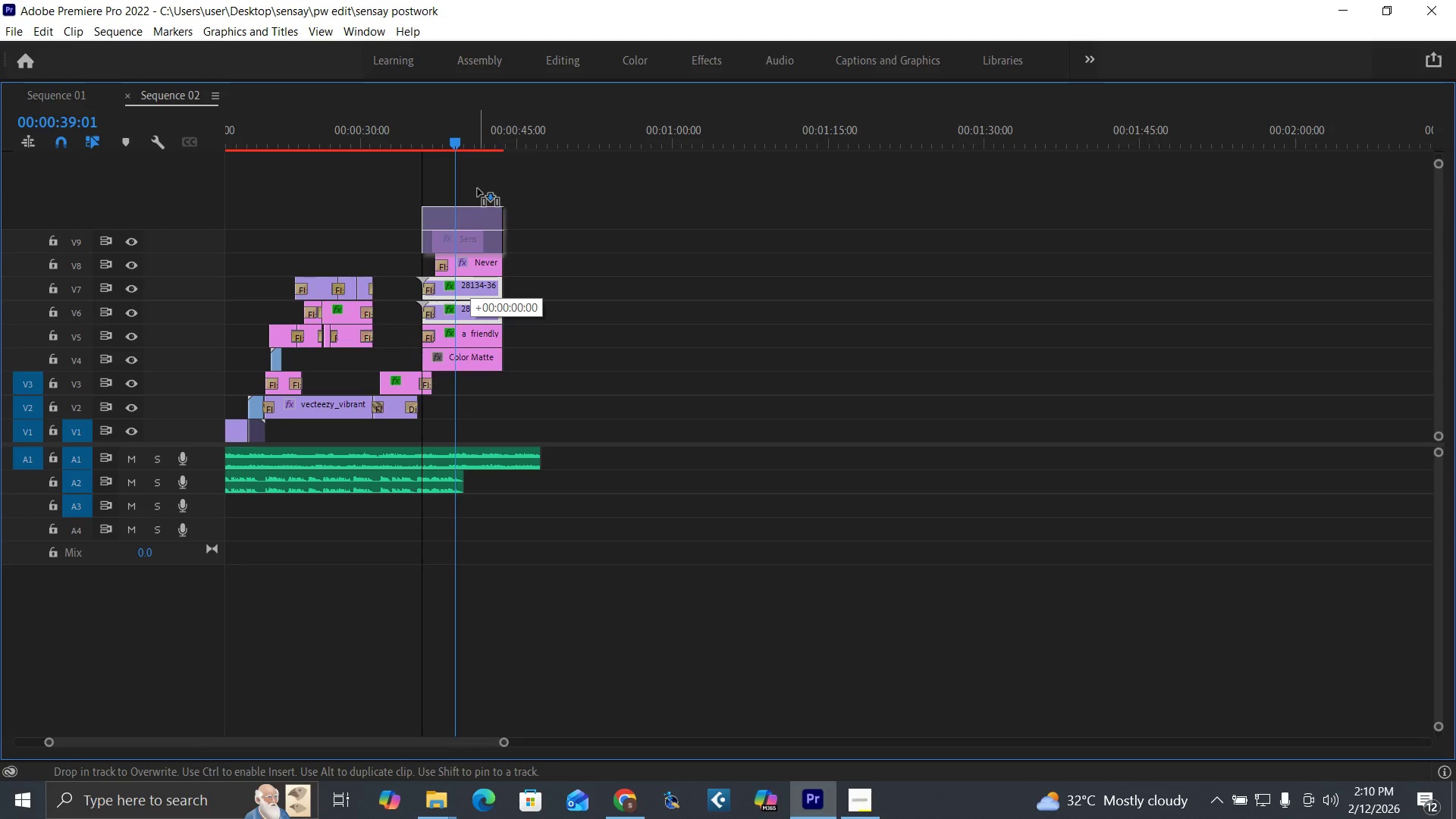 
wait(7.36)
 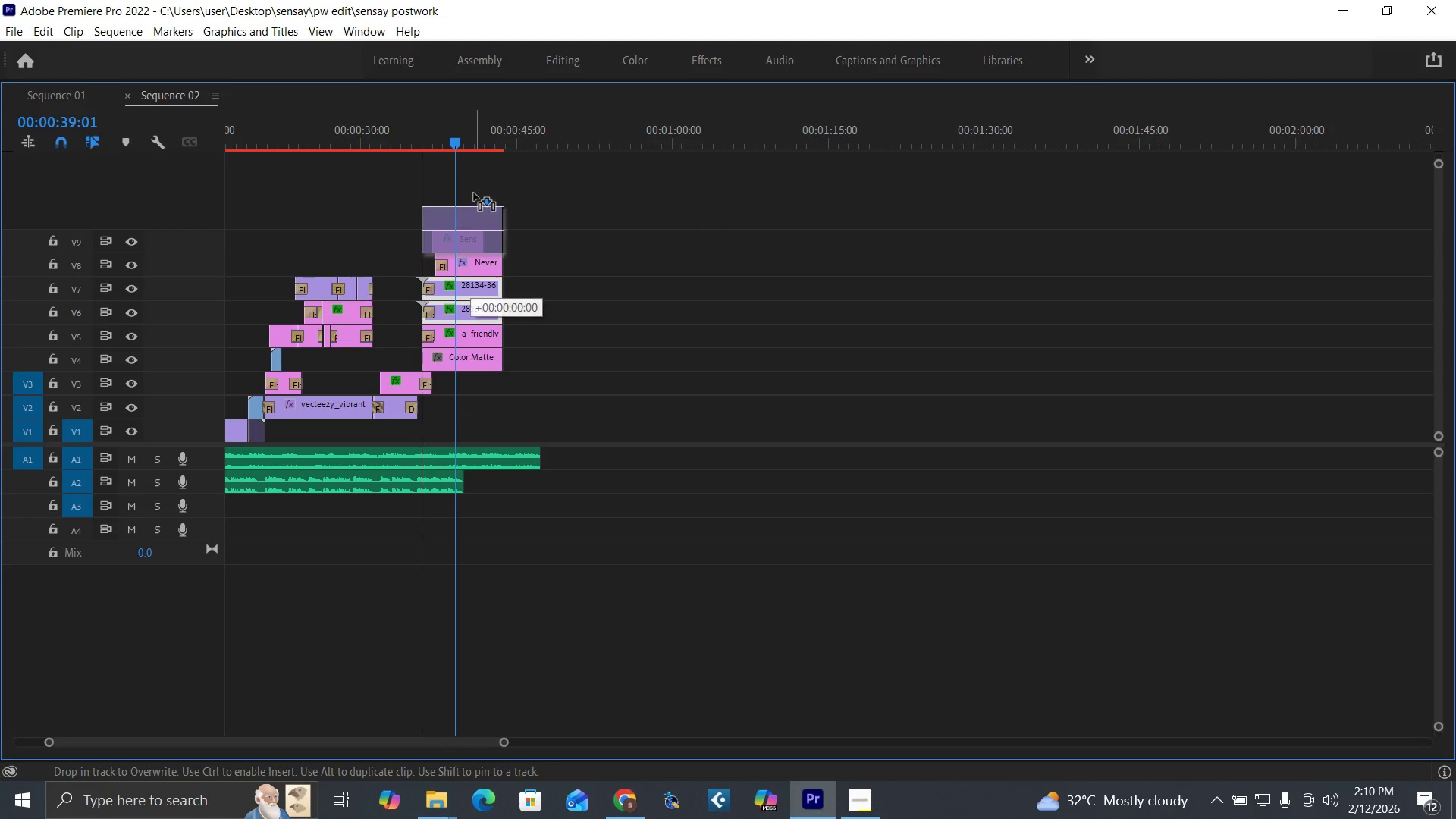 
left_click_drag(start_coordinate=[463, 237], to_coordinate=[596, 238])
 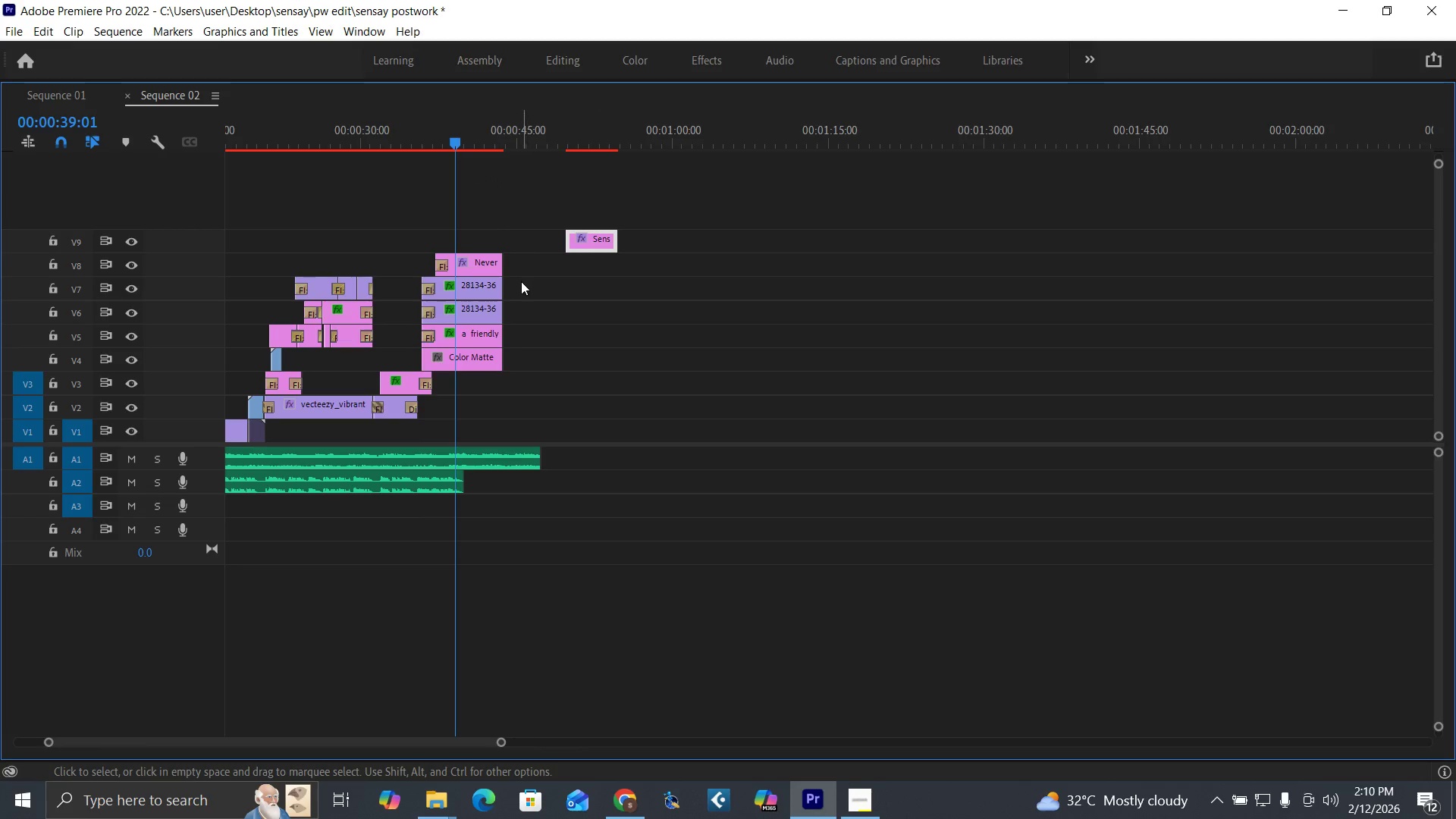 
left_click_drag(start_coordinate=[521, 281], to_coordinate=[458, 304])
 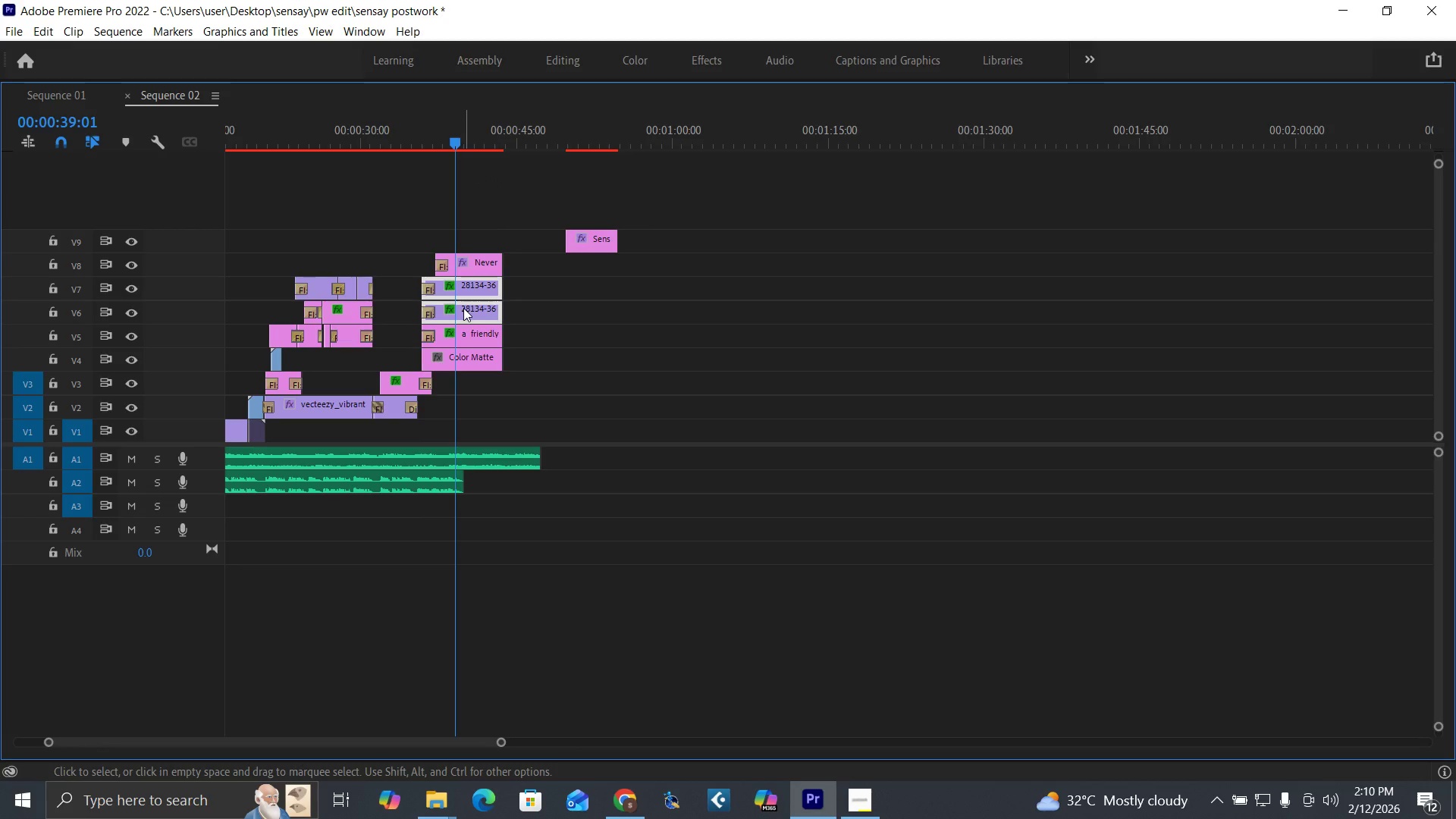 
left_click_drag(start_coordinate=[463, 308], to_coordinate=[471, 237])
 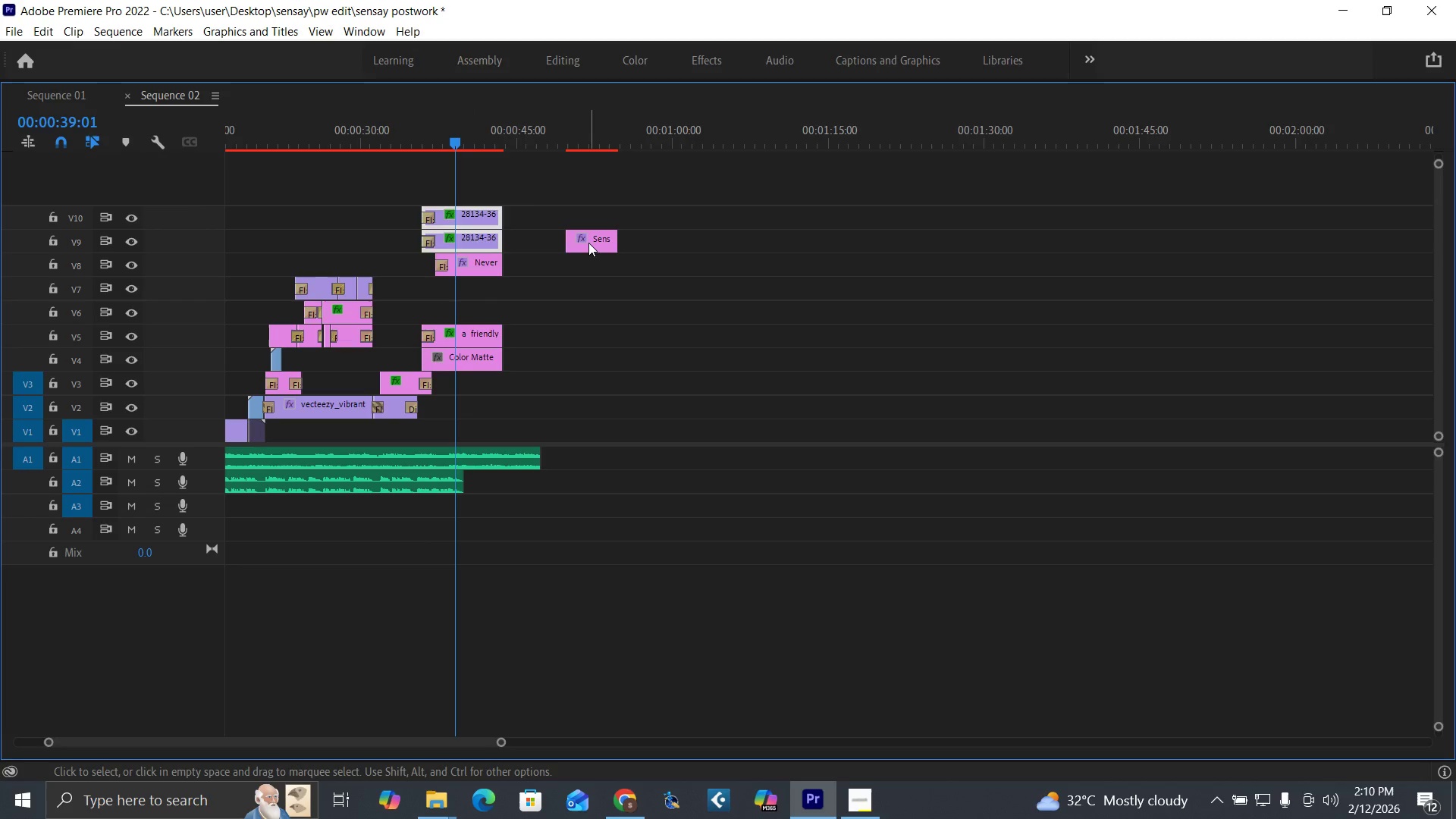 
left_click_drag(start_coordinate=[588, 243], to_coordinate=[456, 312])
 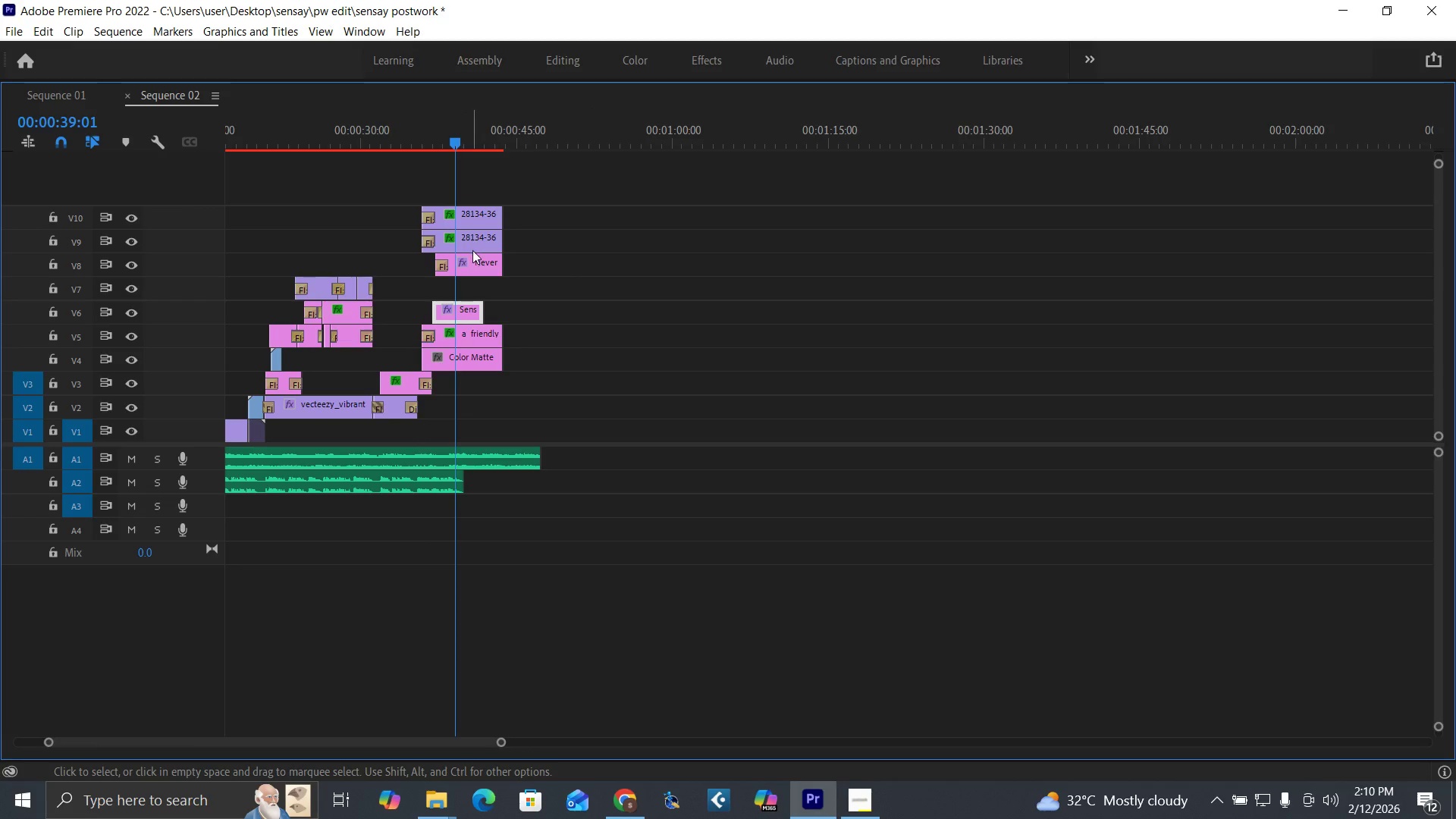 
wait(5.56)
 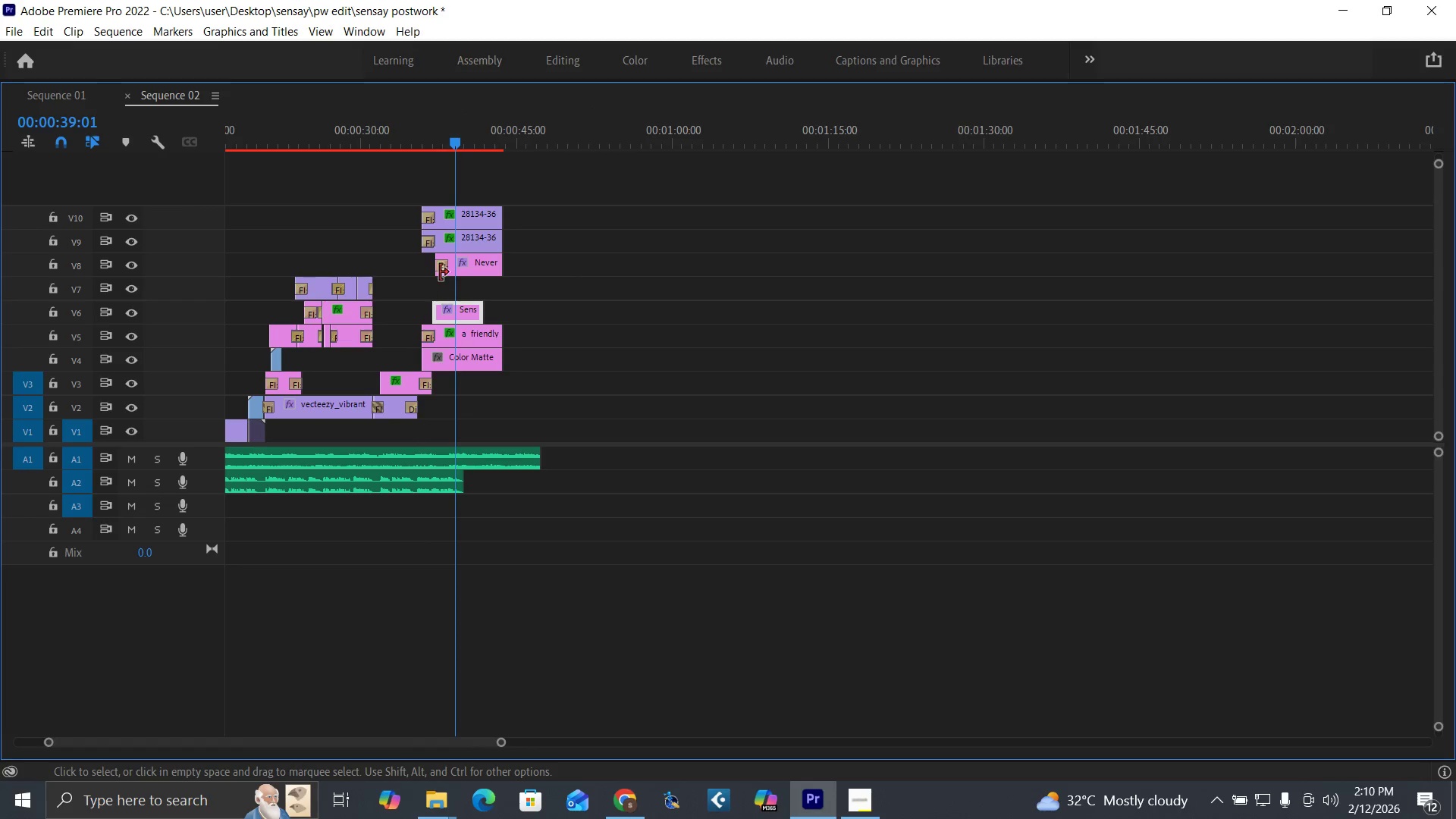 
key(Backquote)
 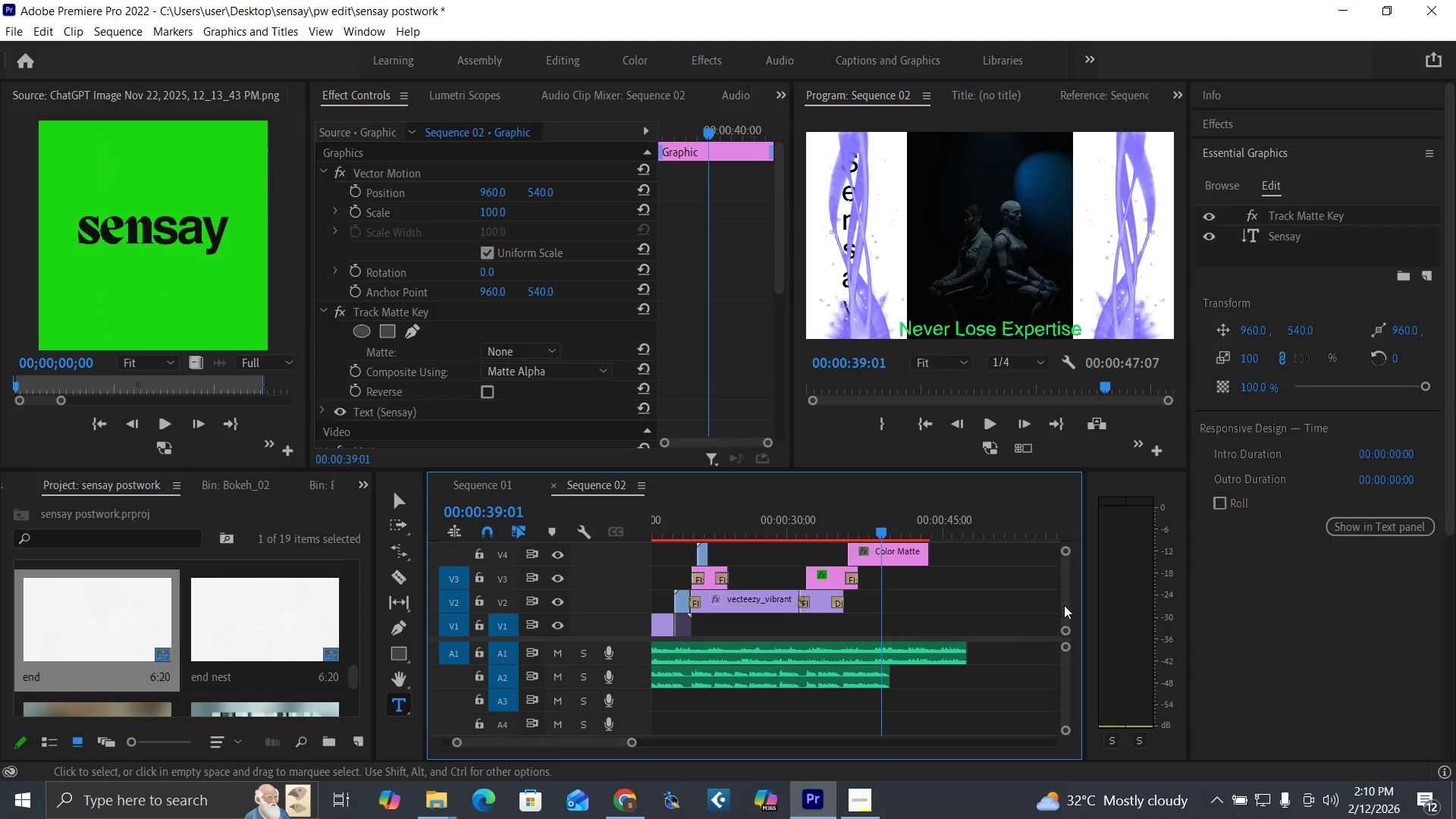 
left_click_drag(start_coordinate=[1065, 605], to_coordinate=[1059, 602])
 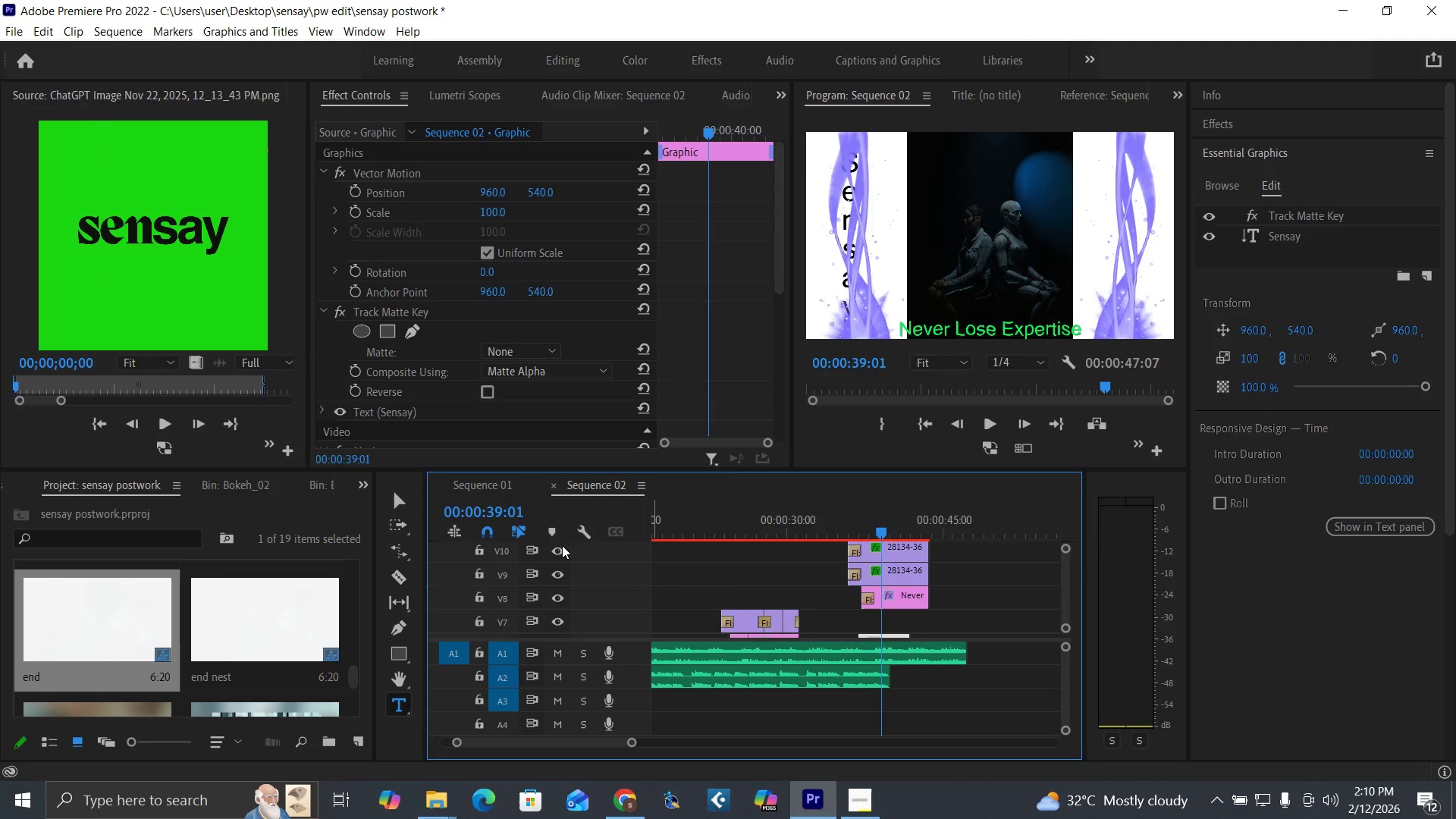 
mouse_move([581, 549])
 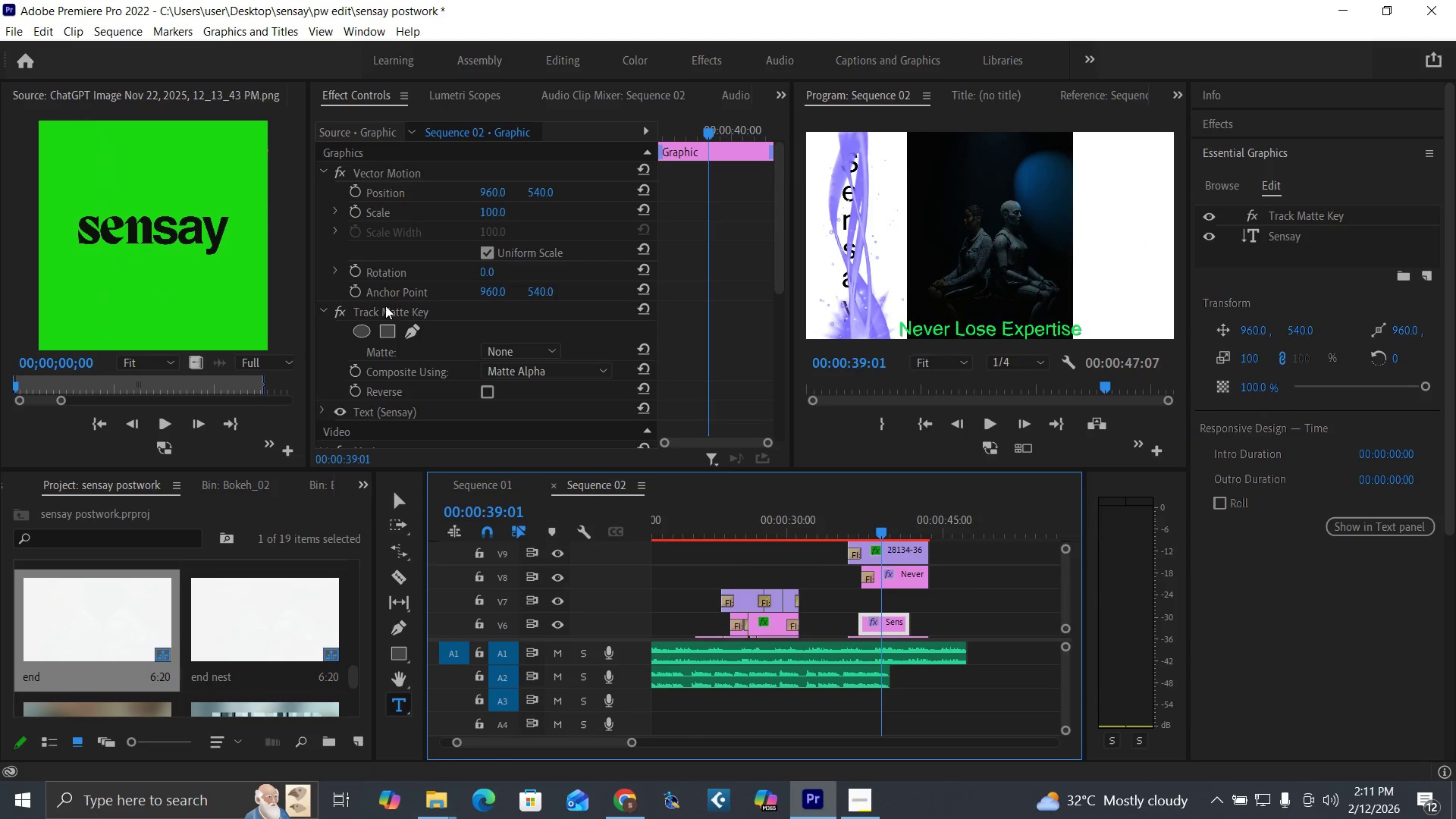 
left_click([510, 355])
 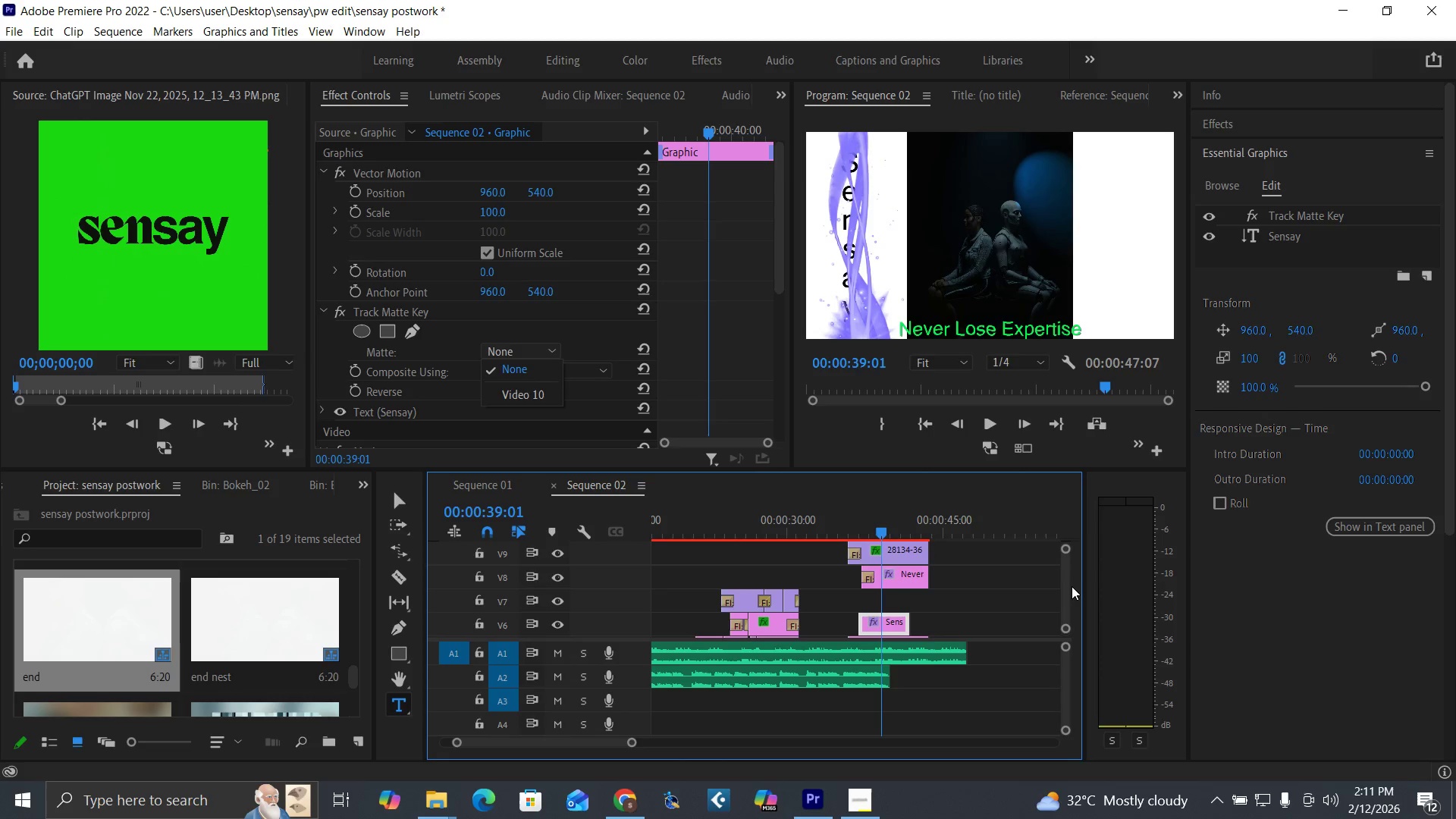 
left_click_drag(start_coordinate=[1066, 597], to_coordinate=[1062, 592])
 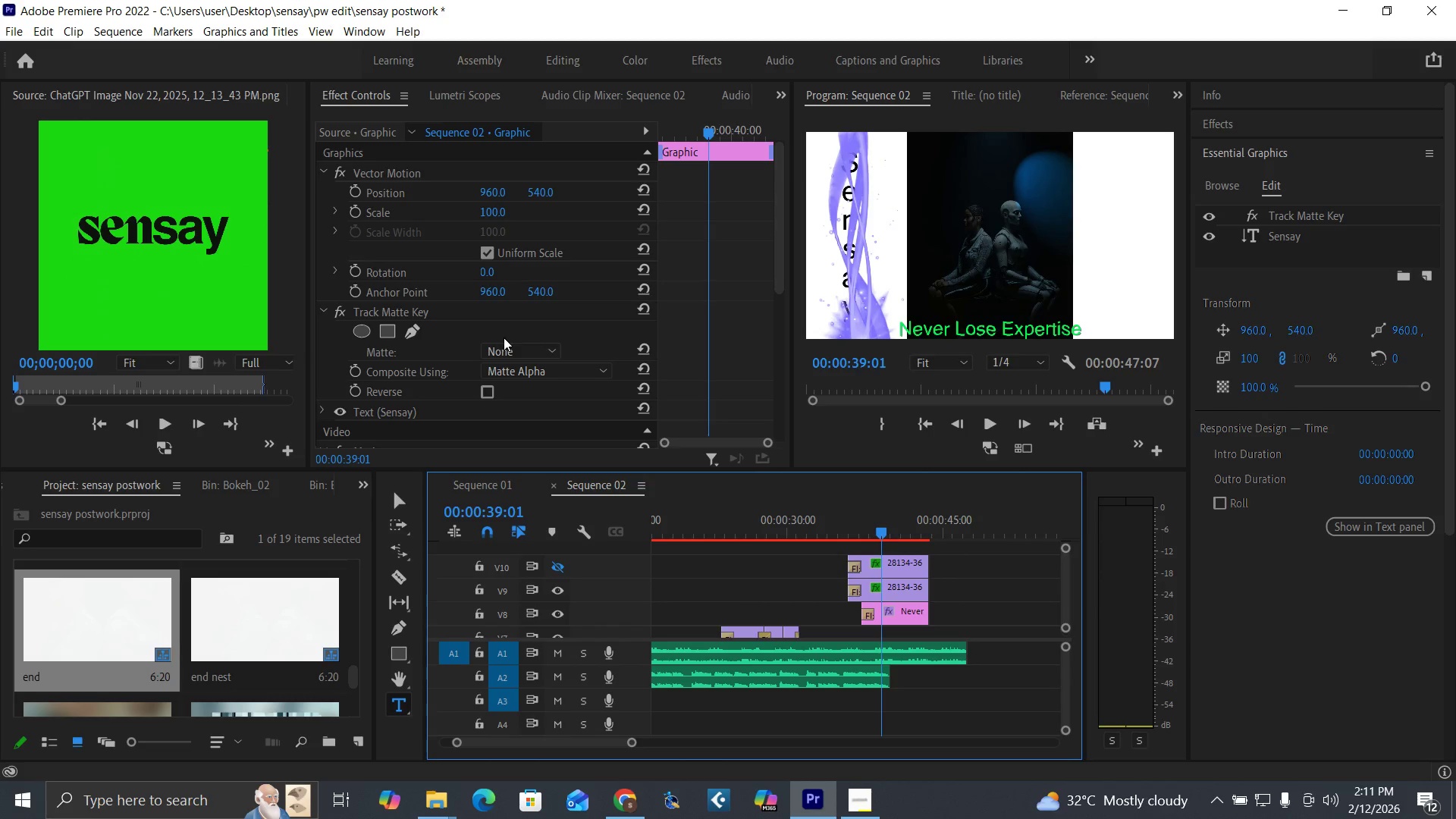 
left_click([520, 340])
 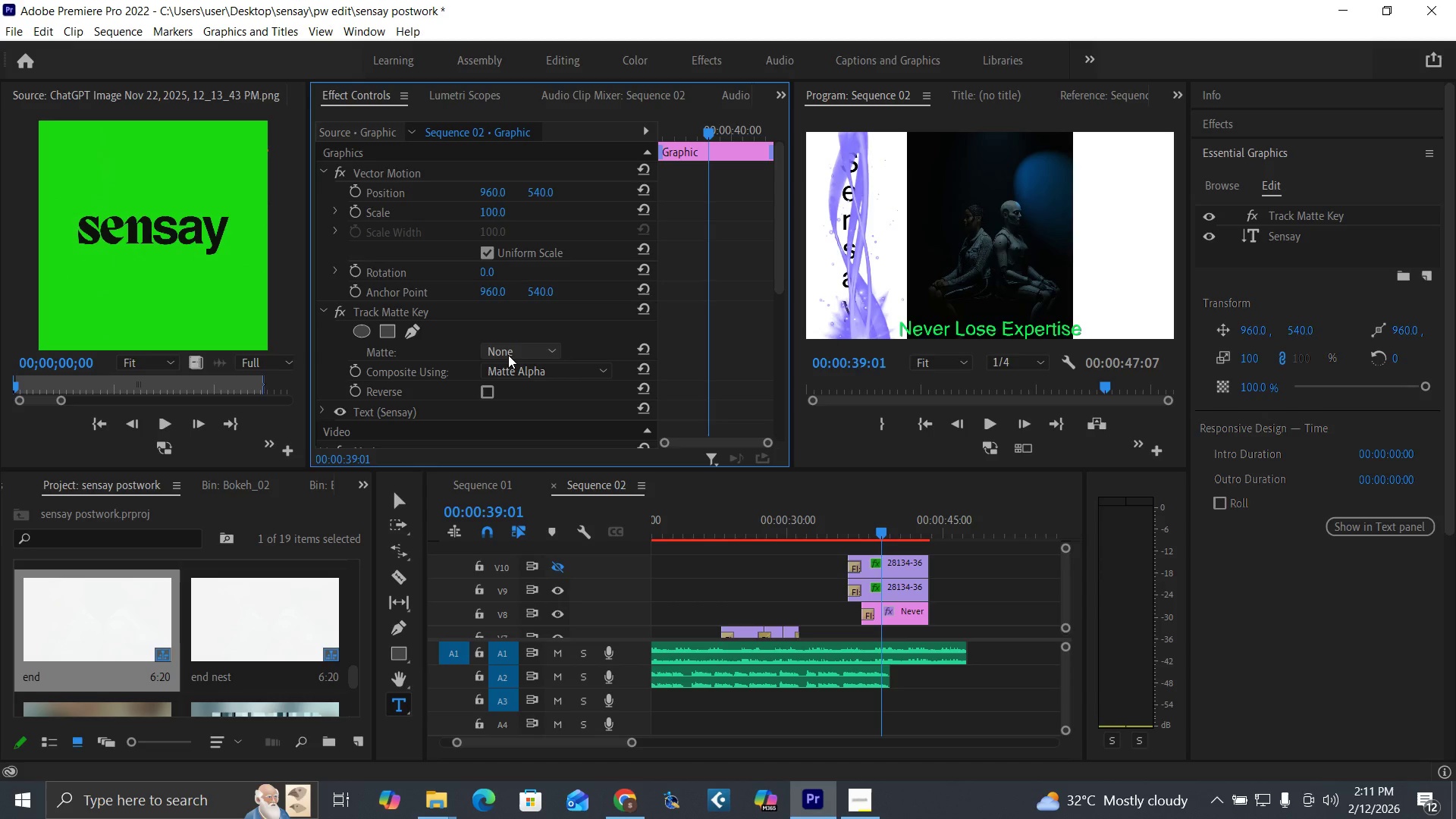 
left_click([508, 353])
 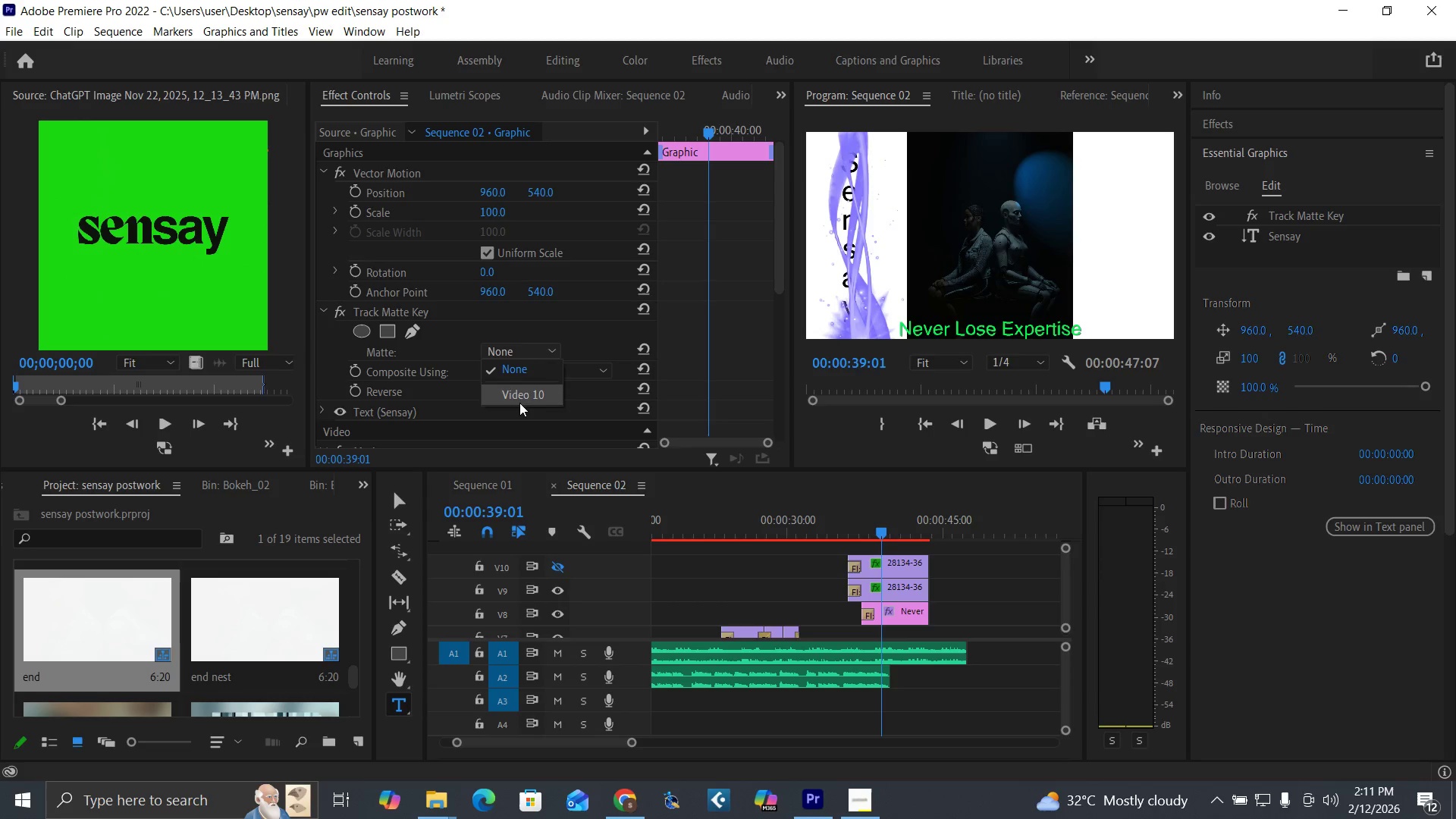 
left_click([550, 564])
 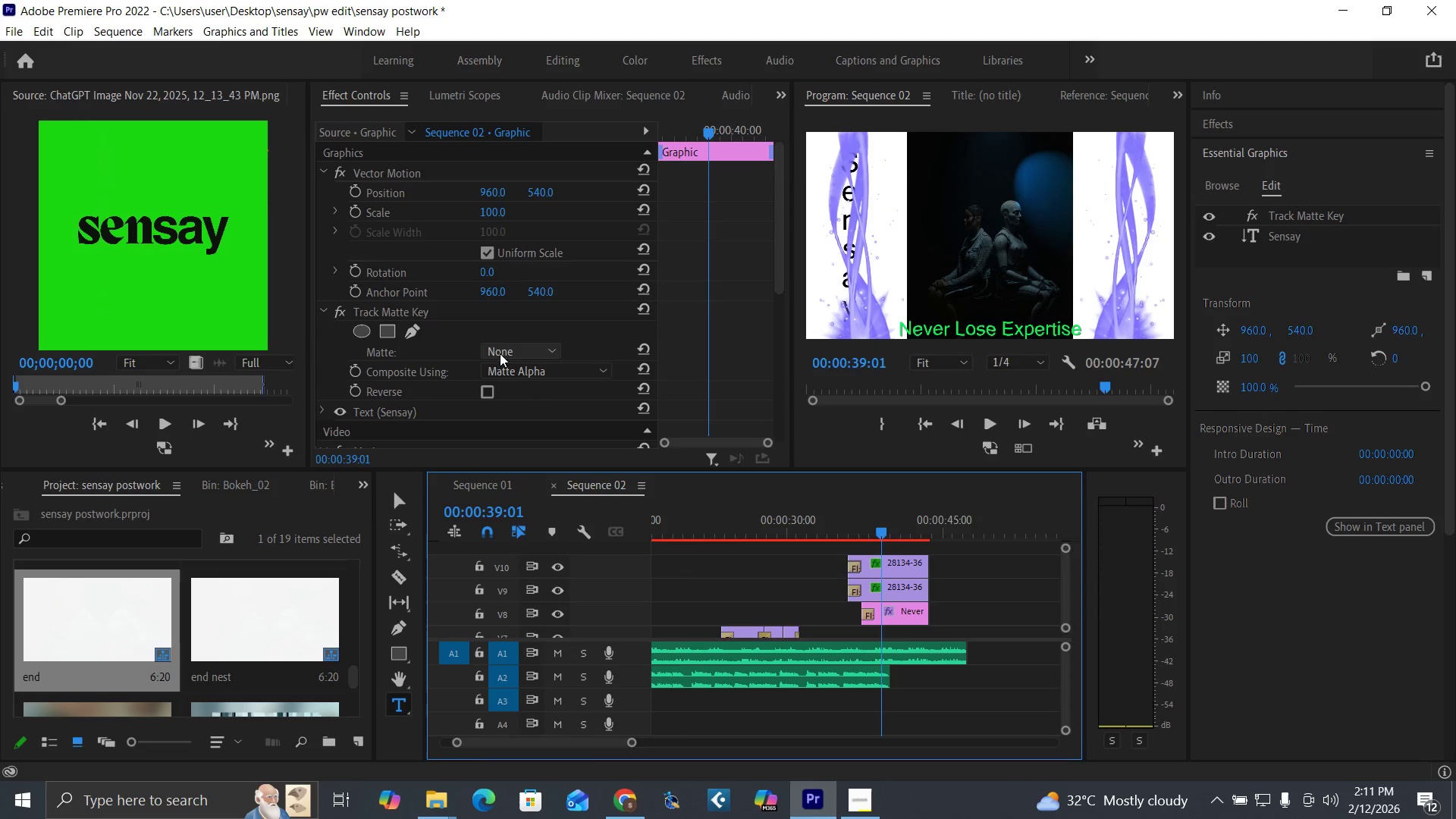 
left_click([501, 347])
 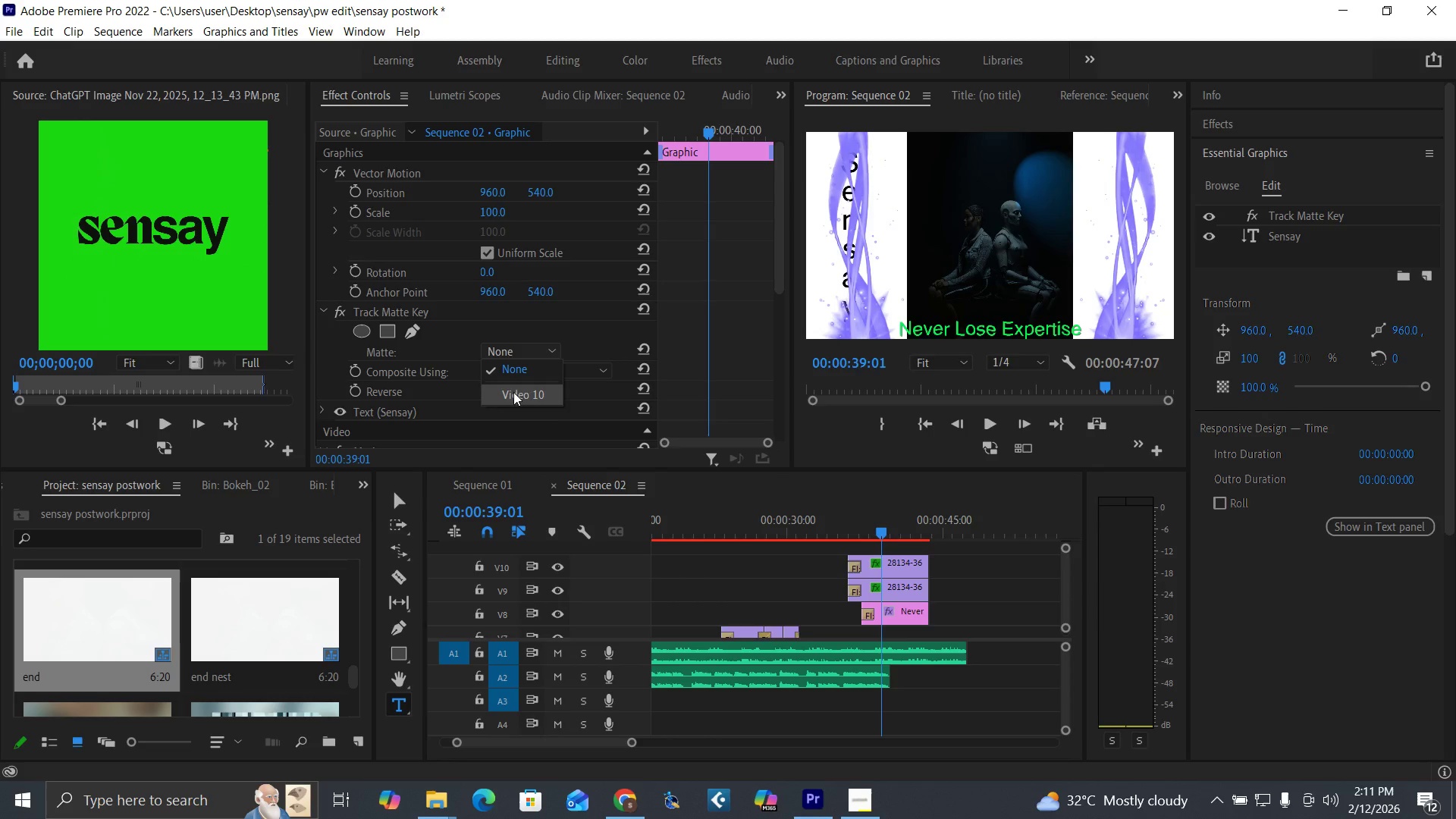 
left_click([513, 392])
 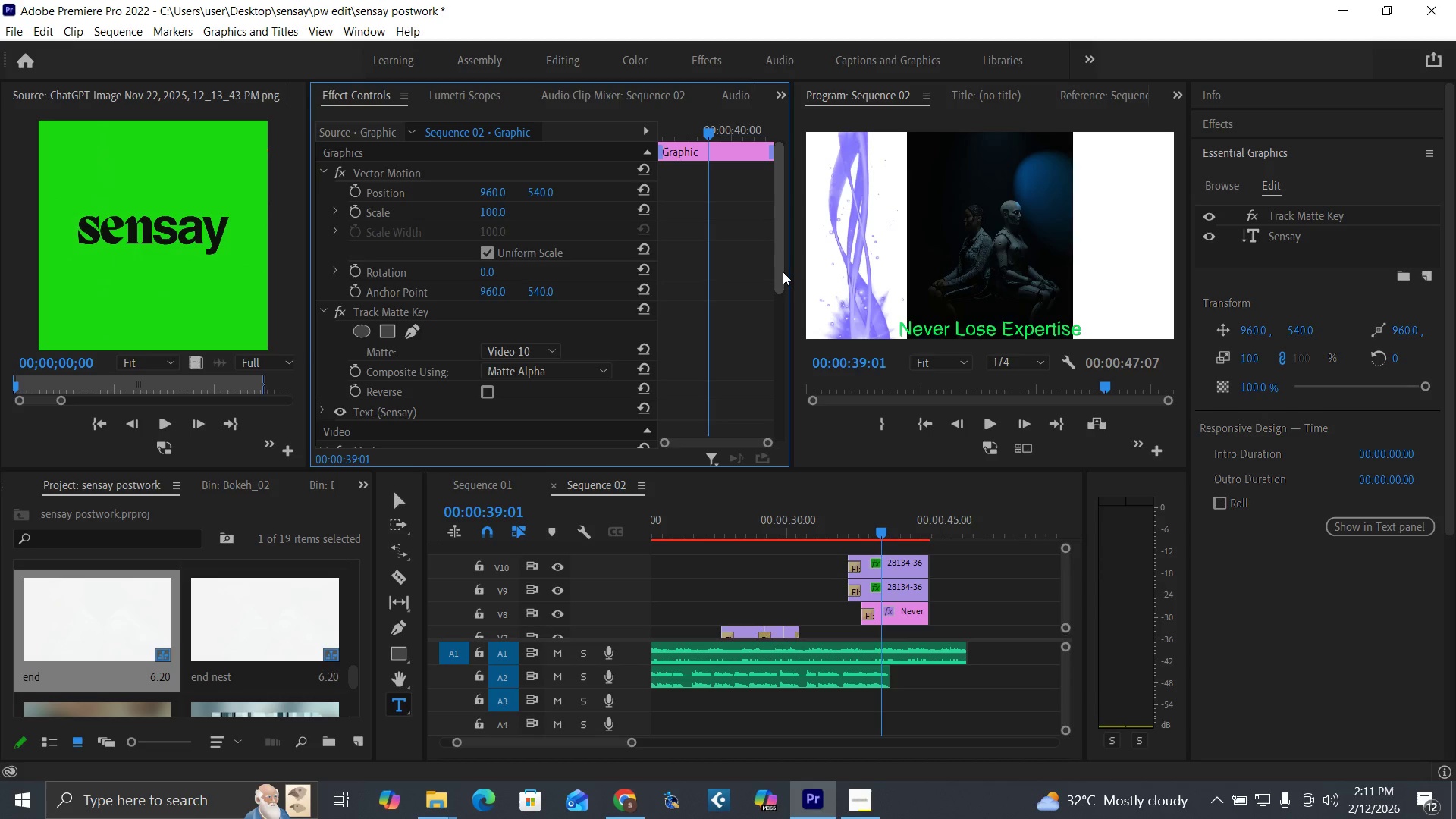 
wait(7.23)
 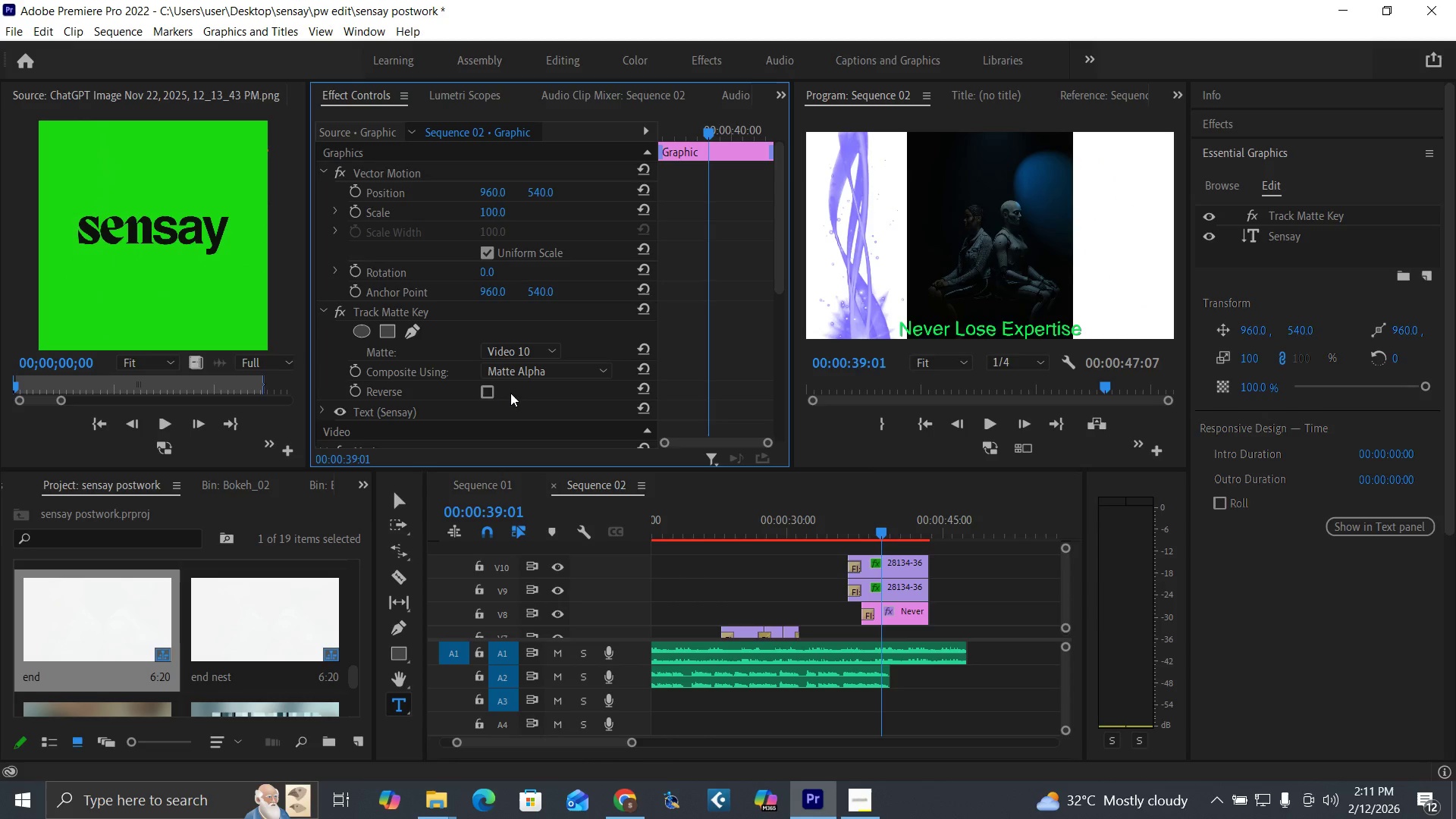 
left_click_drag(start_coordinate=[846, 529], to_coordinate=[899, 541])
 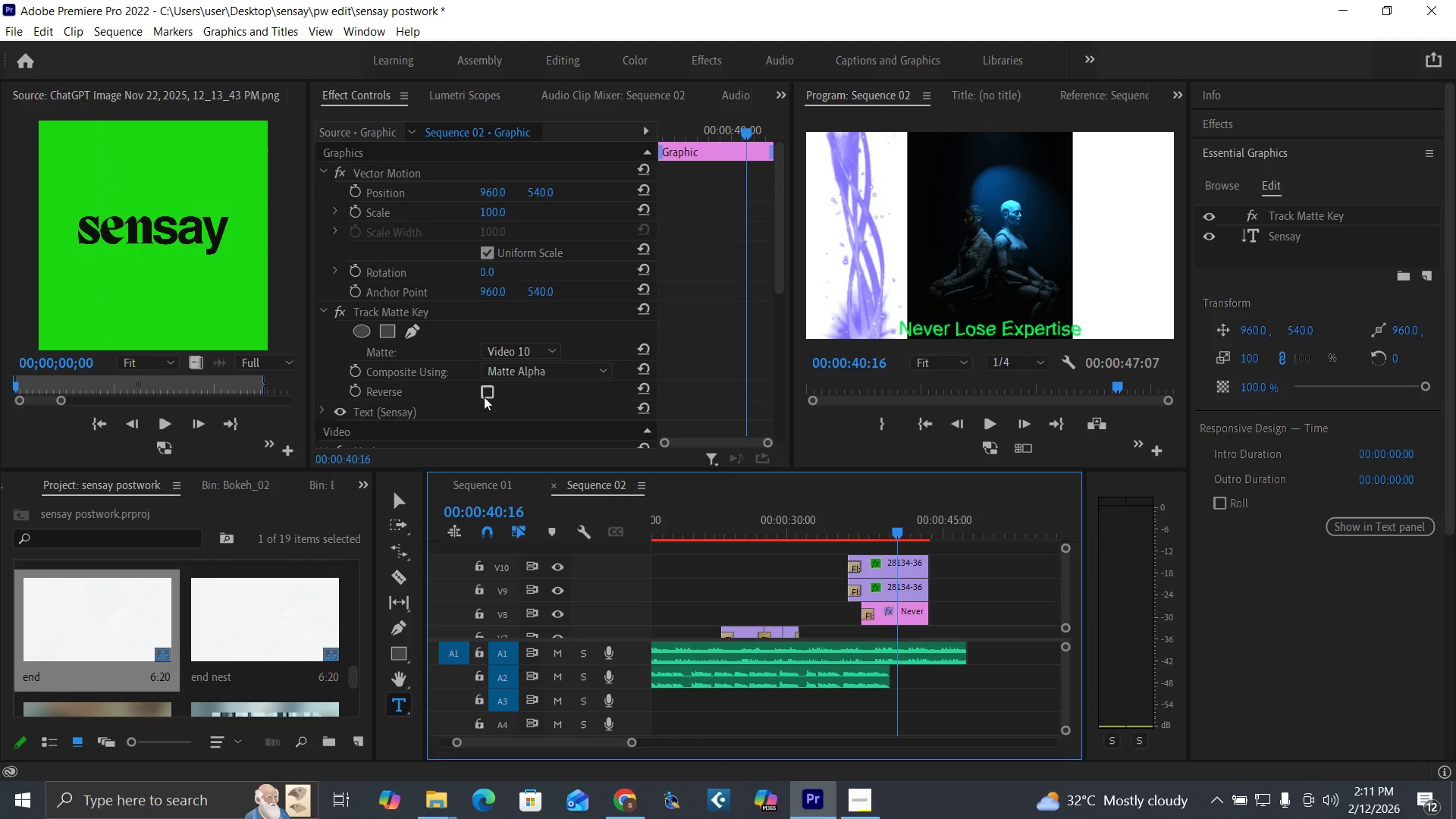 
left_click([487, 395])
 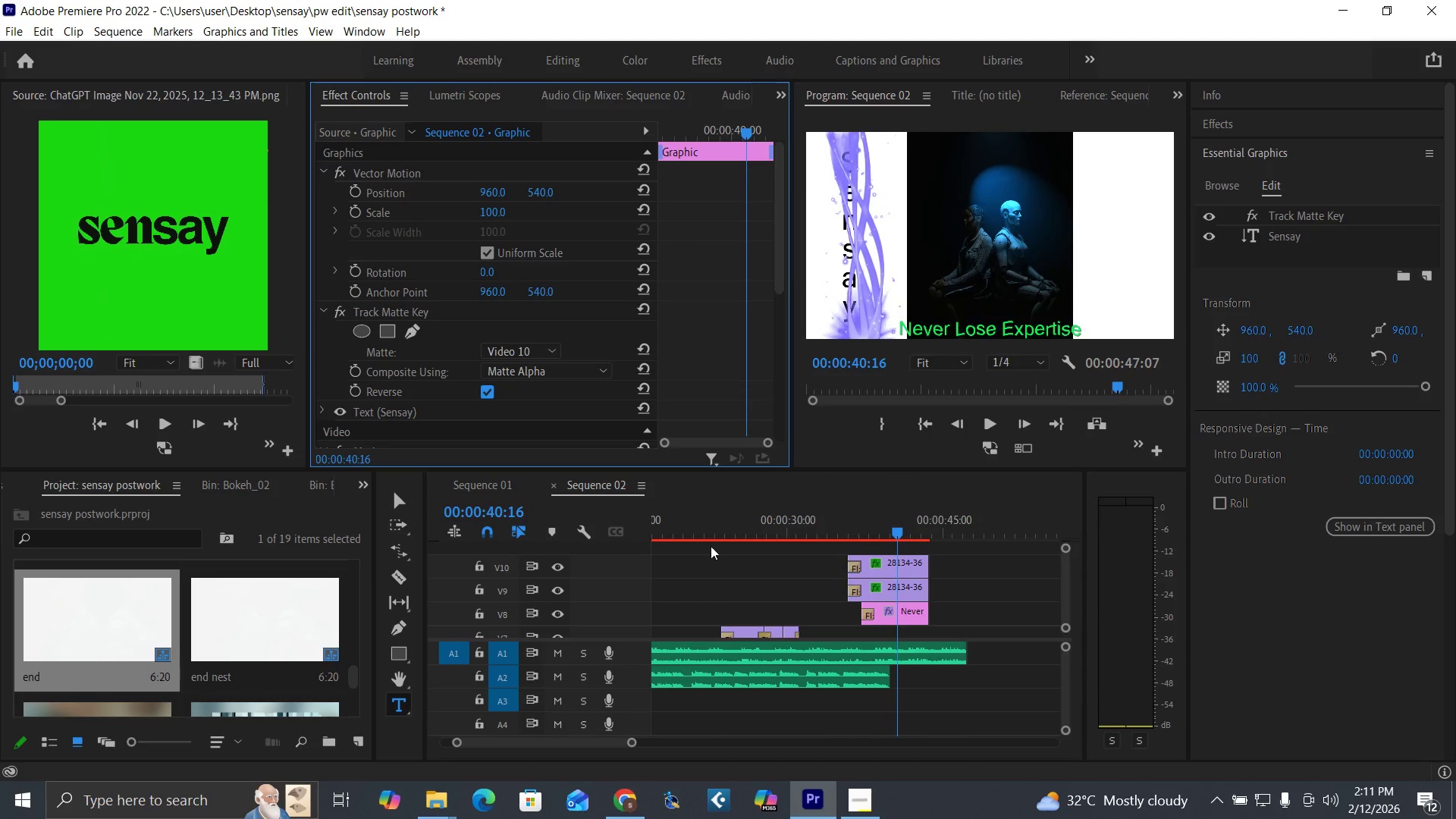 
left_click_drag(start_coordinate=[845, 531], to_coordinate=[881, 557])
 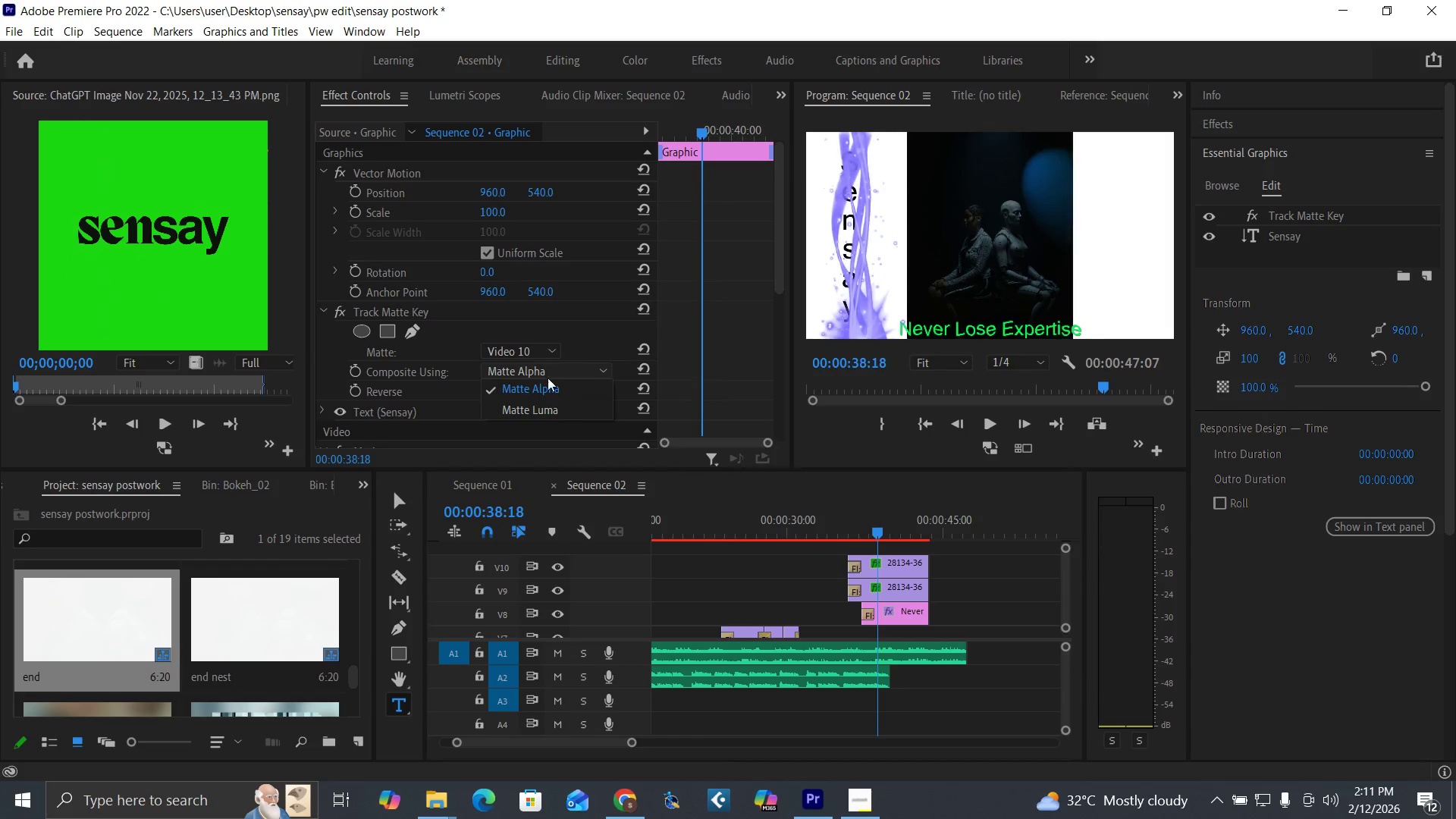 
mouse_move([541, 416])
 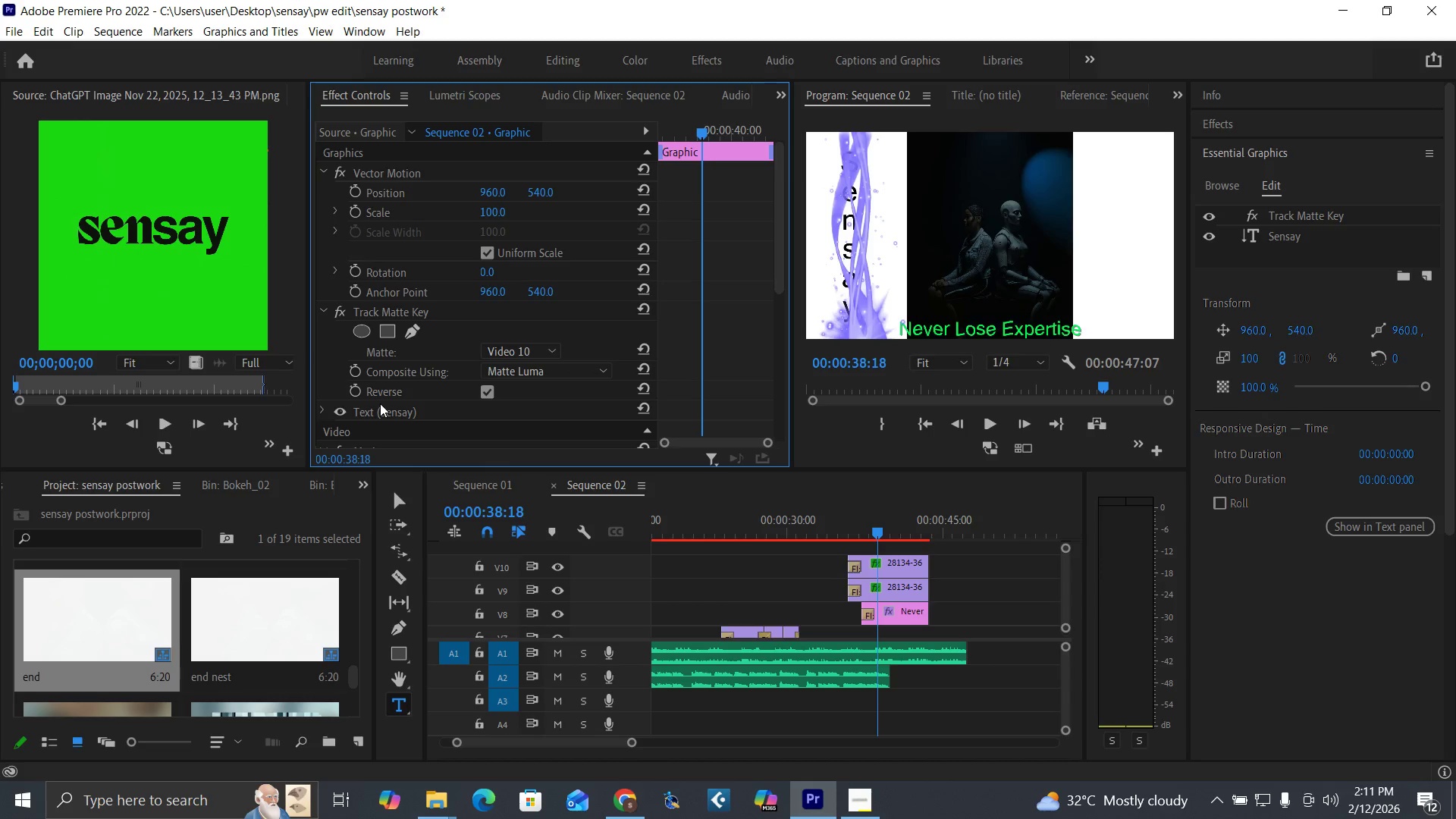 
wait(14.0)
 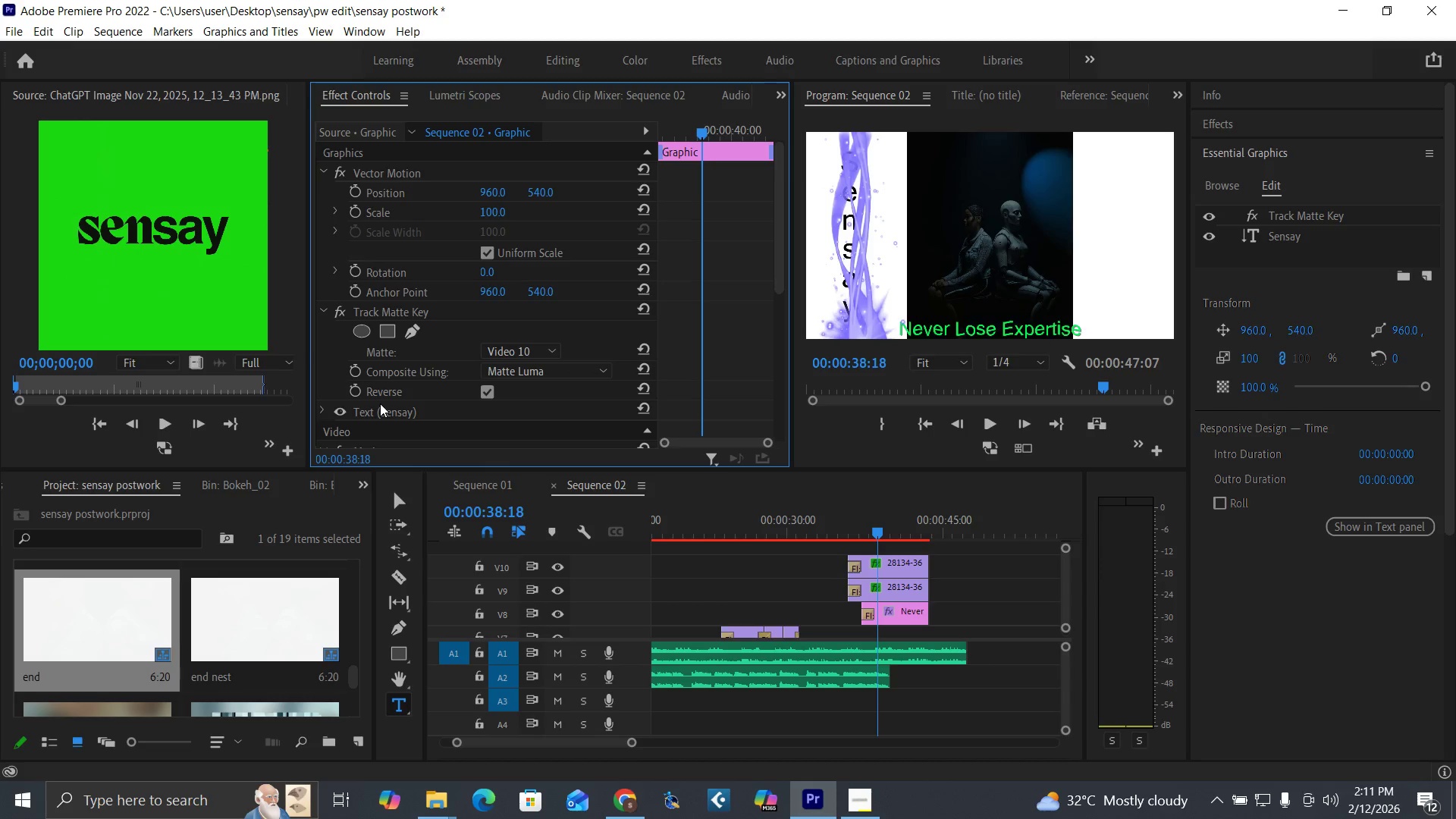 
key(Backquote)
 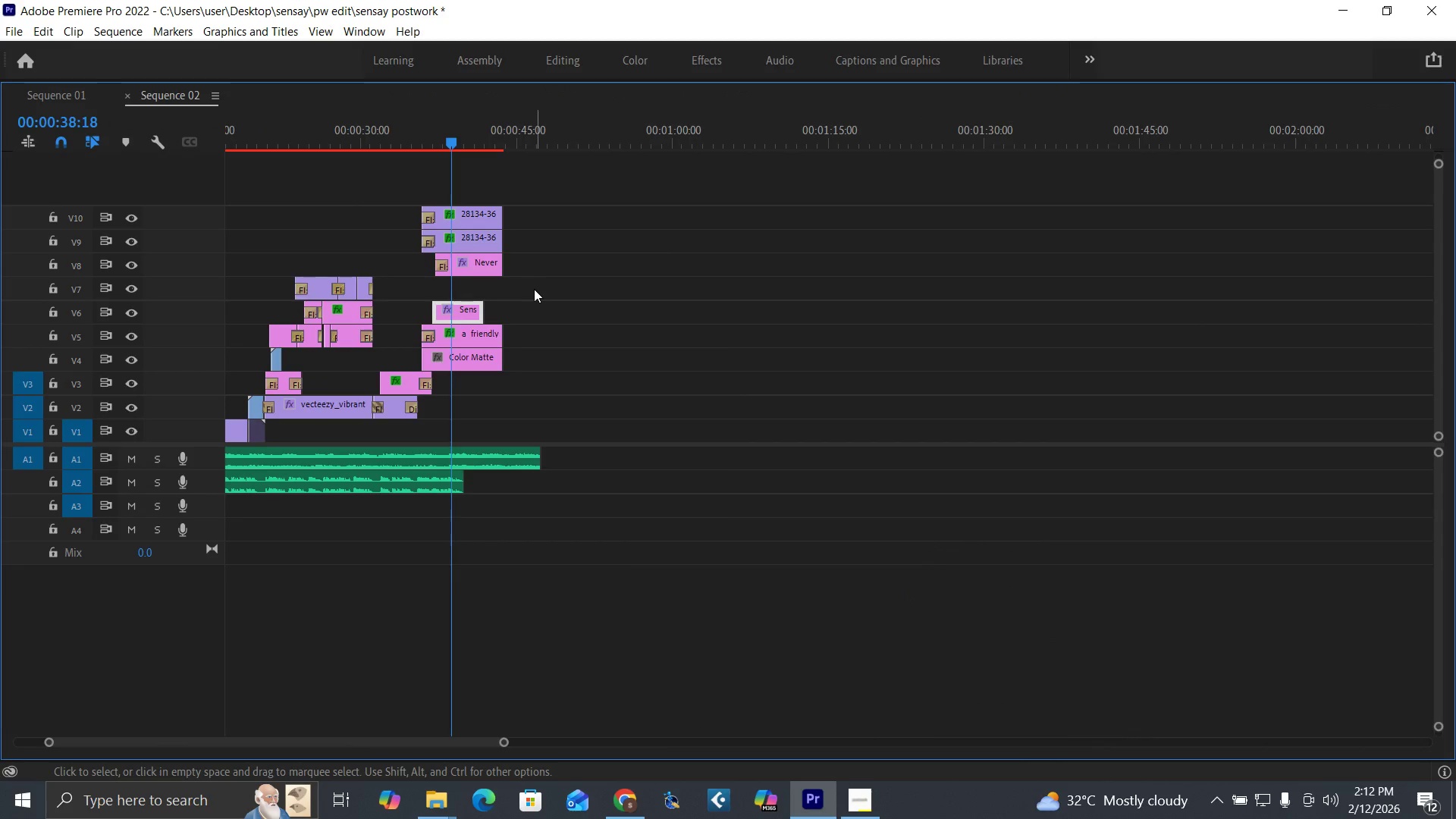 
key(Control+Z)
 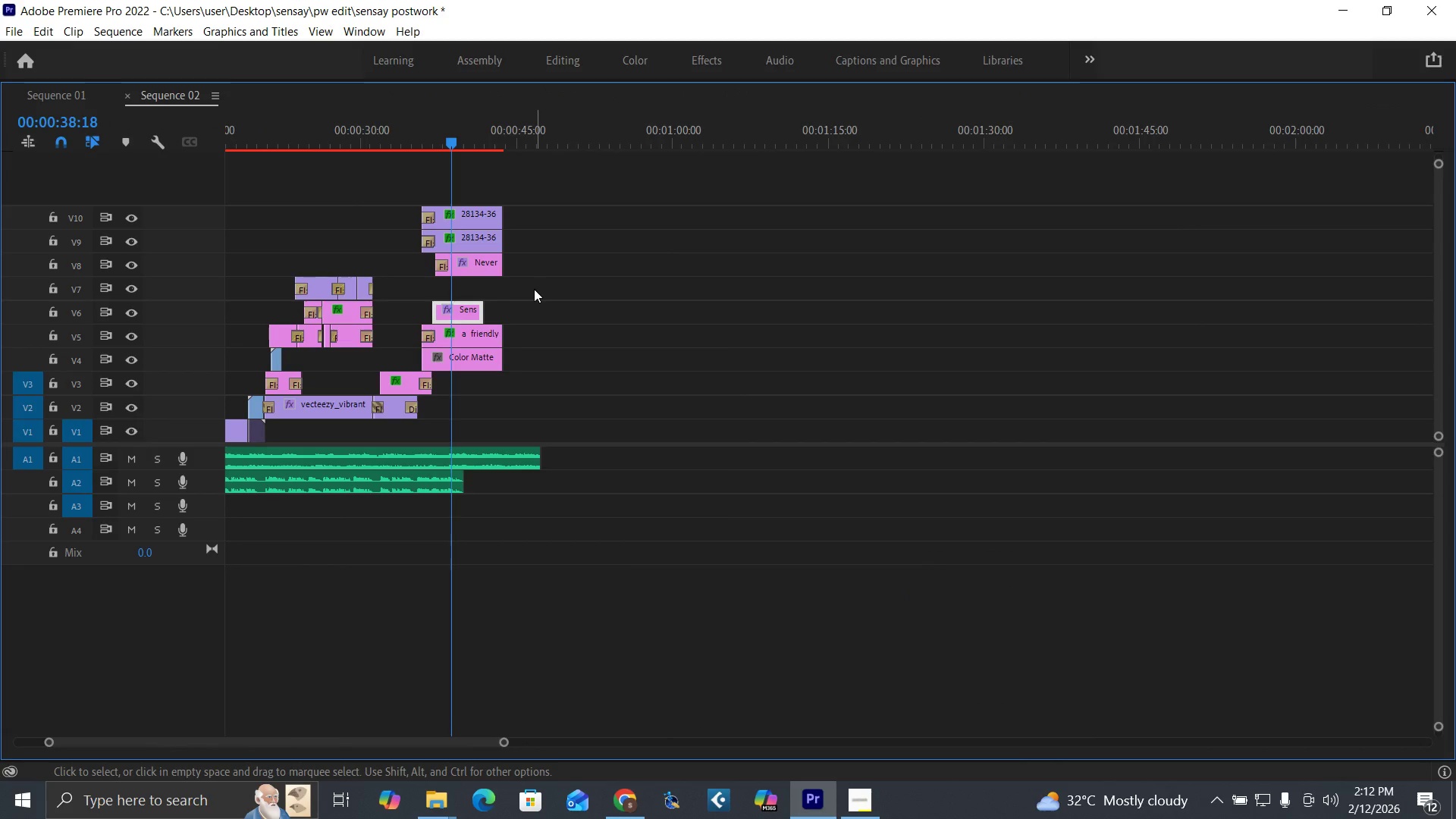 
key(Control+Z)
 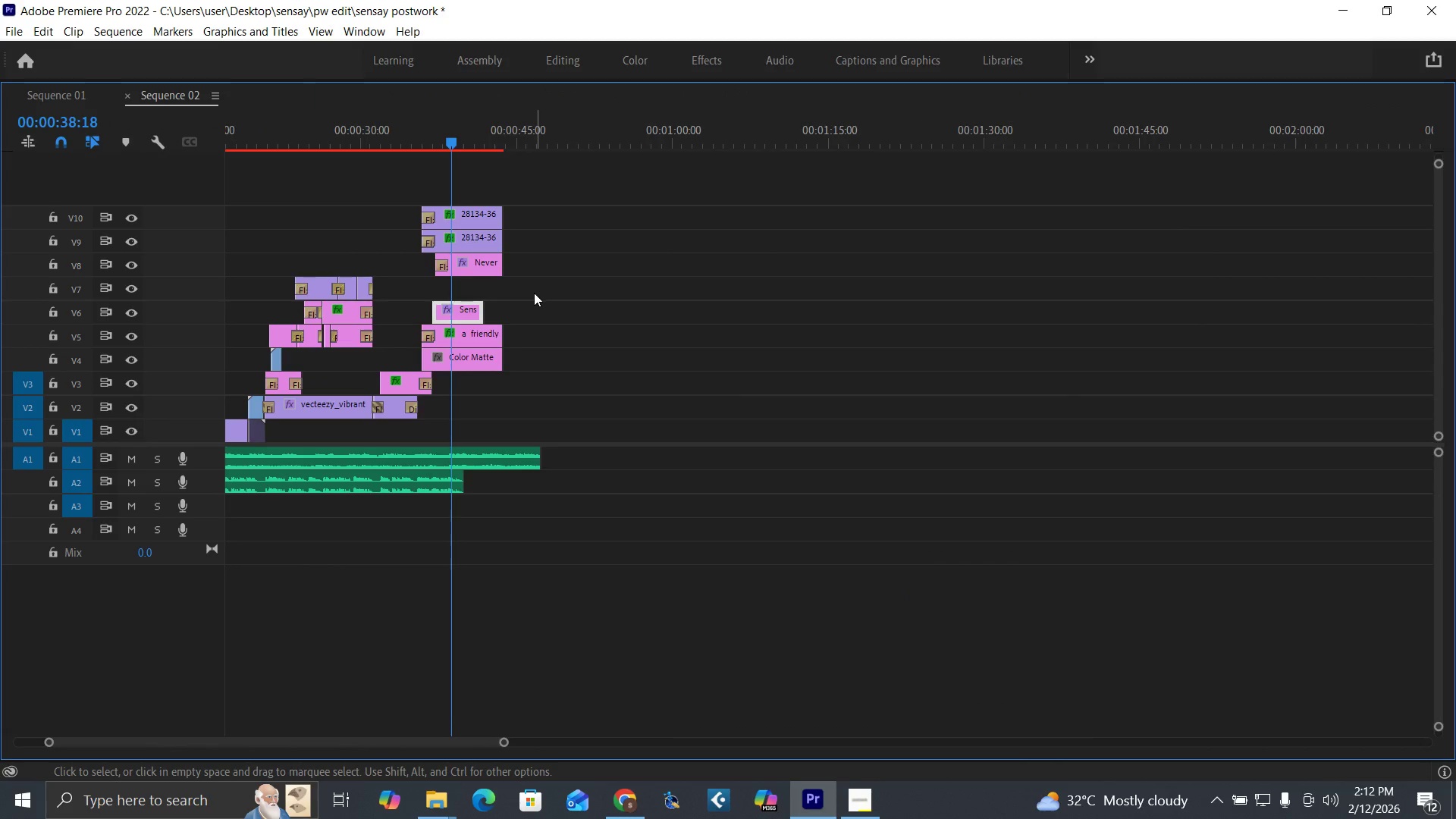 
key(Control+Z)
 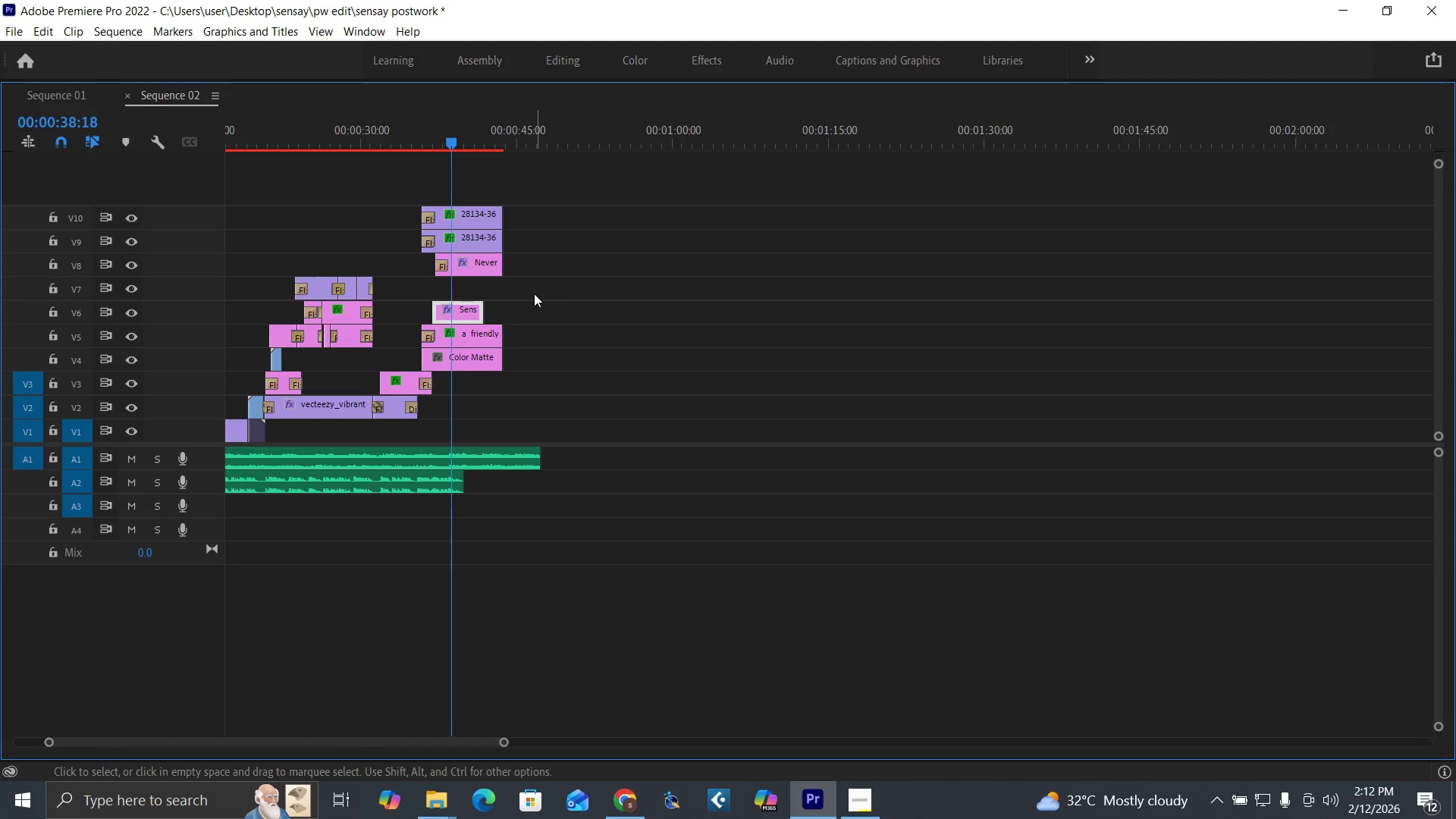 
key(Control+Z)
 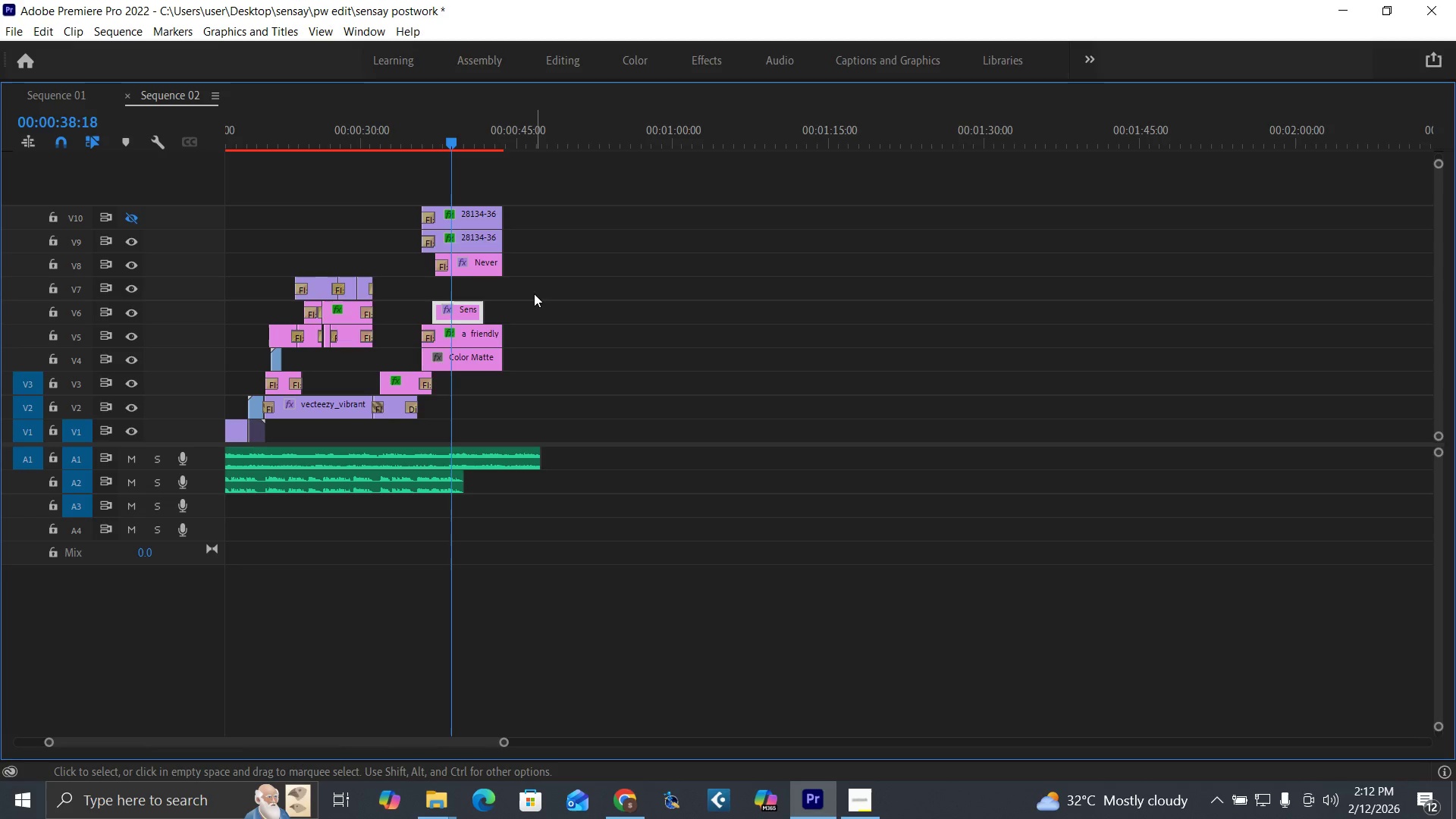 
key(Control+Z)
 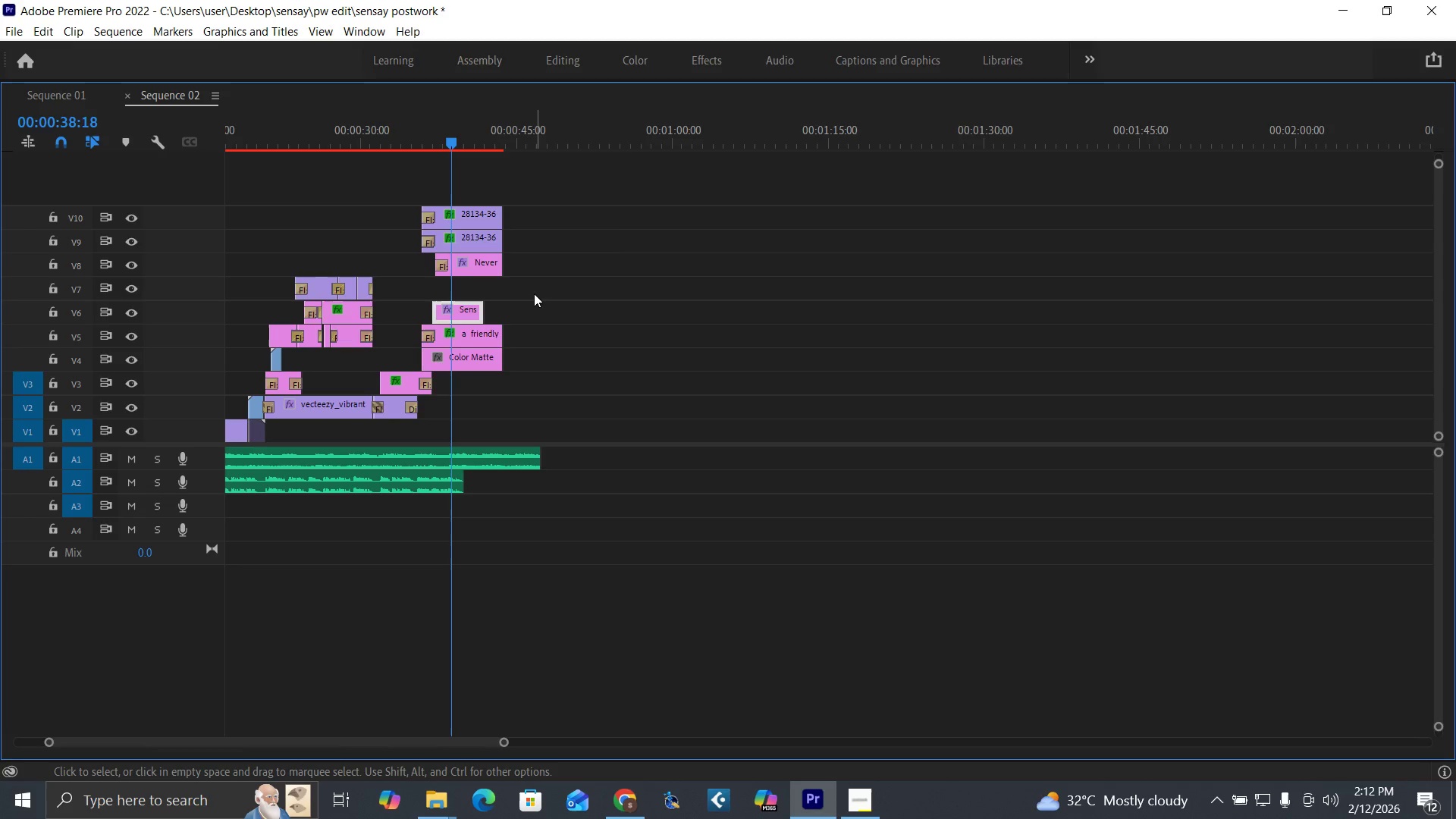 
key(Control+Z)
 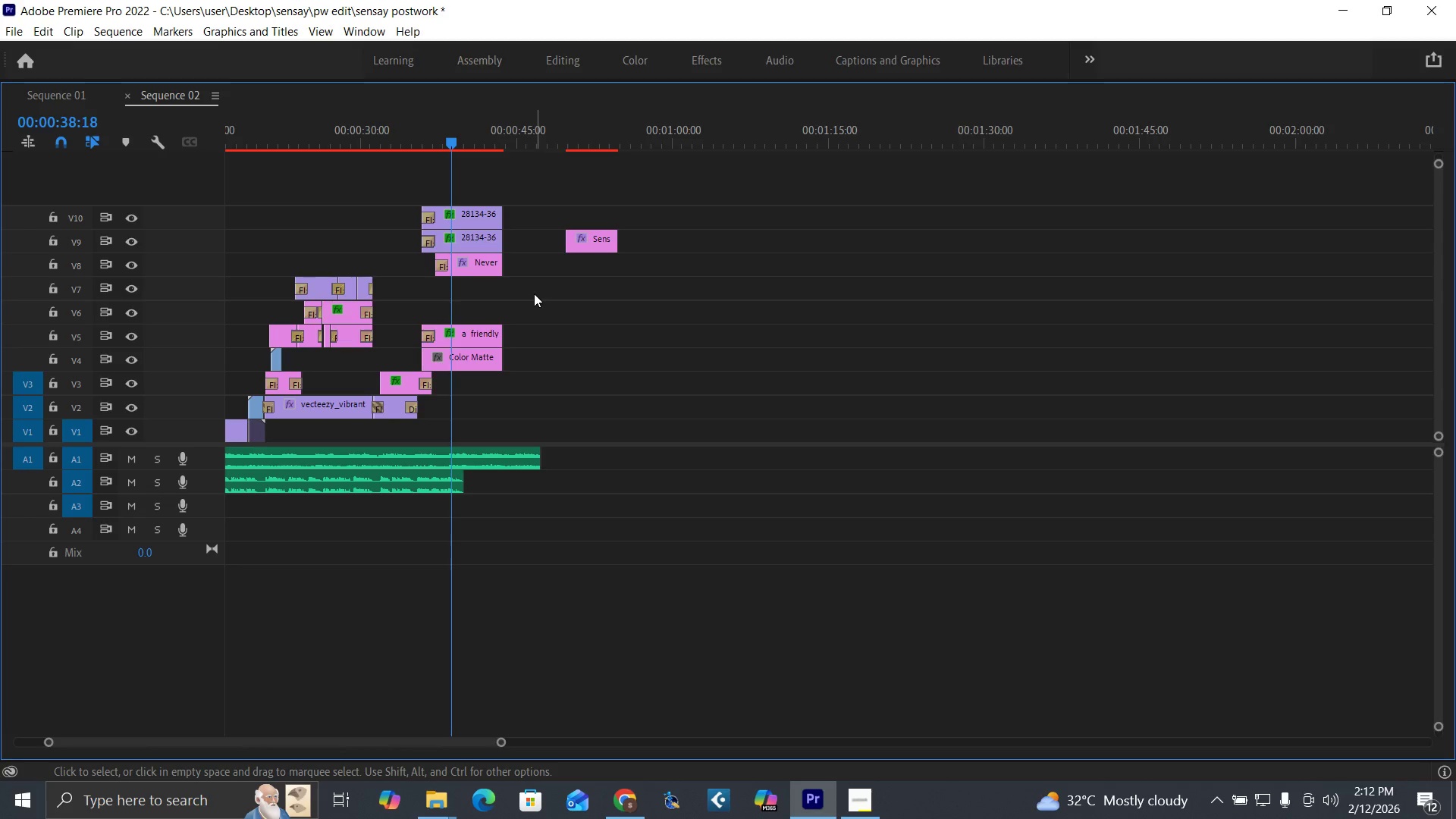 
key(Control+Z)
 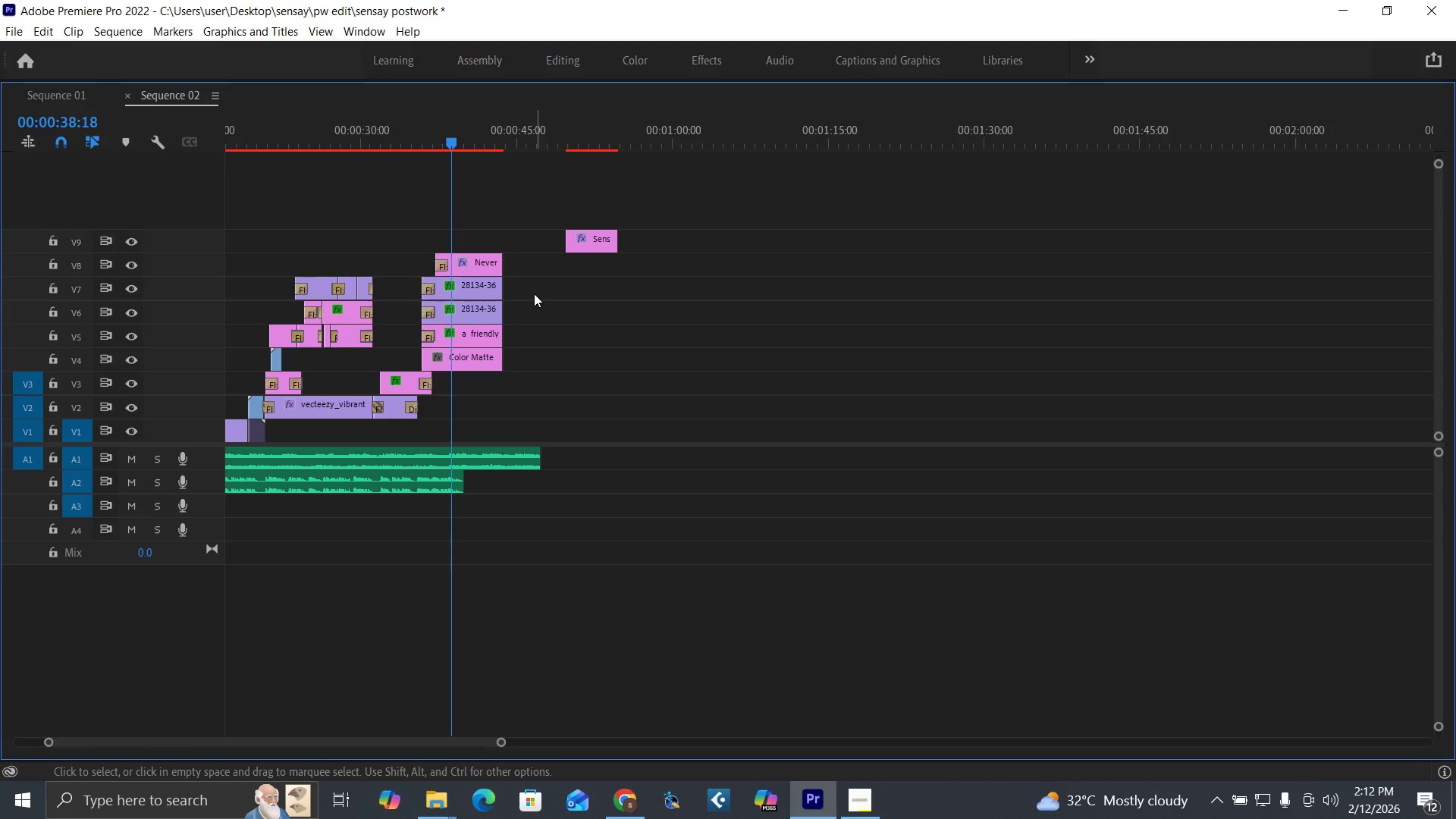 
key(Control+Z)
 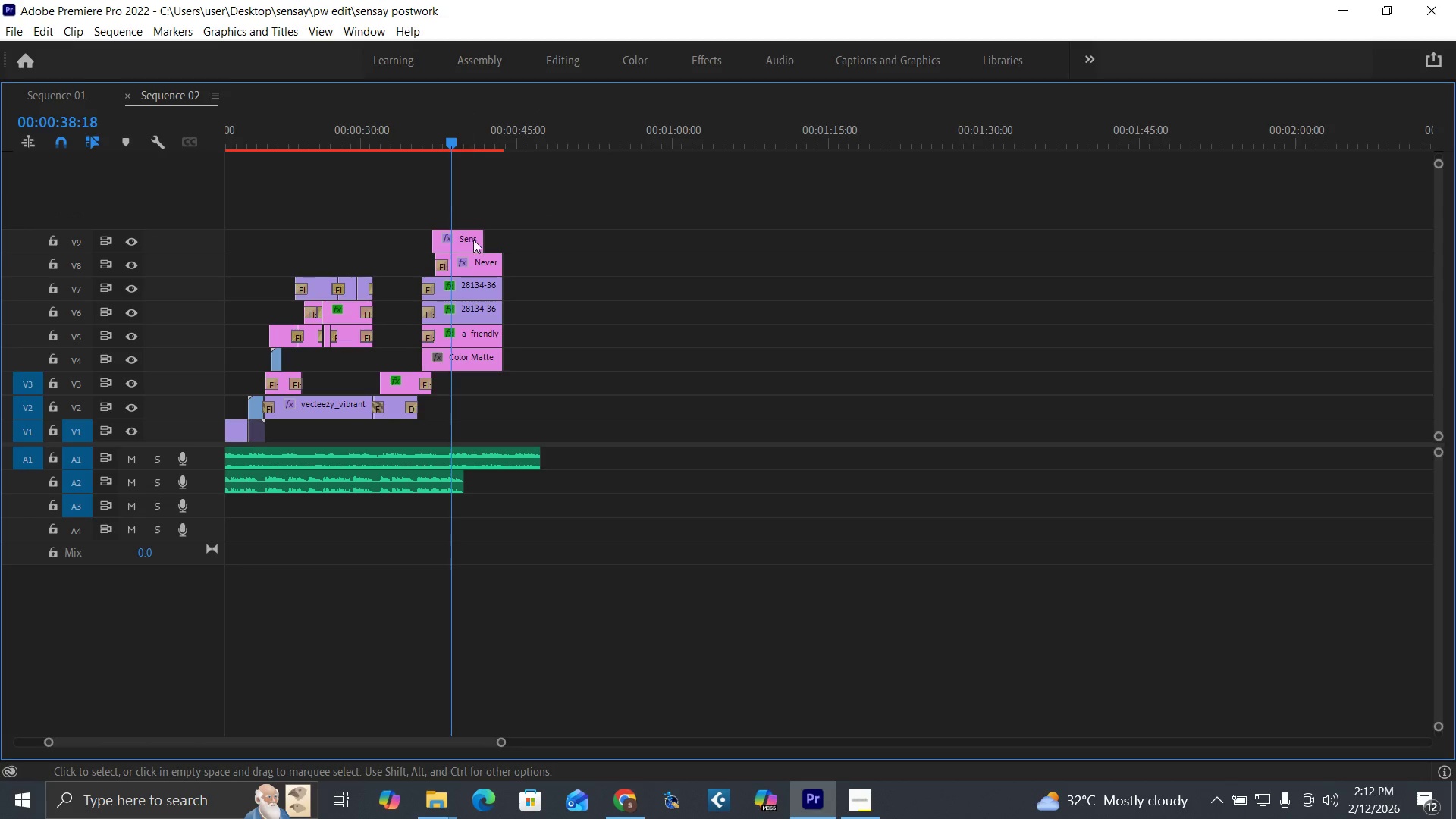 
left_click([474, 242])
 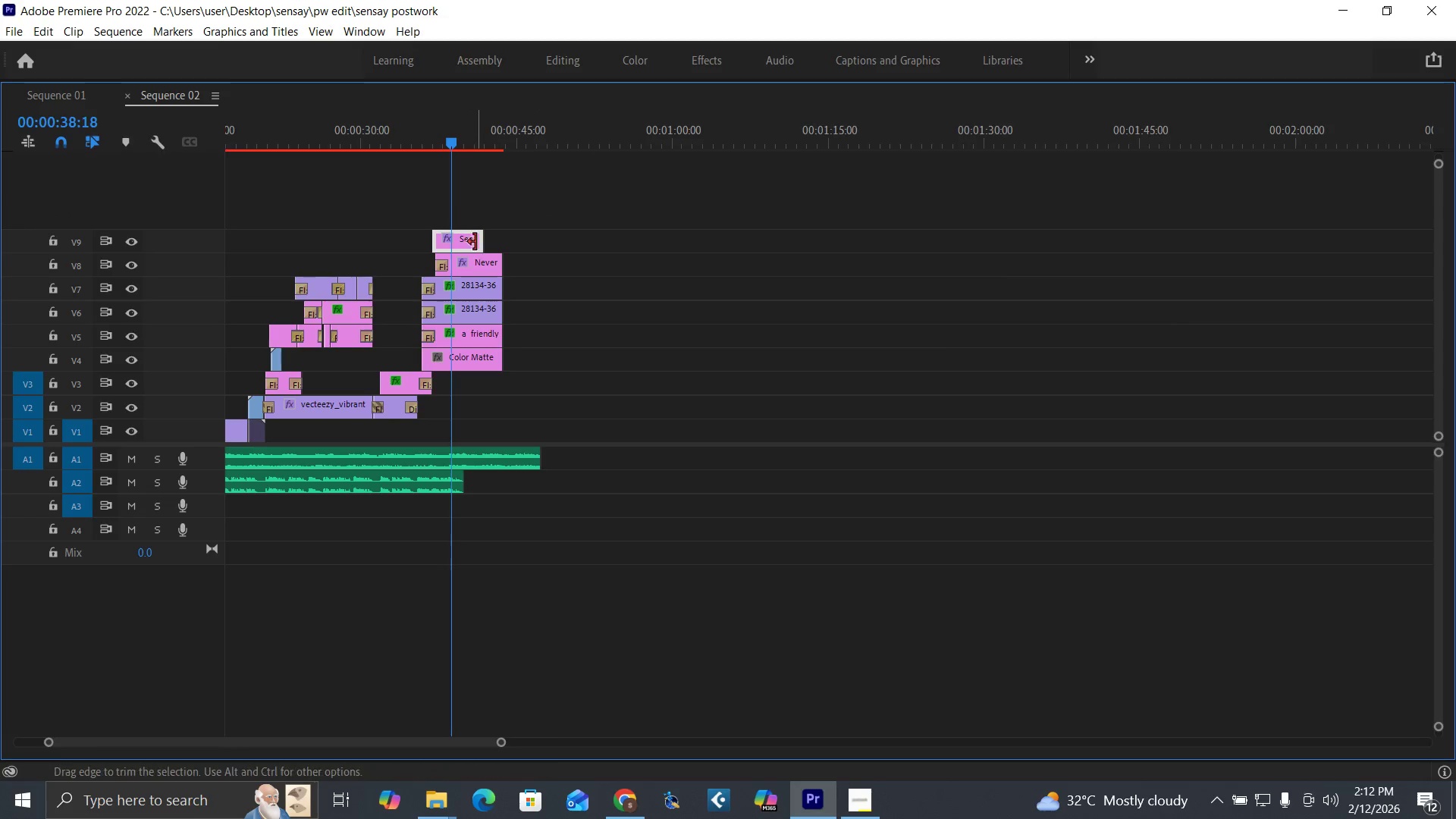 
key(Backquote)
 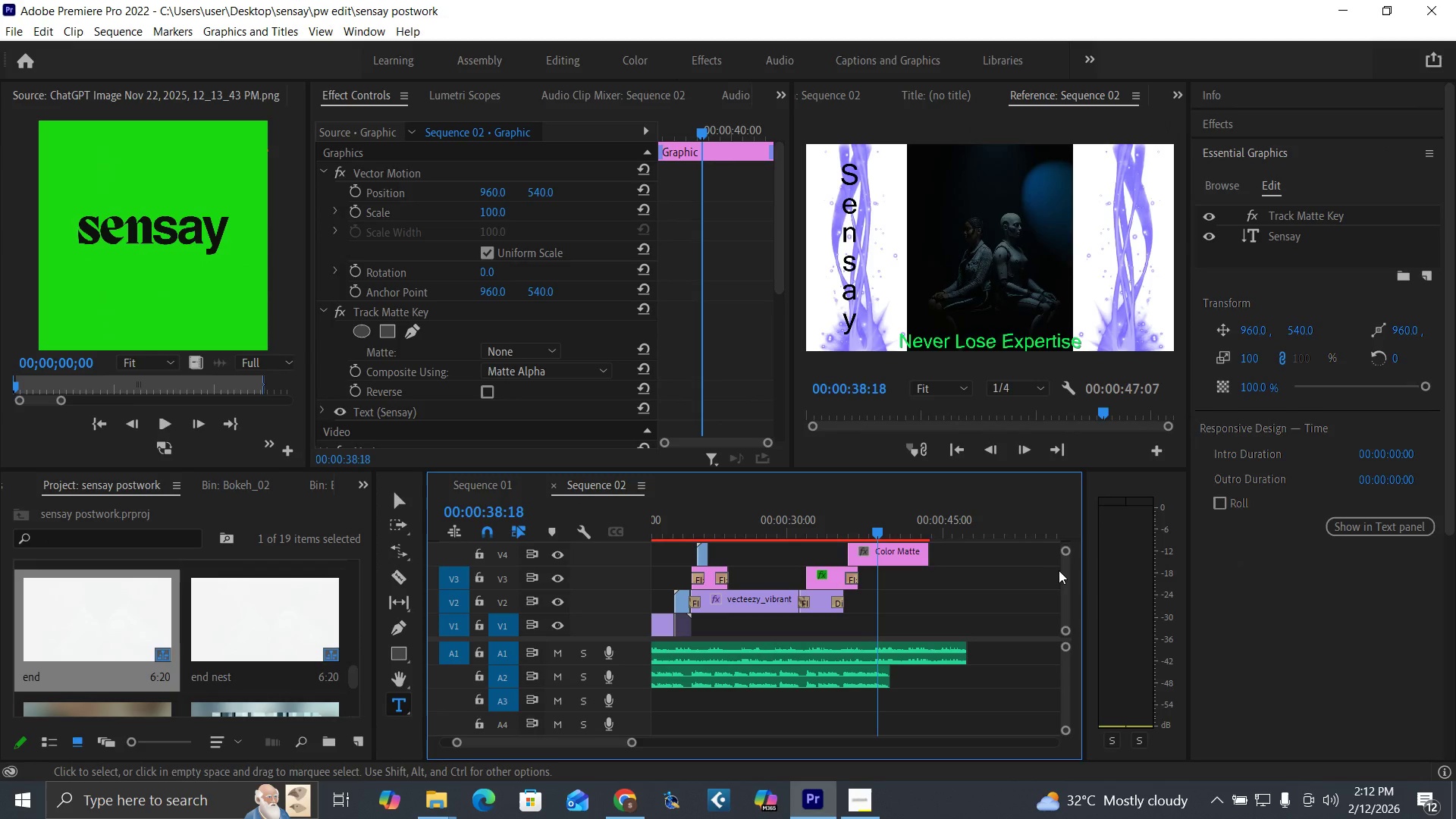 
left_click_drag(start_coordinate=[1066, 579], to_coordinate=[1062, 566])
 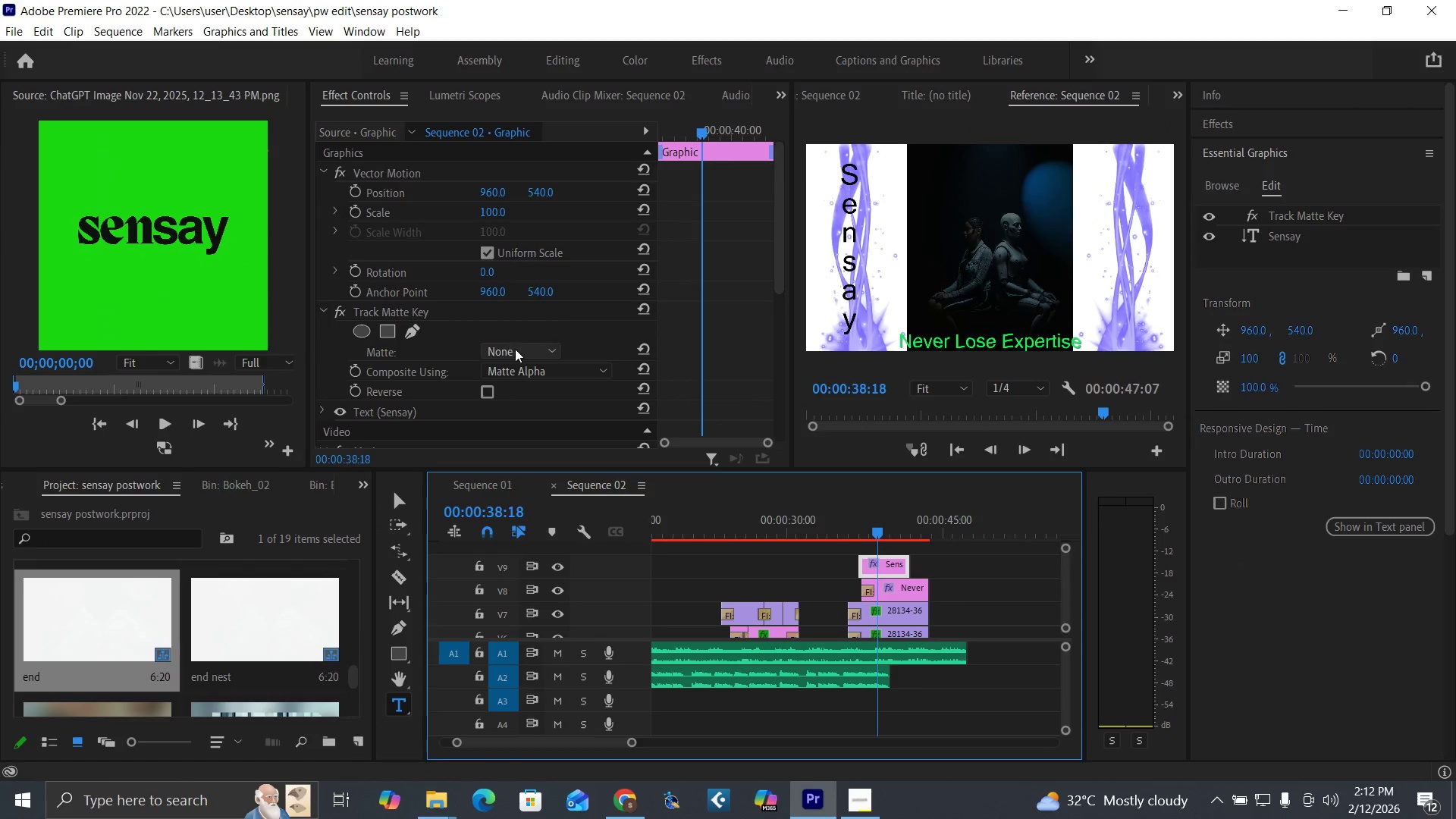 
left_click([516, 349])
 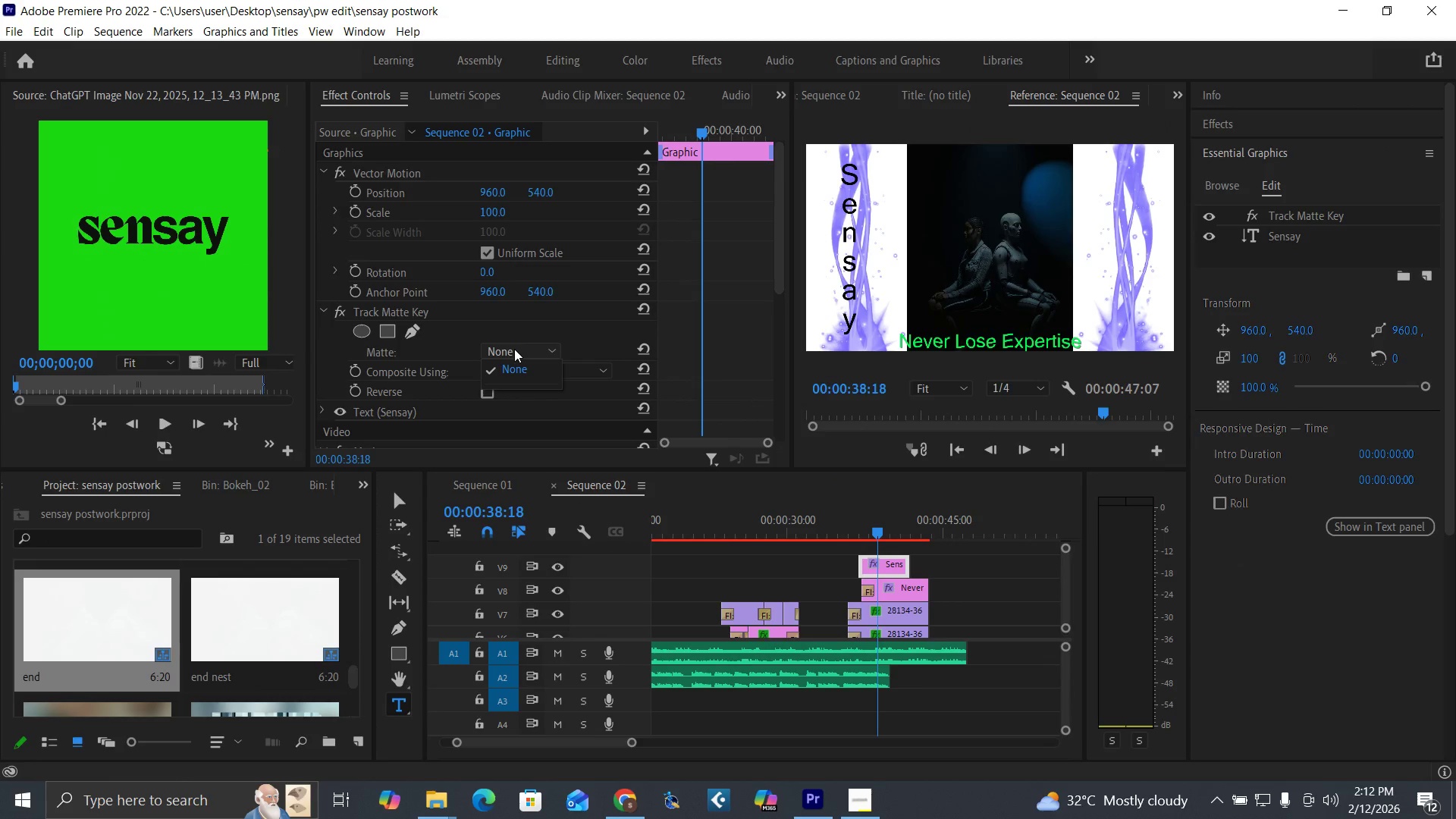 
left_click([514, 349])
 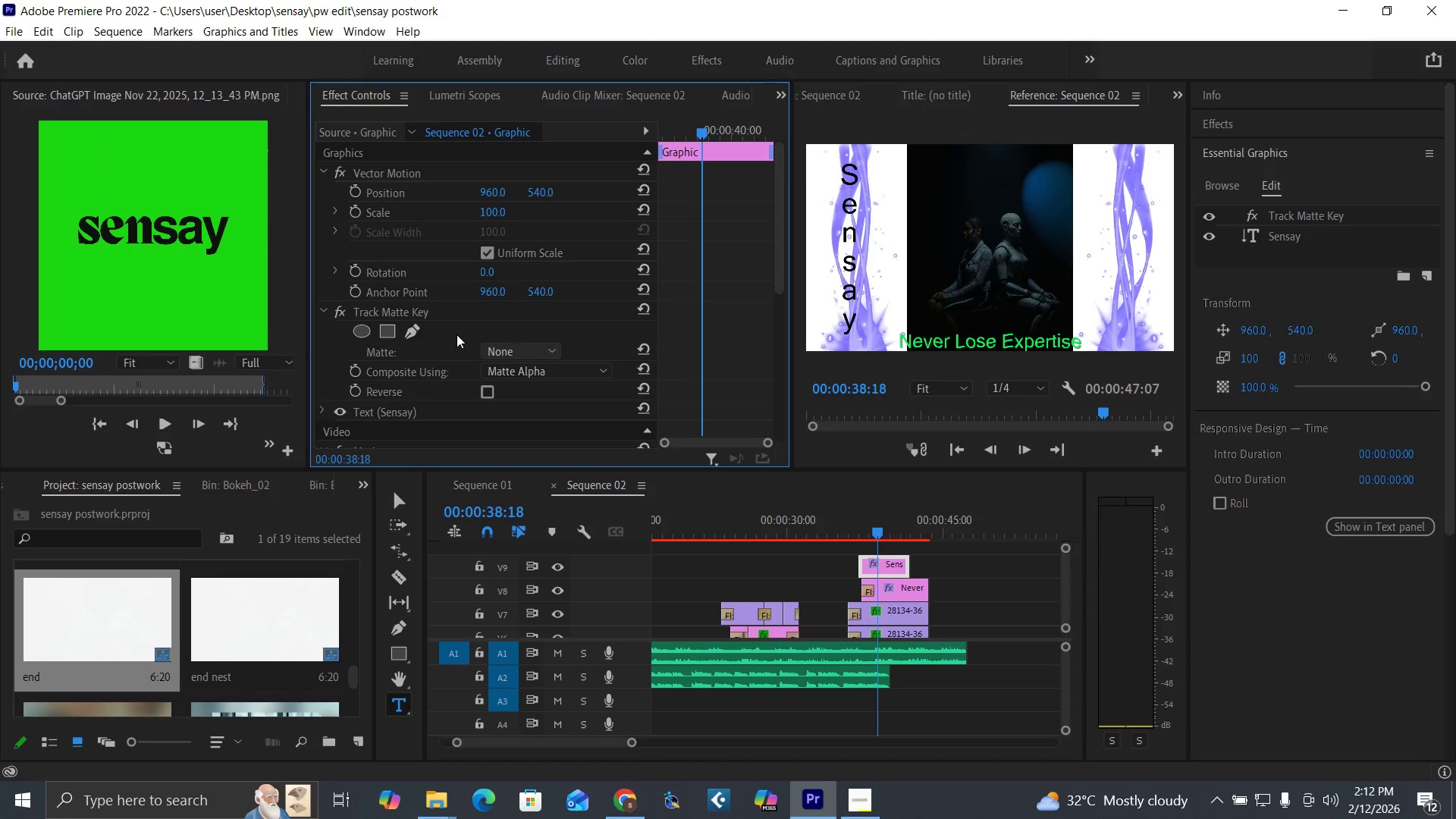 
left_click([418, 312])
 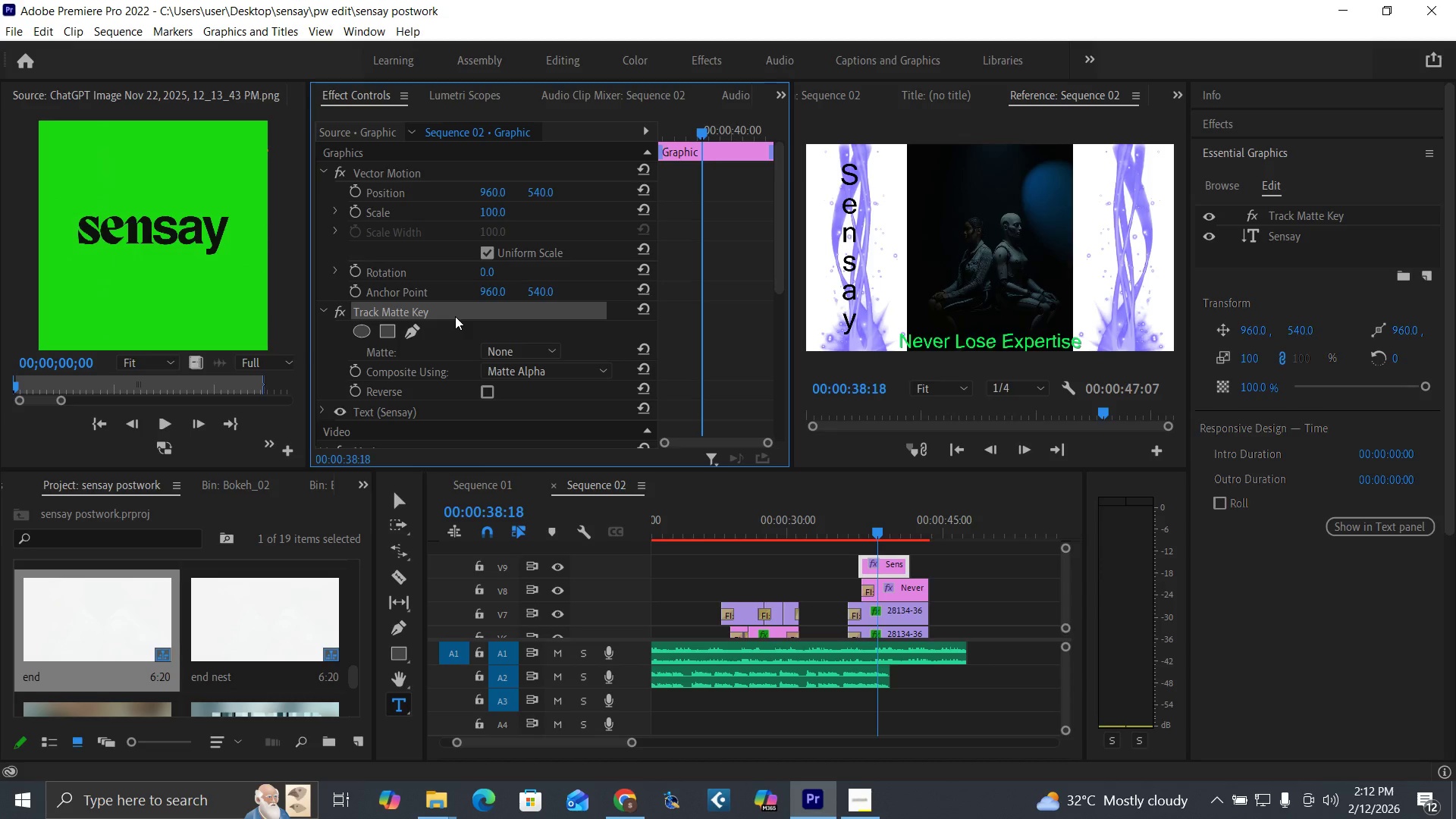 
key(Delete)
 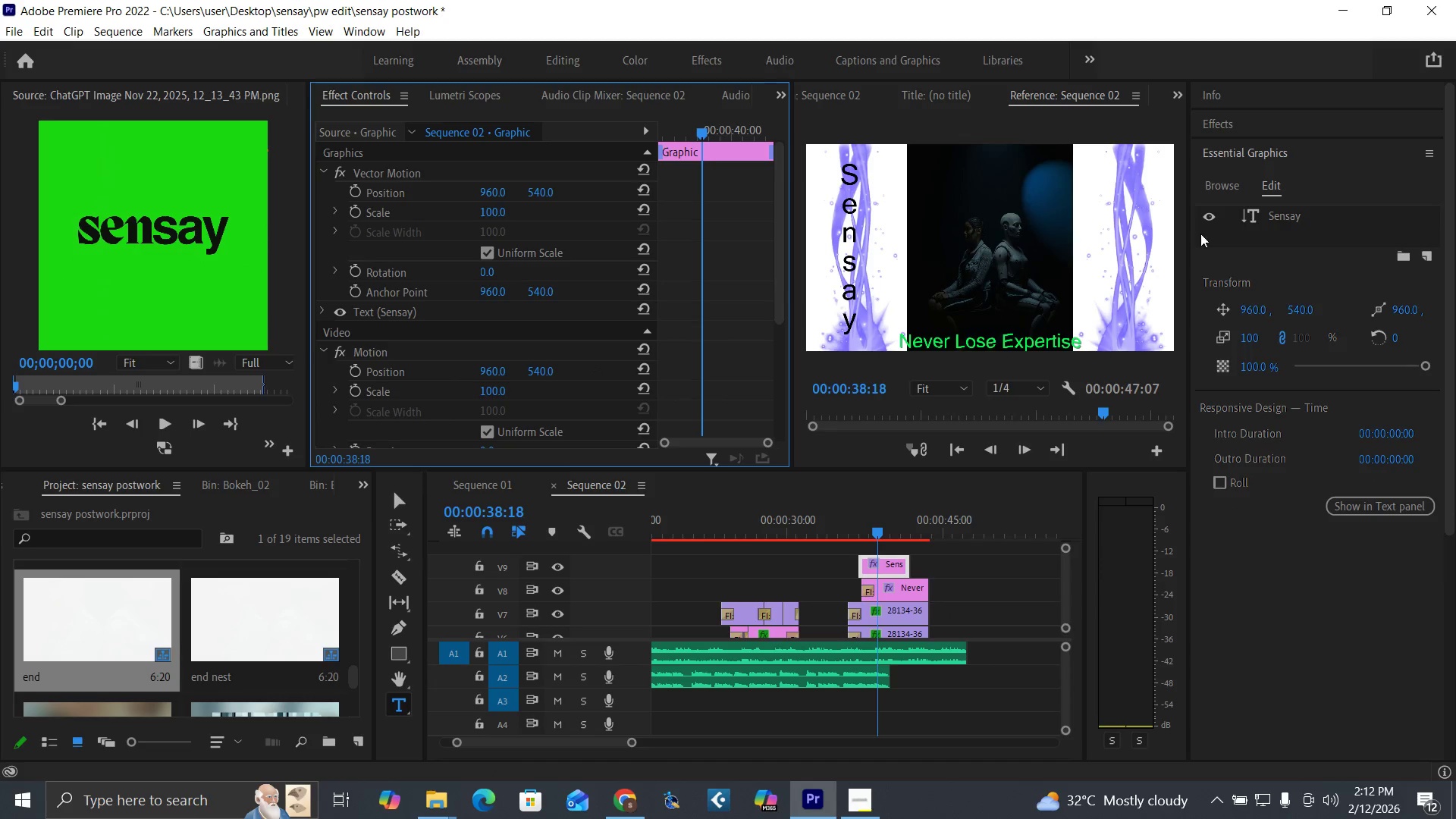 
wait(6.08)
 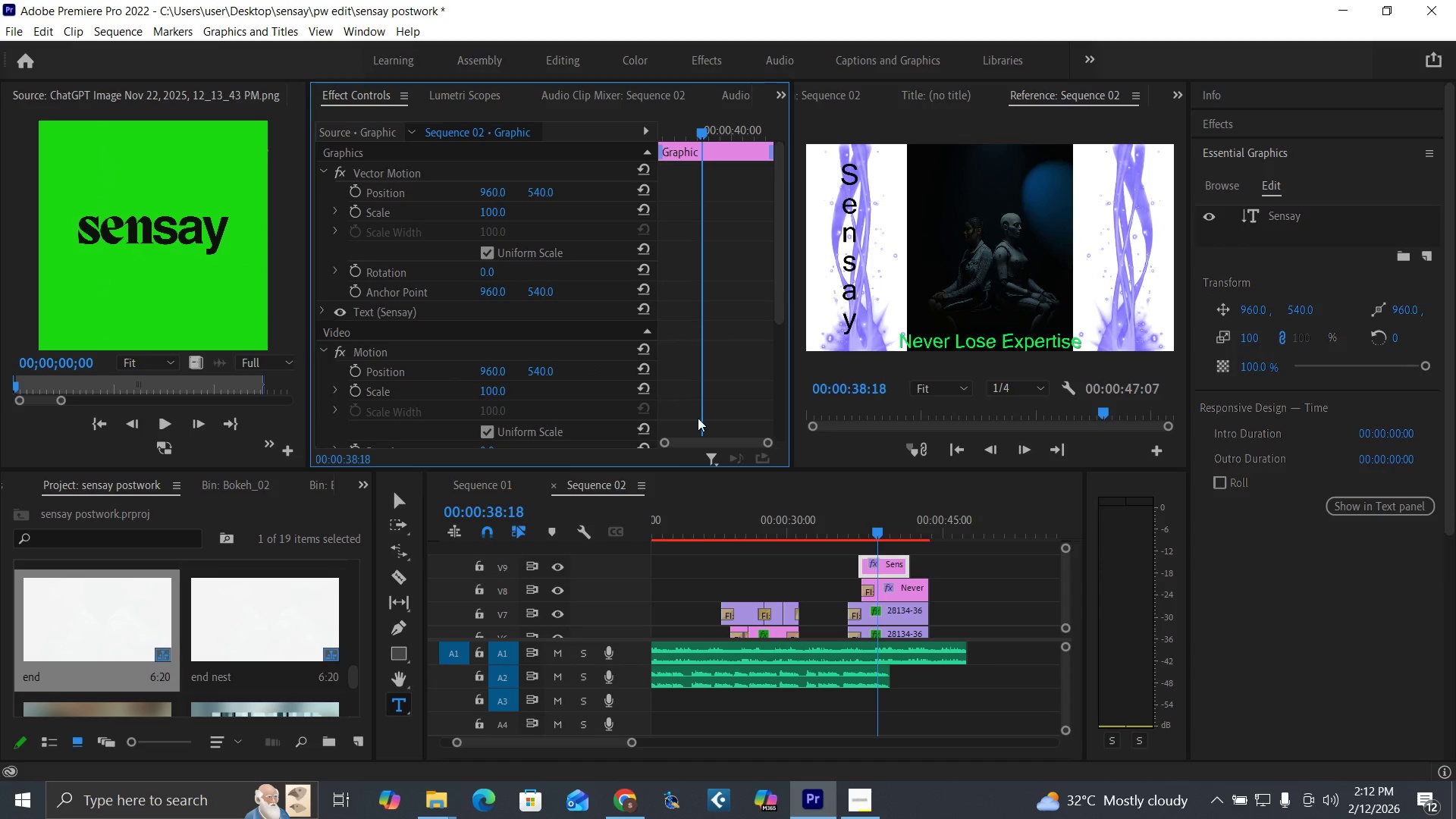 
left_click([1255, 127])
 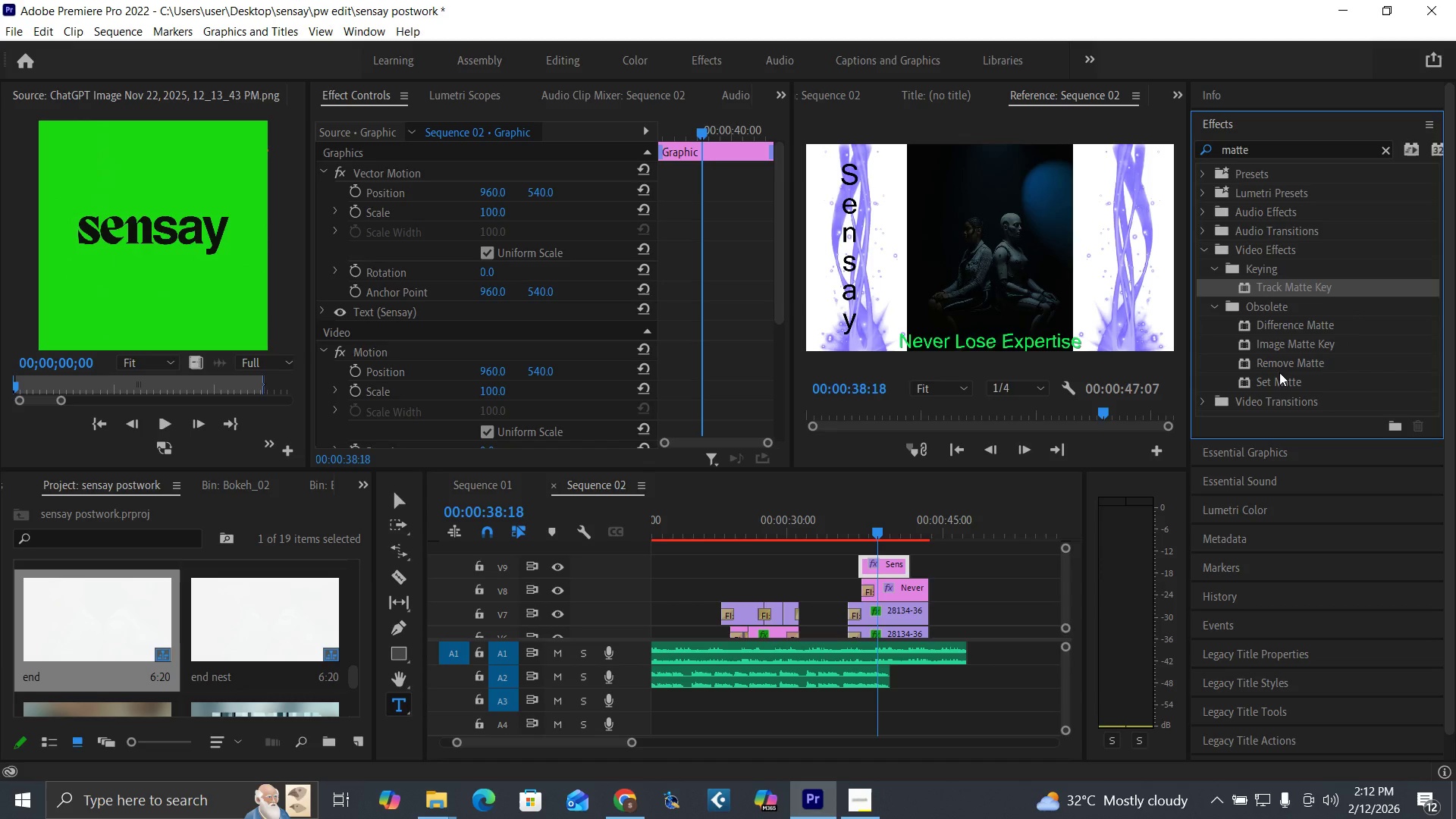 
wait(5.48)
 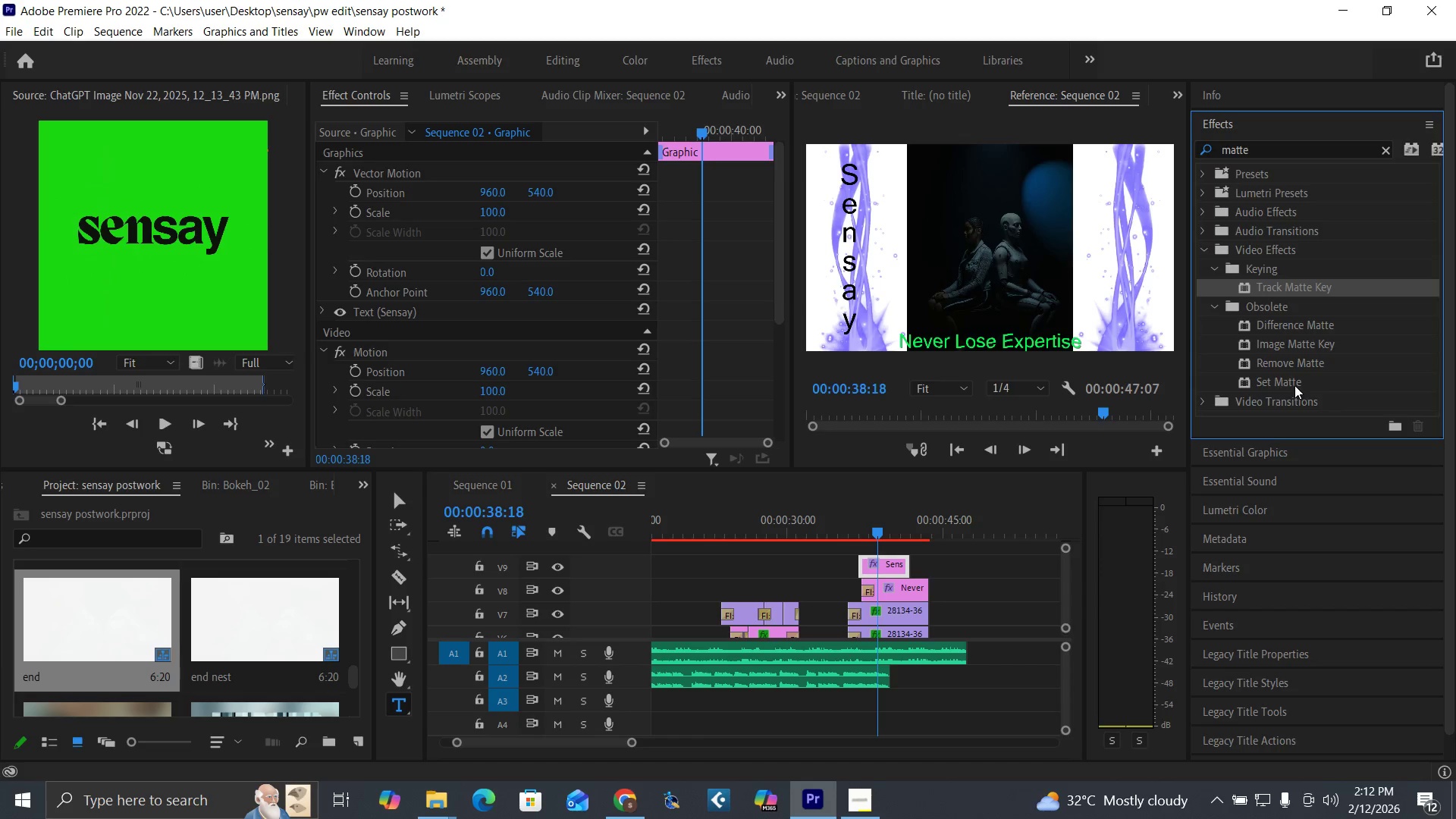 
left_click_drag(start_coordinate=[1281, 380], to_coordinate=[894, 558])
 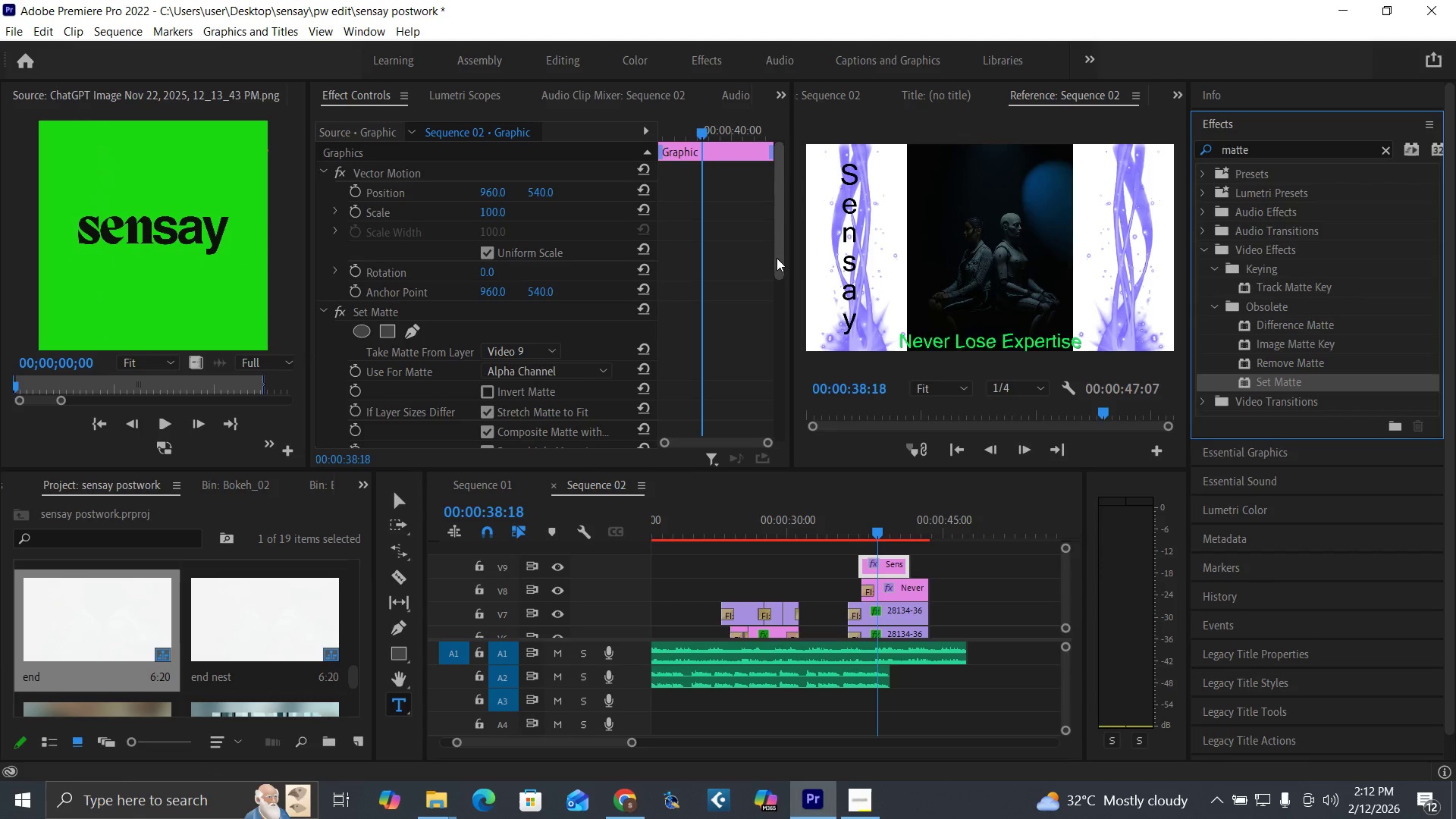 
left_click_drag(start_coordinate=[777, 258], to_coordinate=[775, 303])
 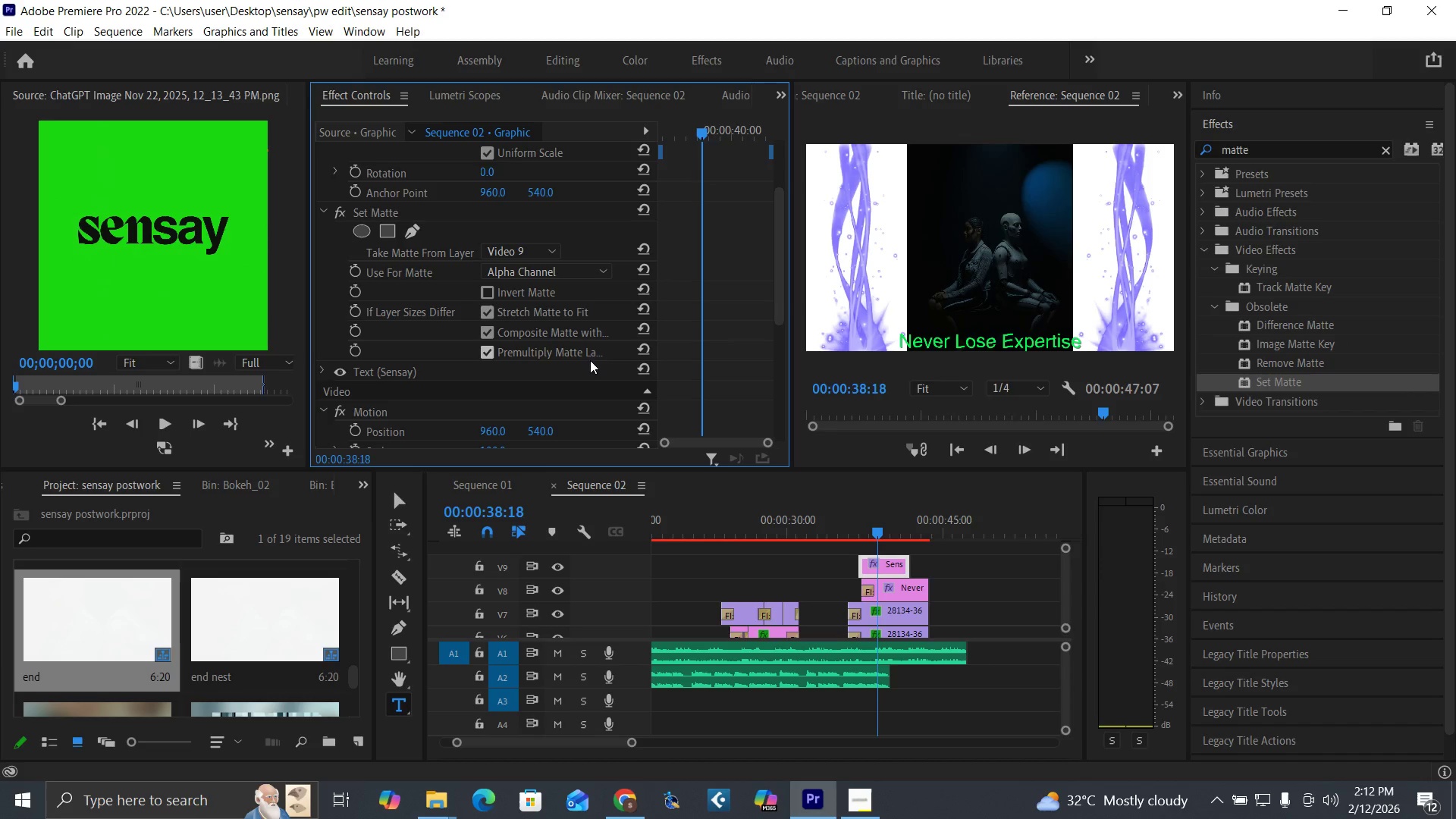 
left_click_drag(start_coordinate=[854, 528], to_coordinate=[879, 542])
 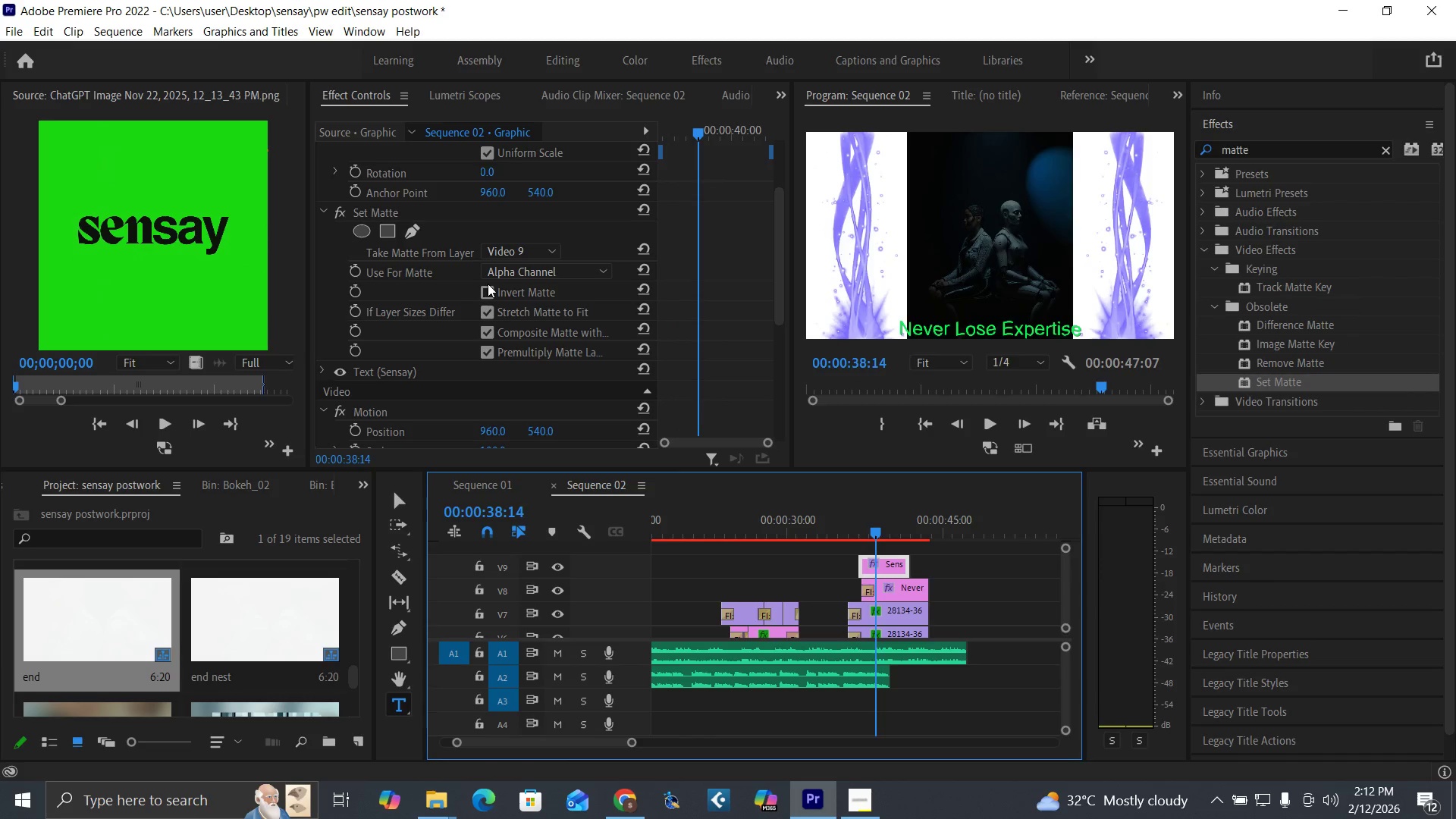 
left_click([486, 292])
 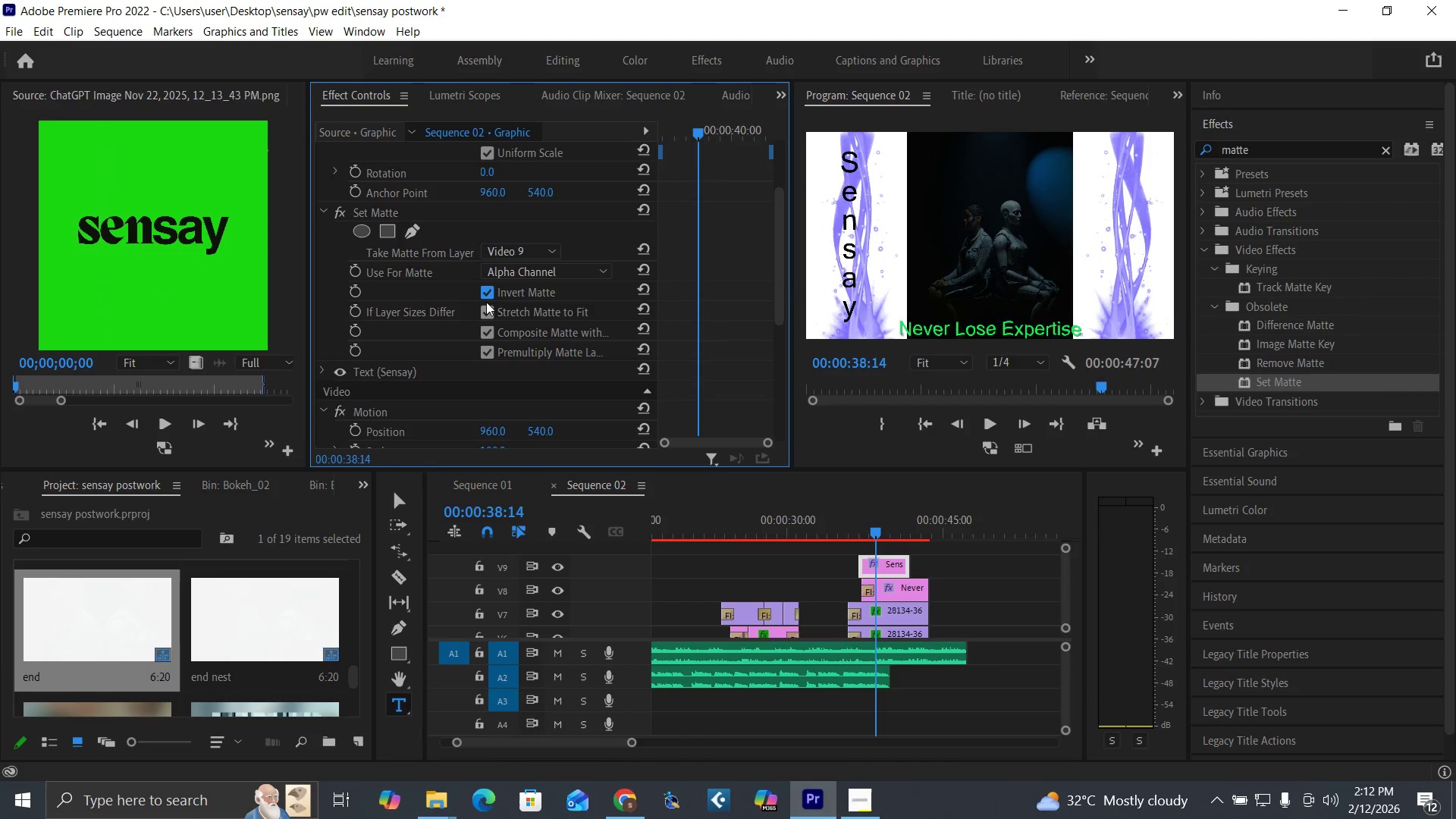 
left_click([518, 250])
 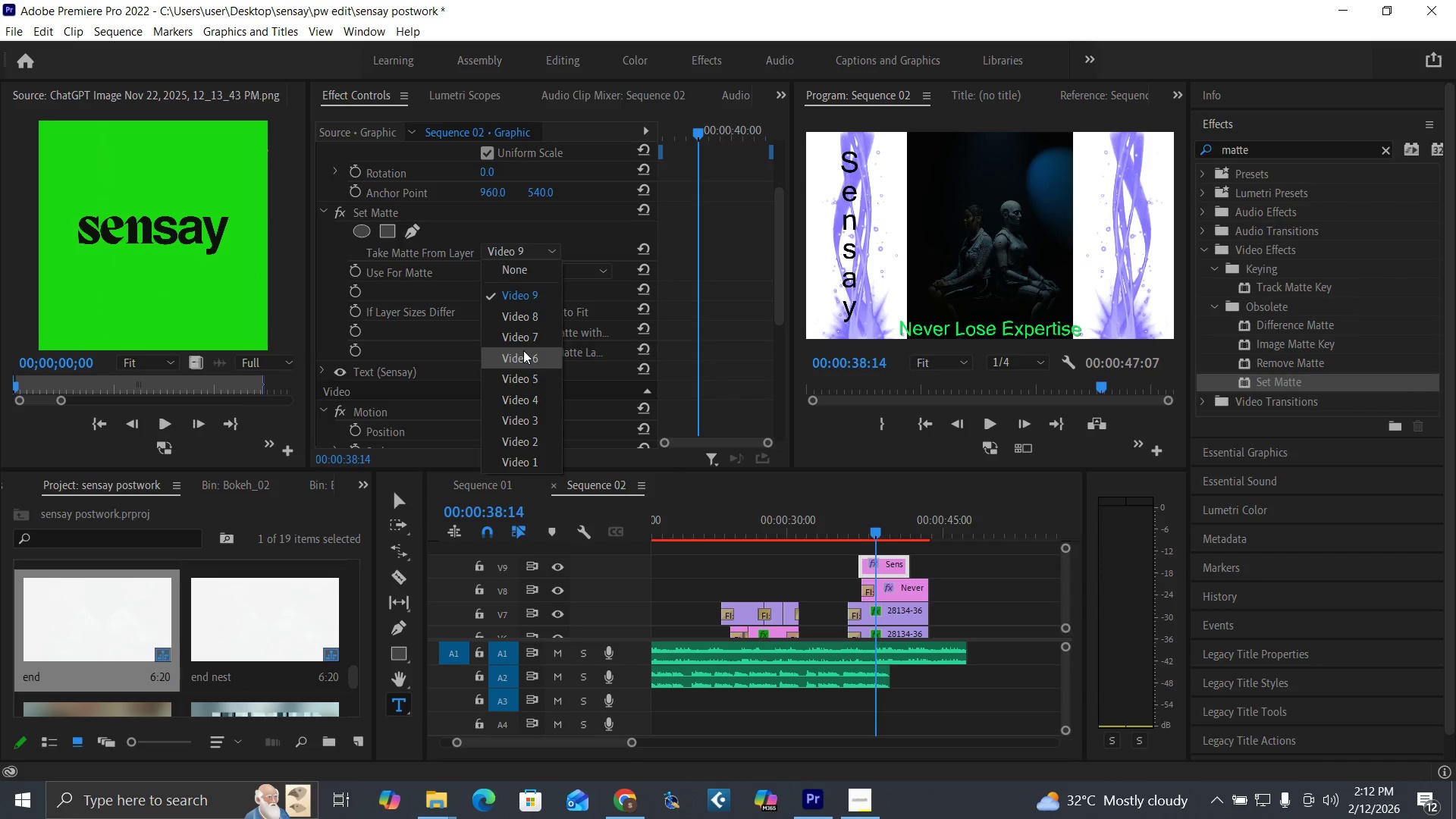 
wait(10.23)
 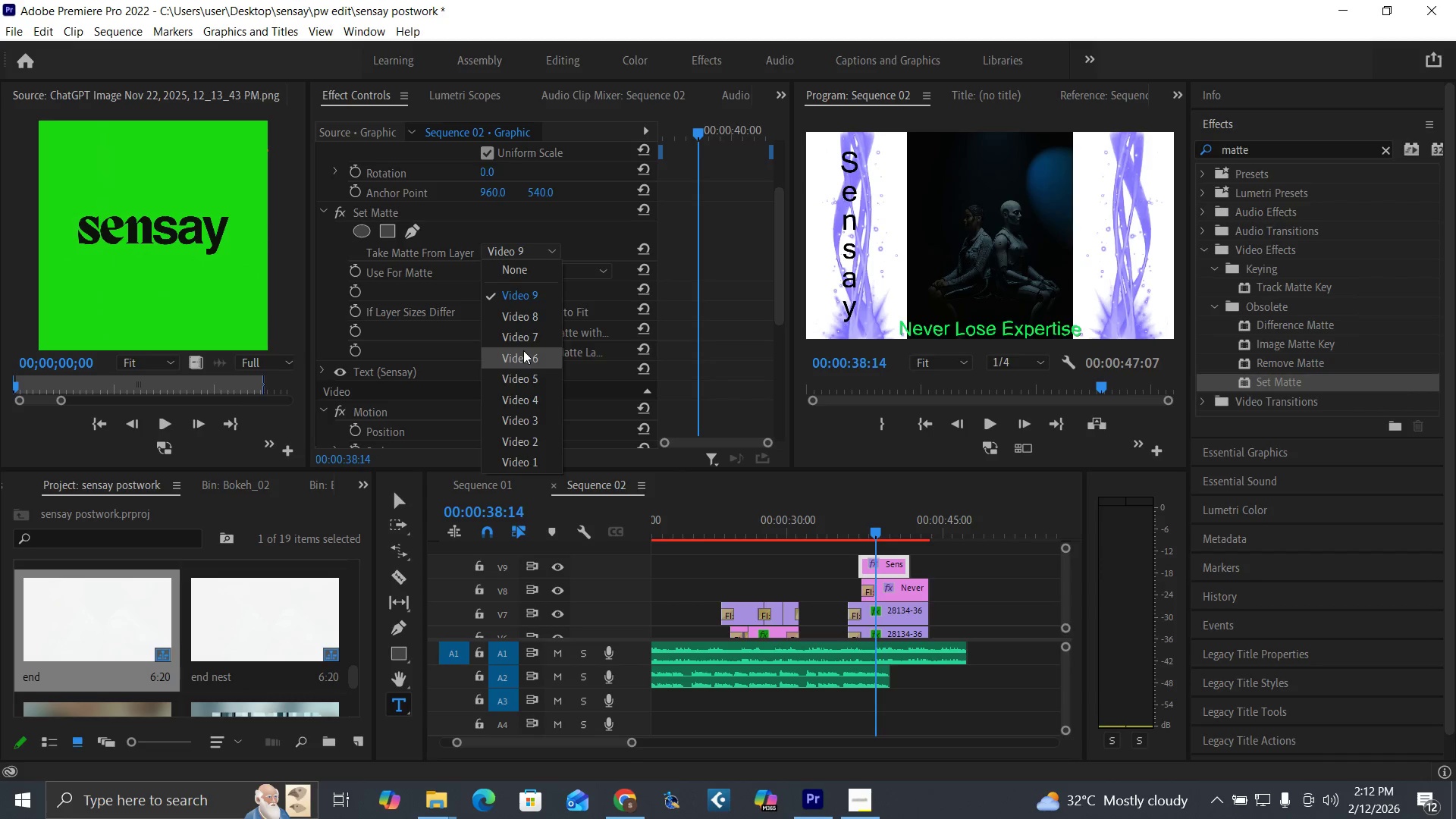 
left_click([524, 354])
 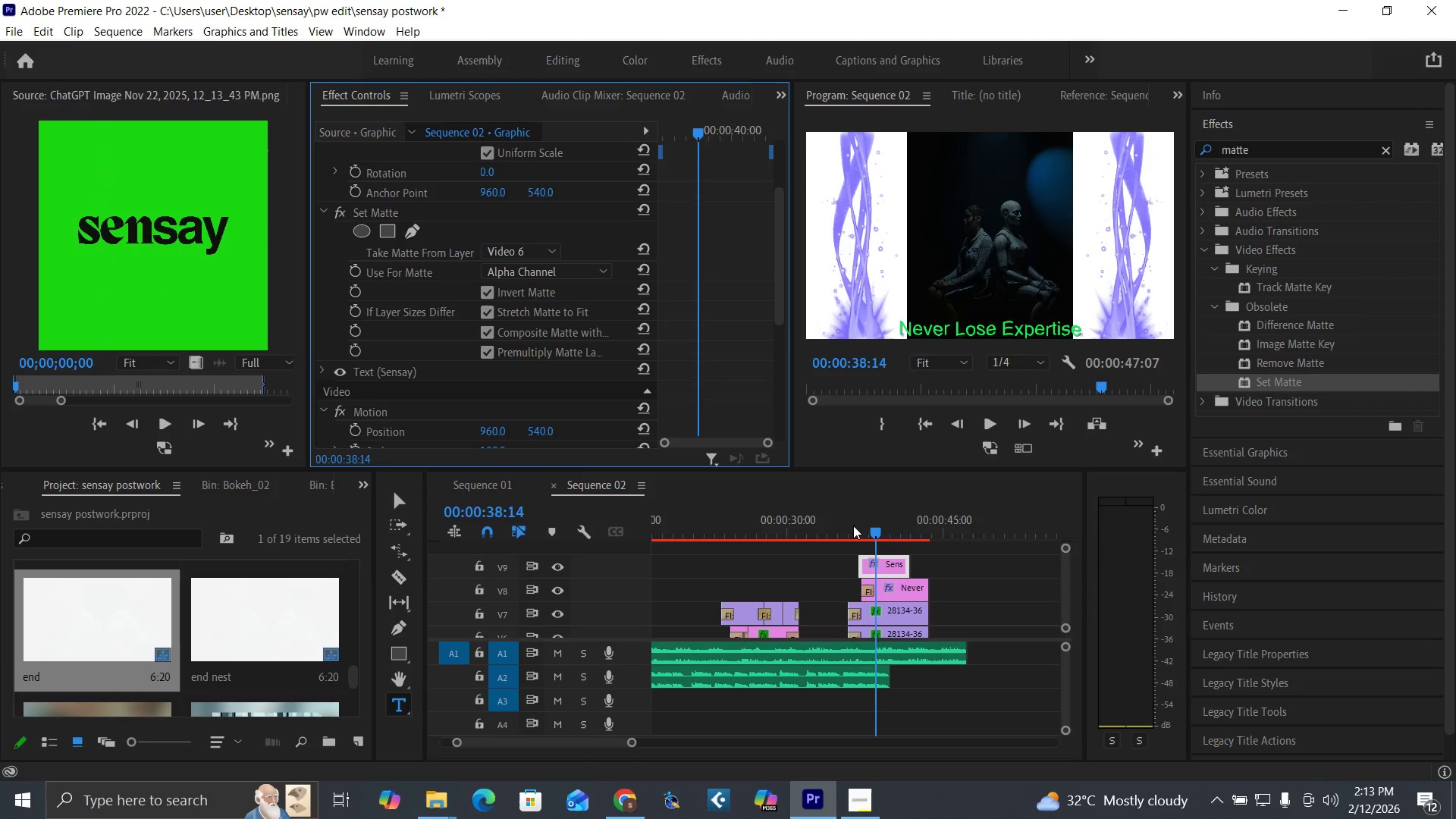 
left_click_drag(start_coordinate=[855, 527], to_coordinate=[886, 549])
 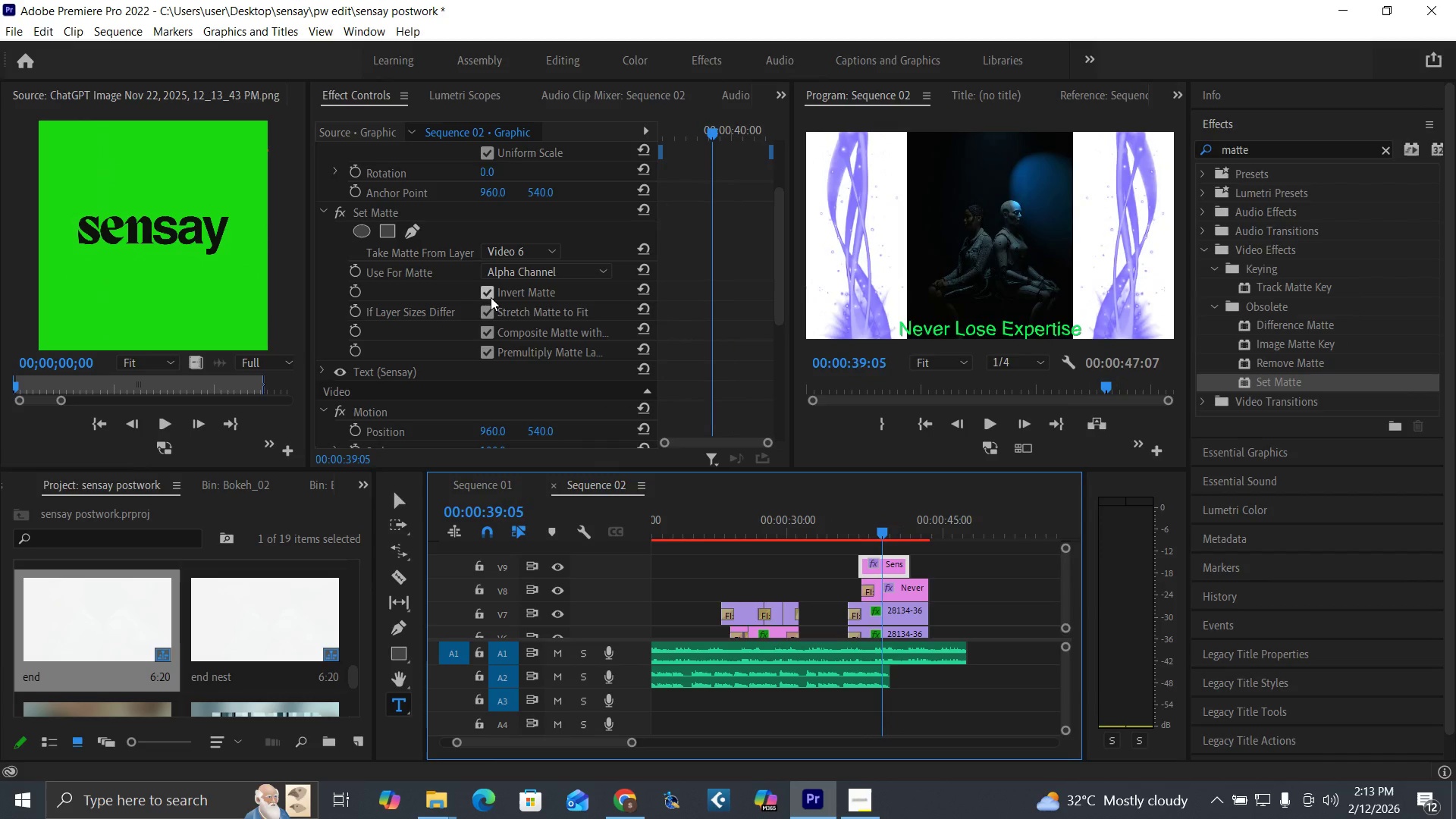 
left_click([491, 297])
 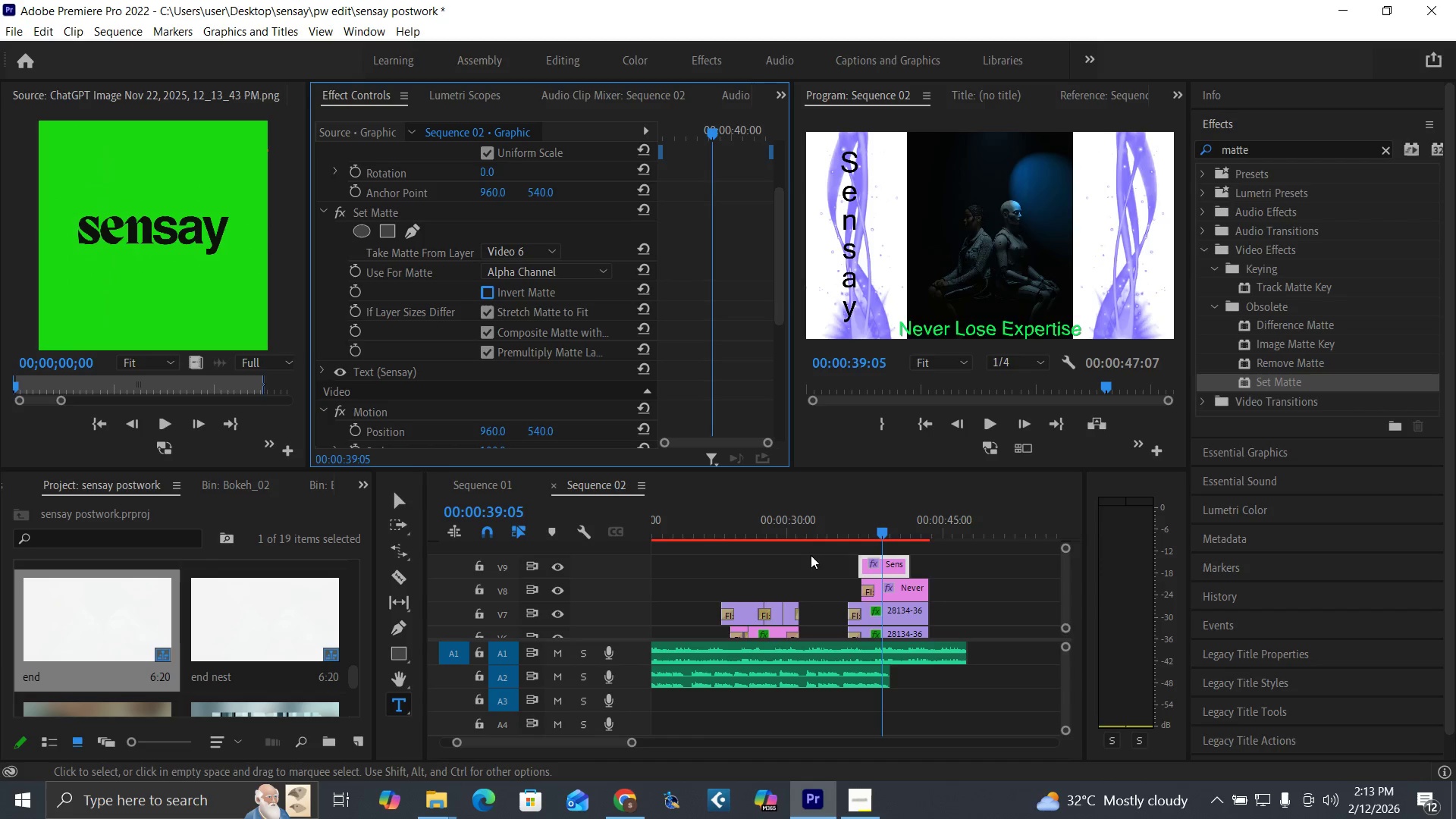 
left_click_drag(start_coordinate=[859, 532], to_coordinate=[886, 558])
 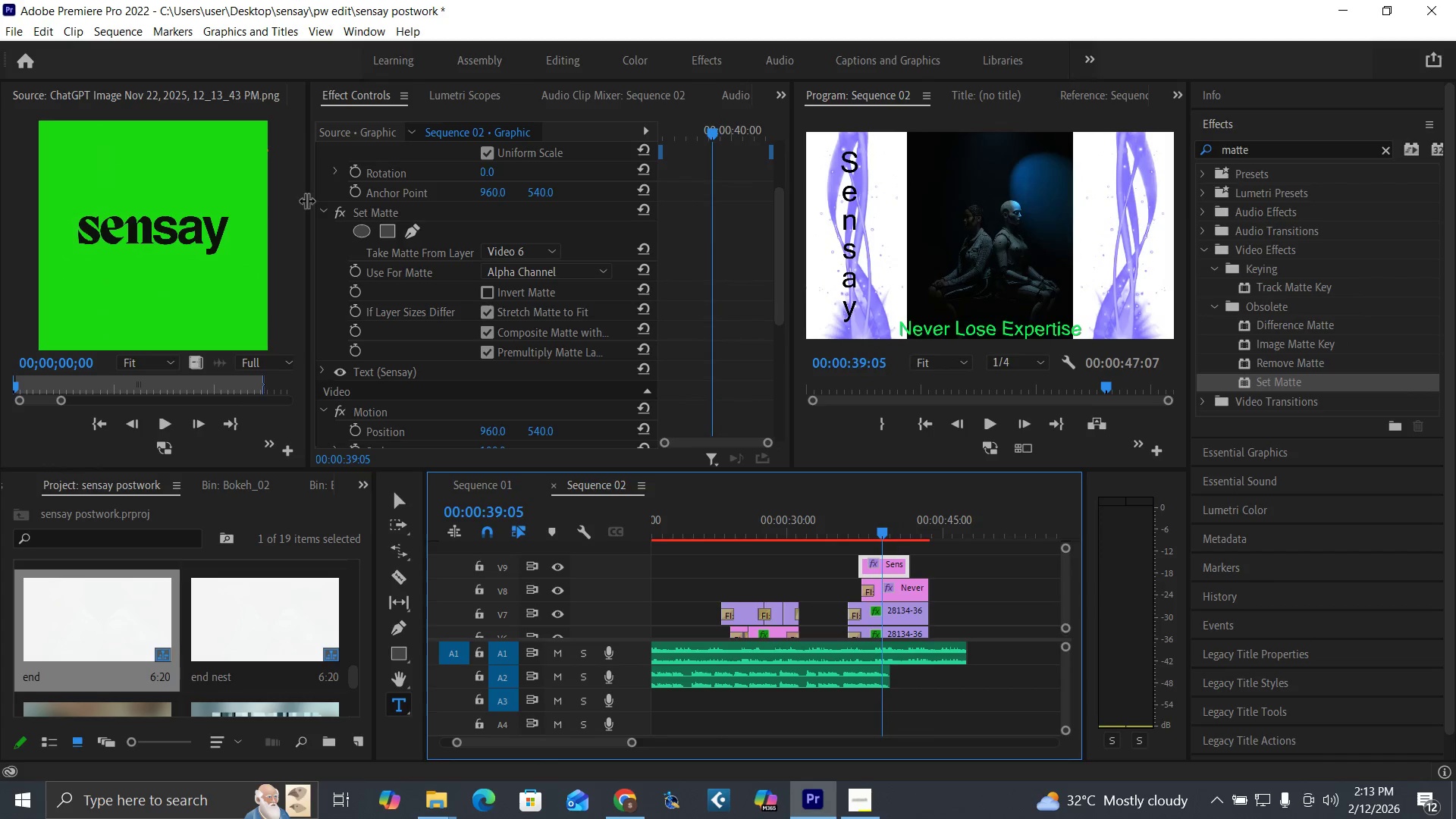 
left_click([390, 216])
 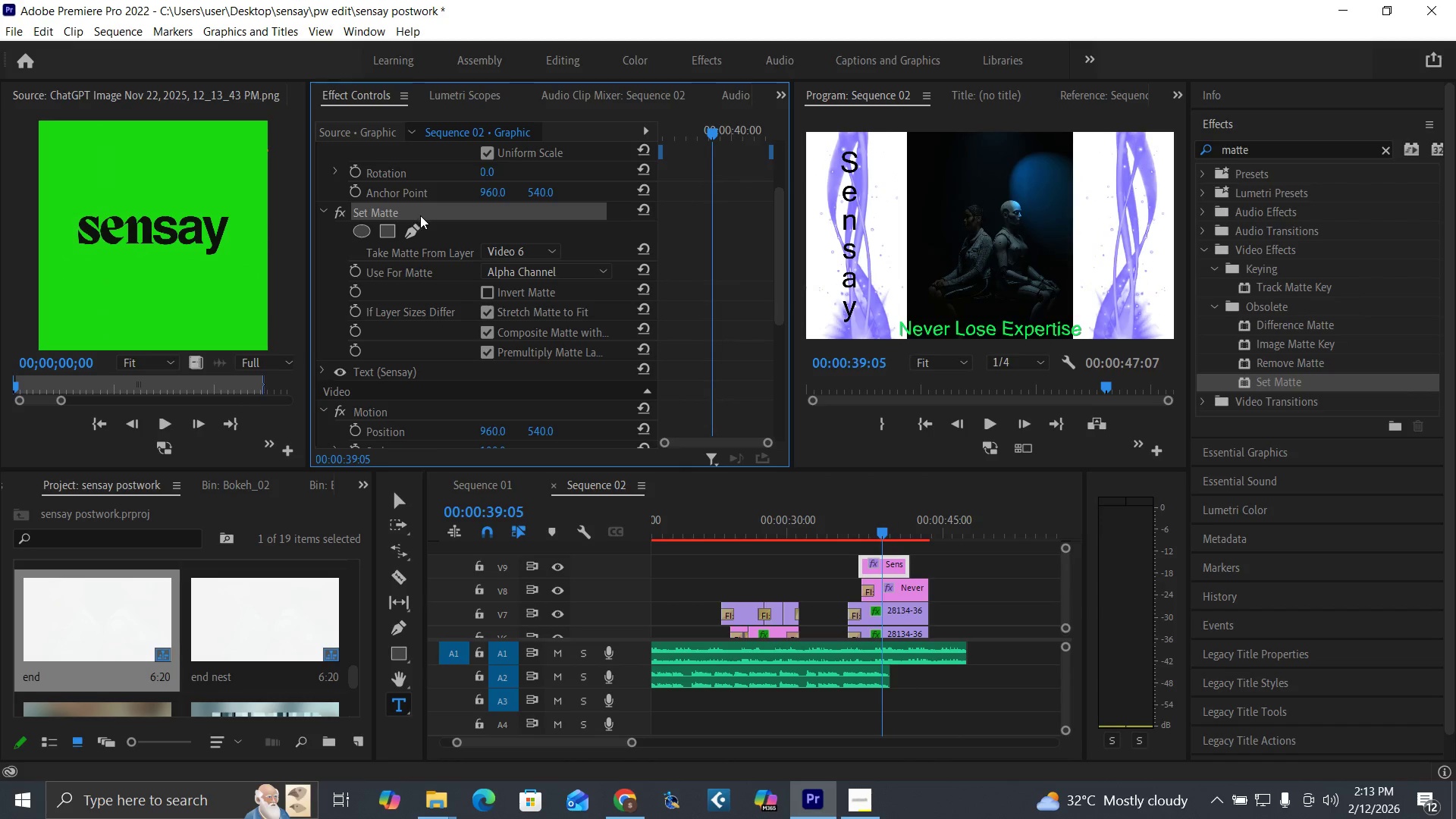 
key(Delete)
 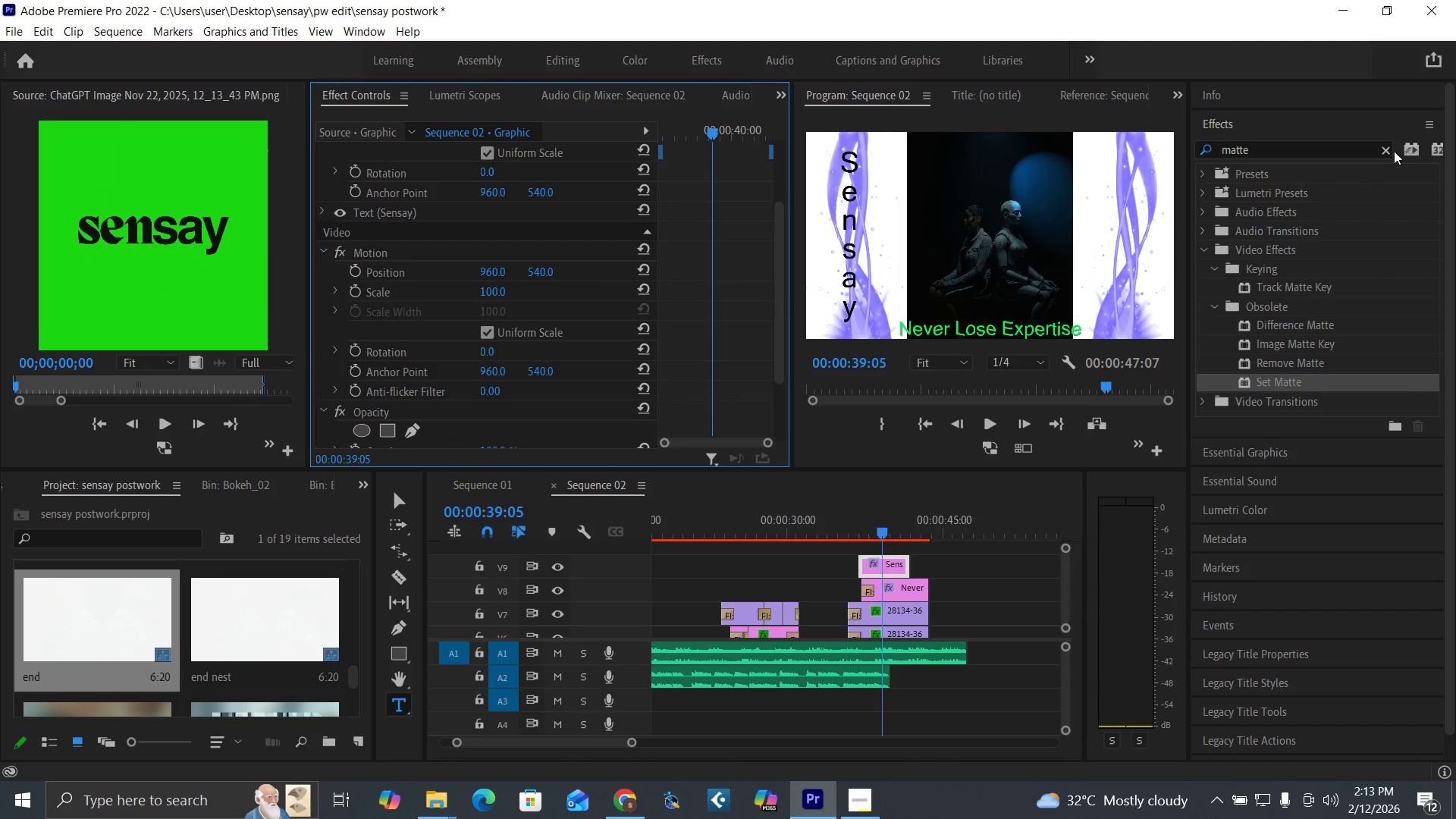 
left_click([1385, 151])
 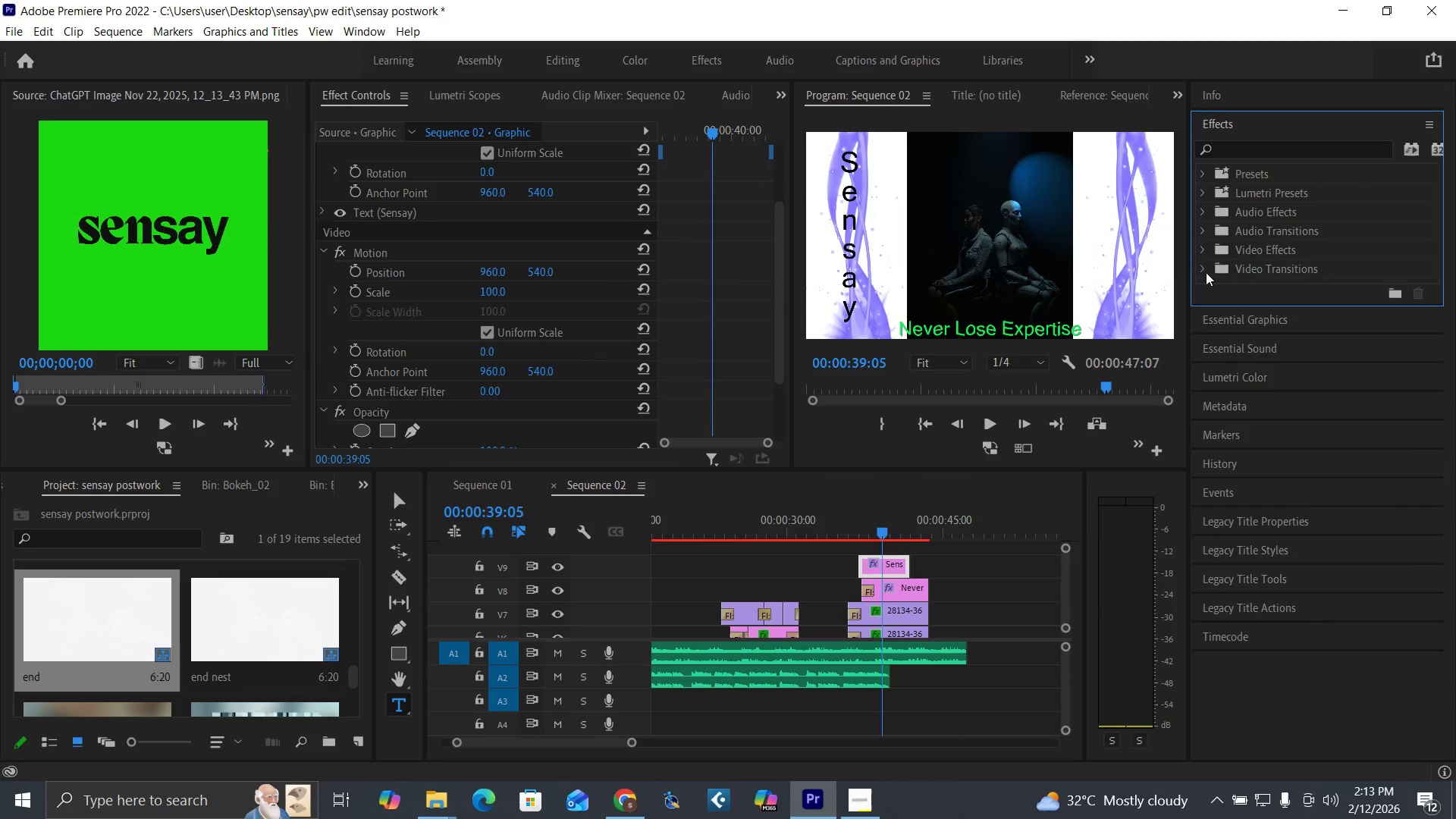 
left_click([1203, 270])
 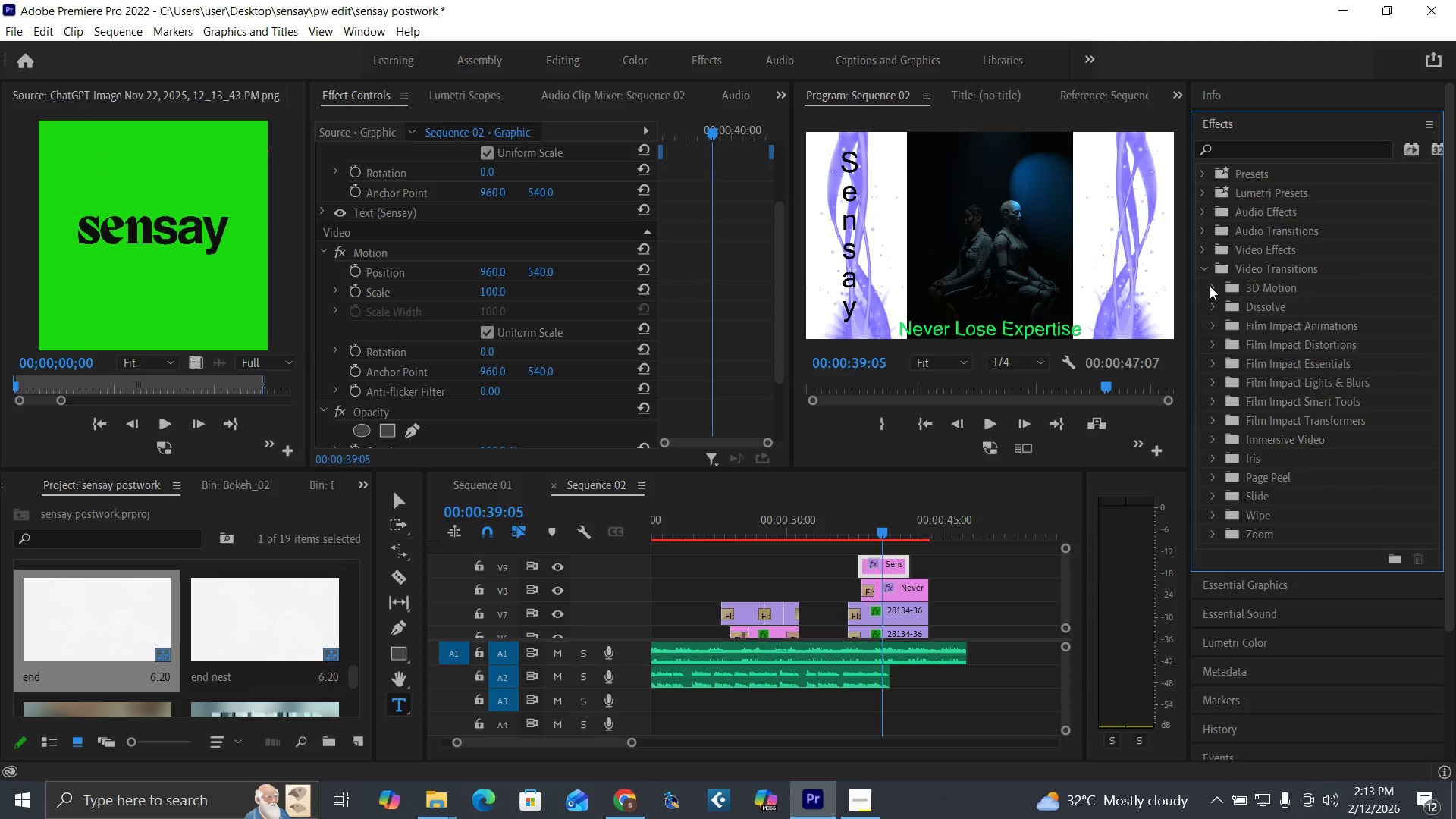 
left_click([1204, 271])
 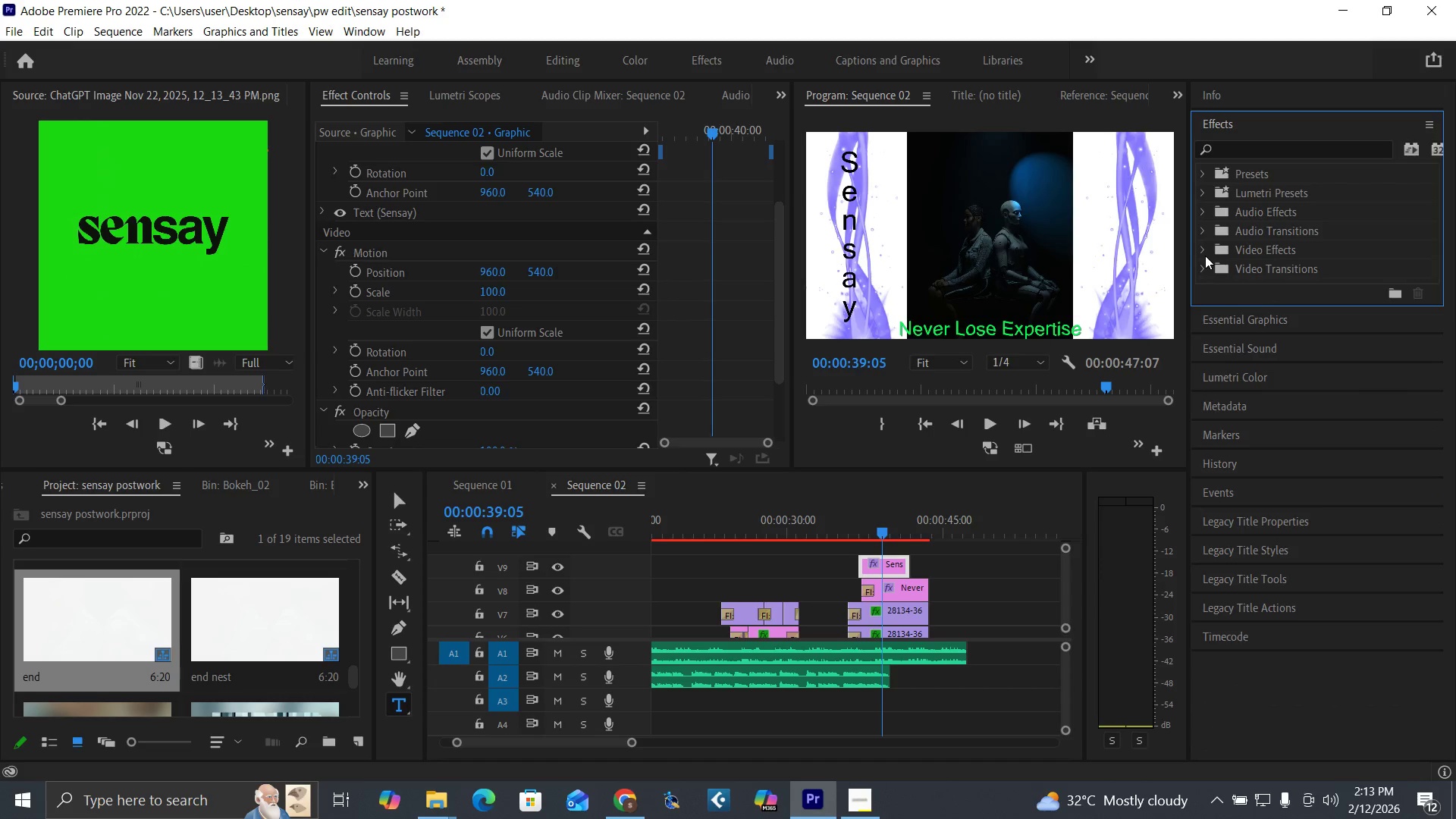 
double_click([1205, 256])
 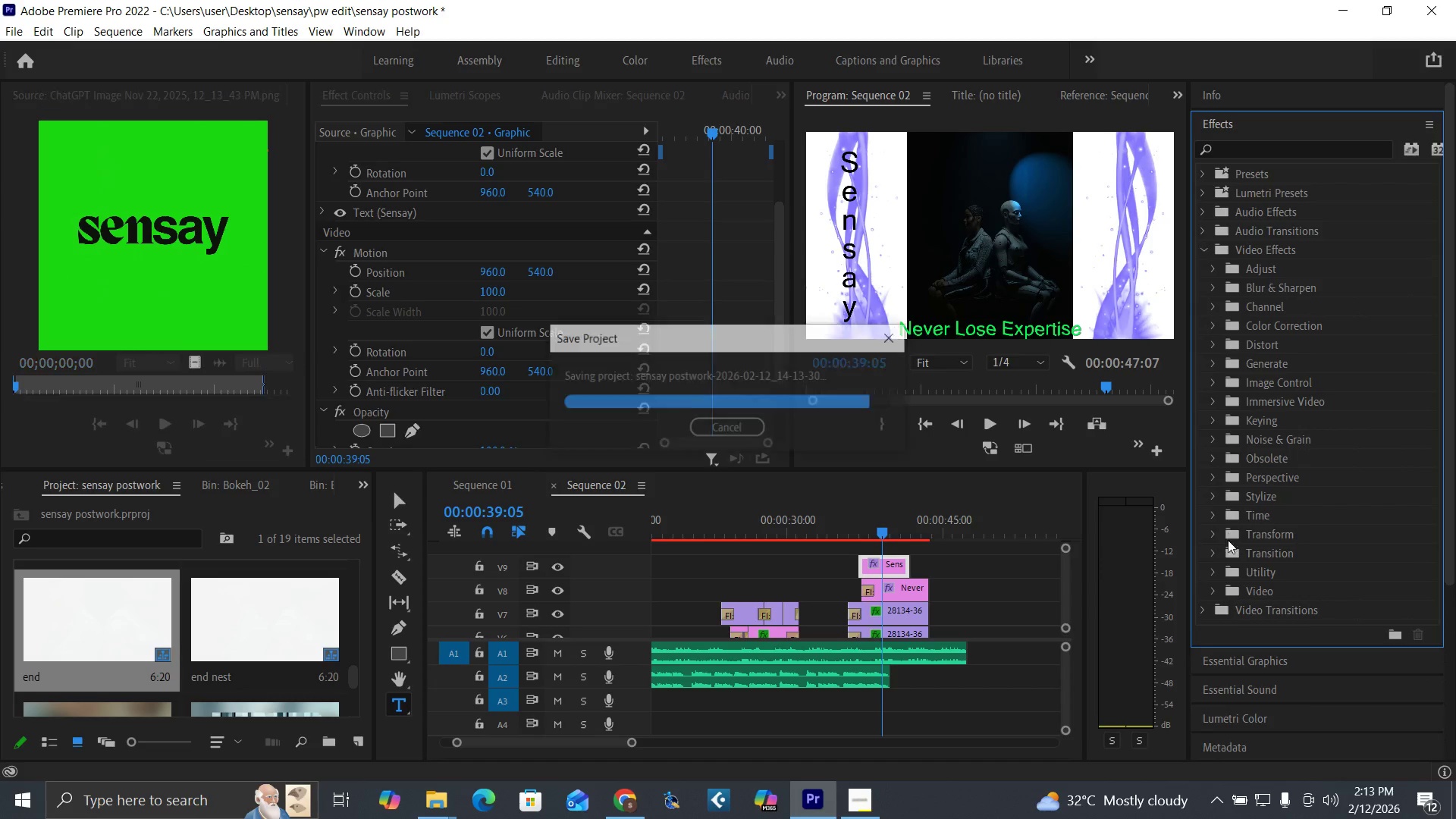 
wait(7.36)
 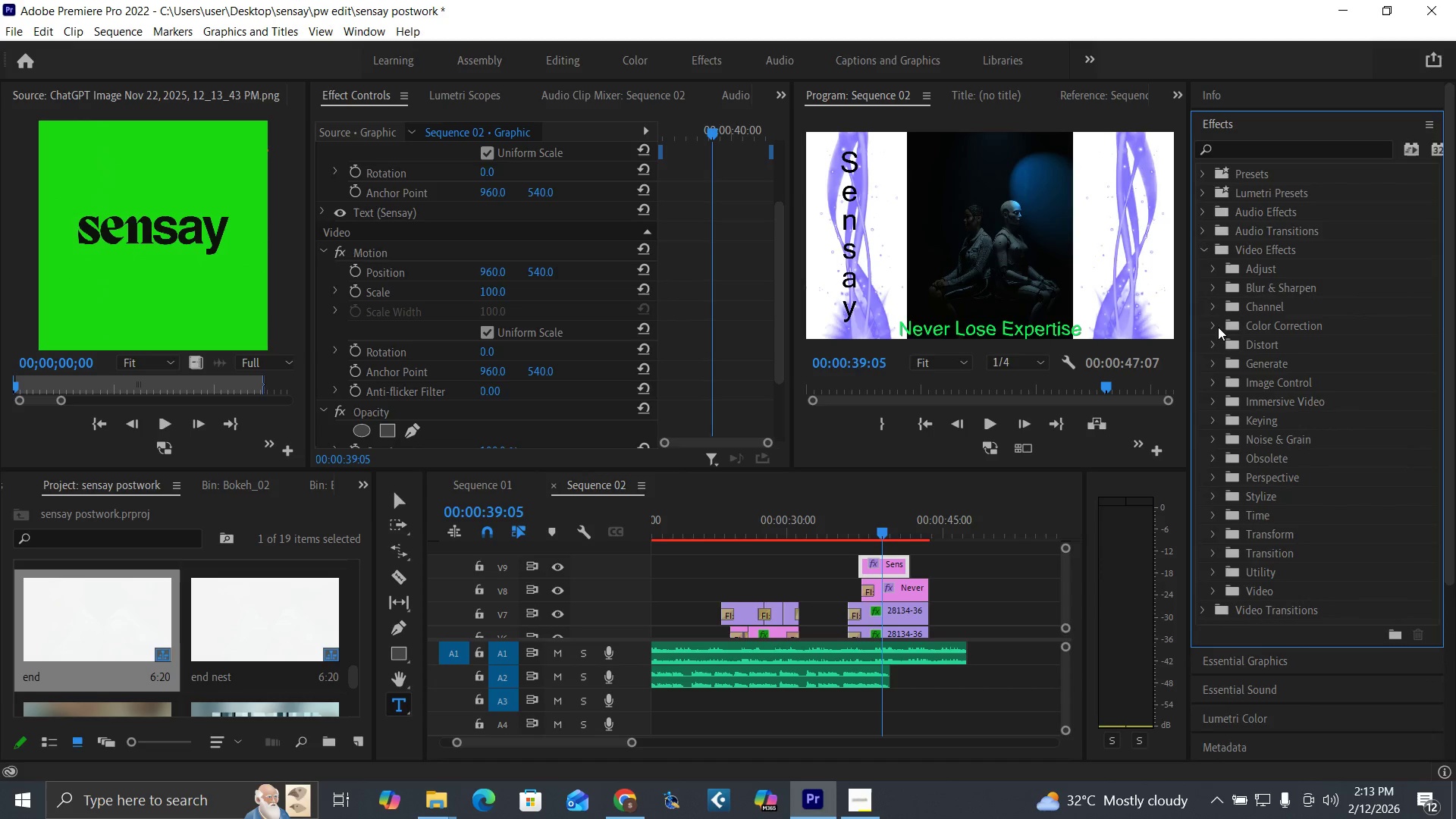 
left_click([1291, 151])
 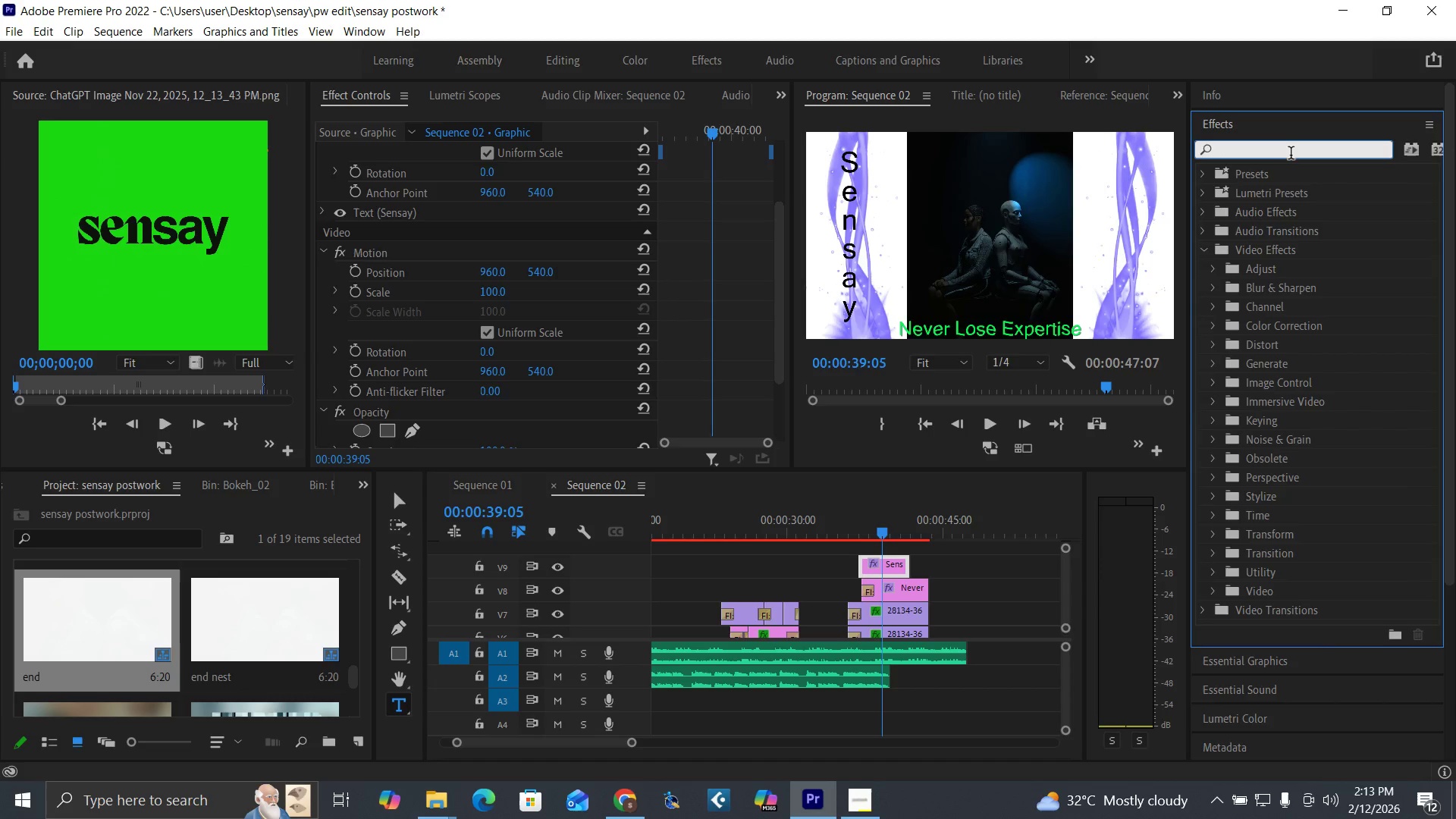 
type(gl)
 